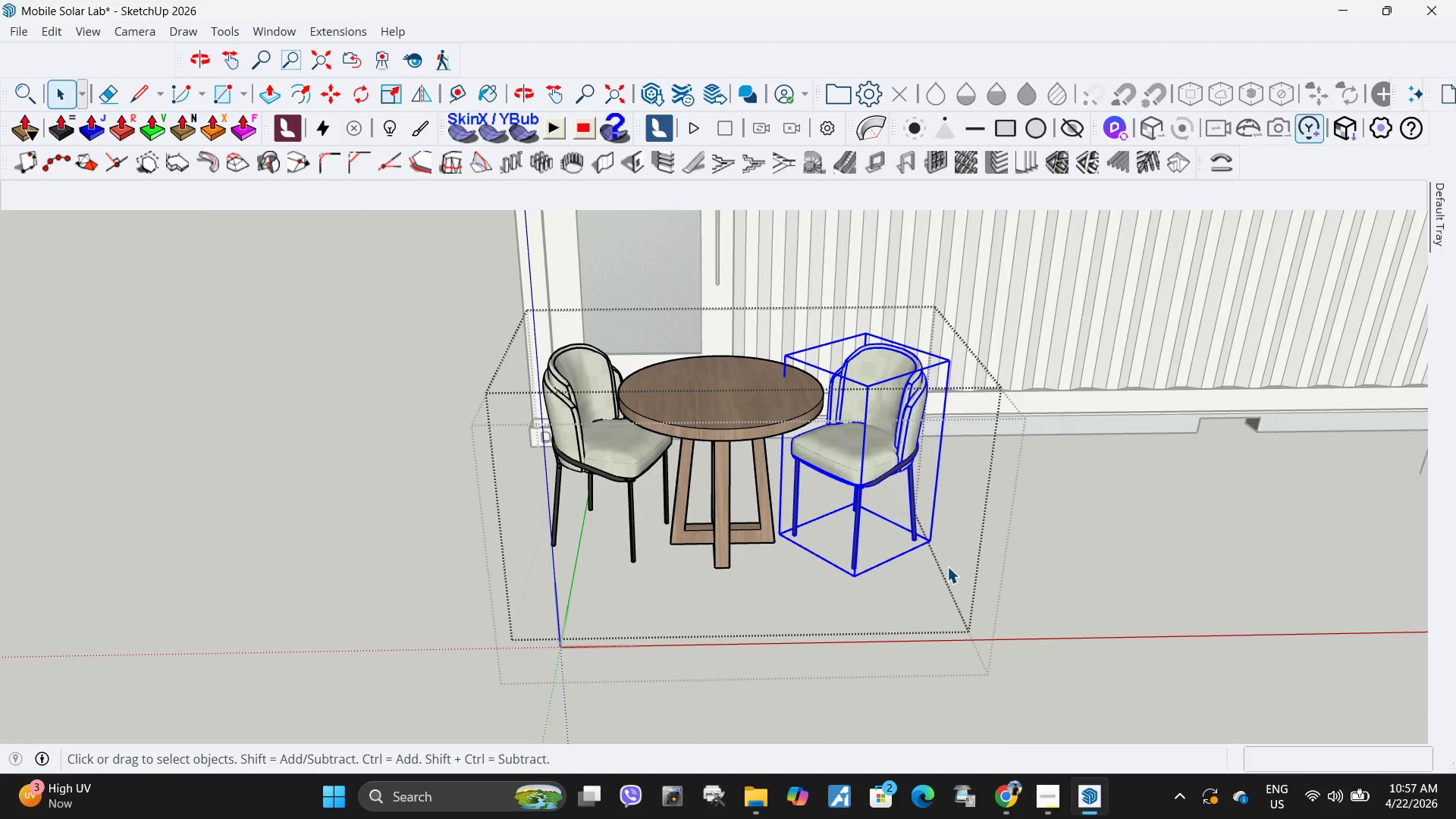 
key(M)
 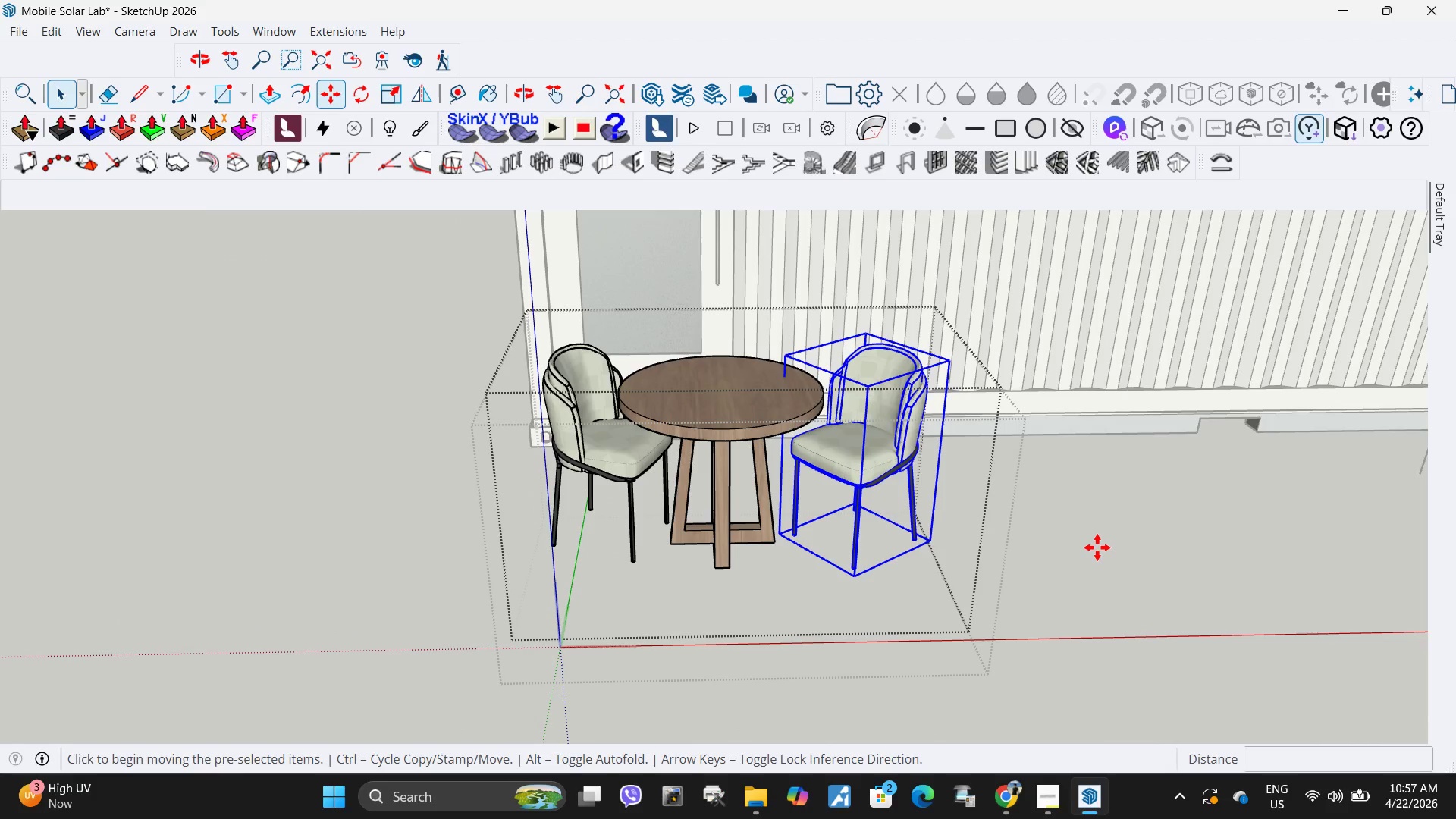 
left_click([1097, 548])
 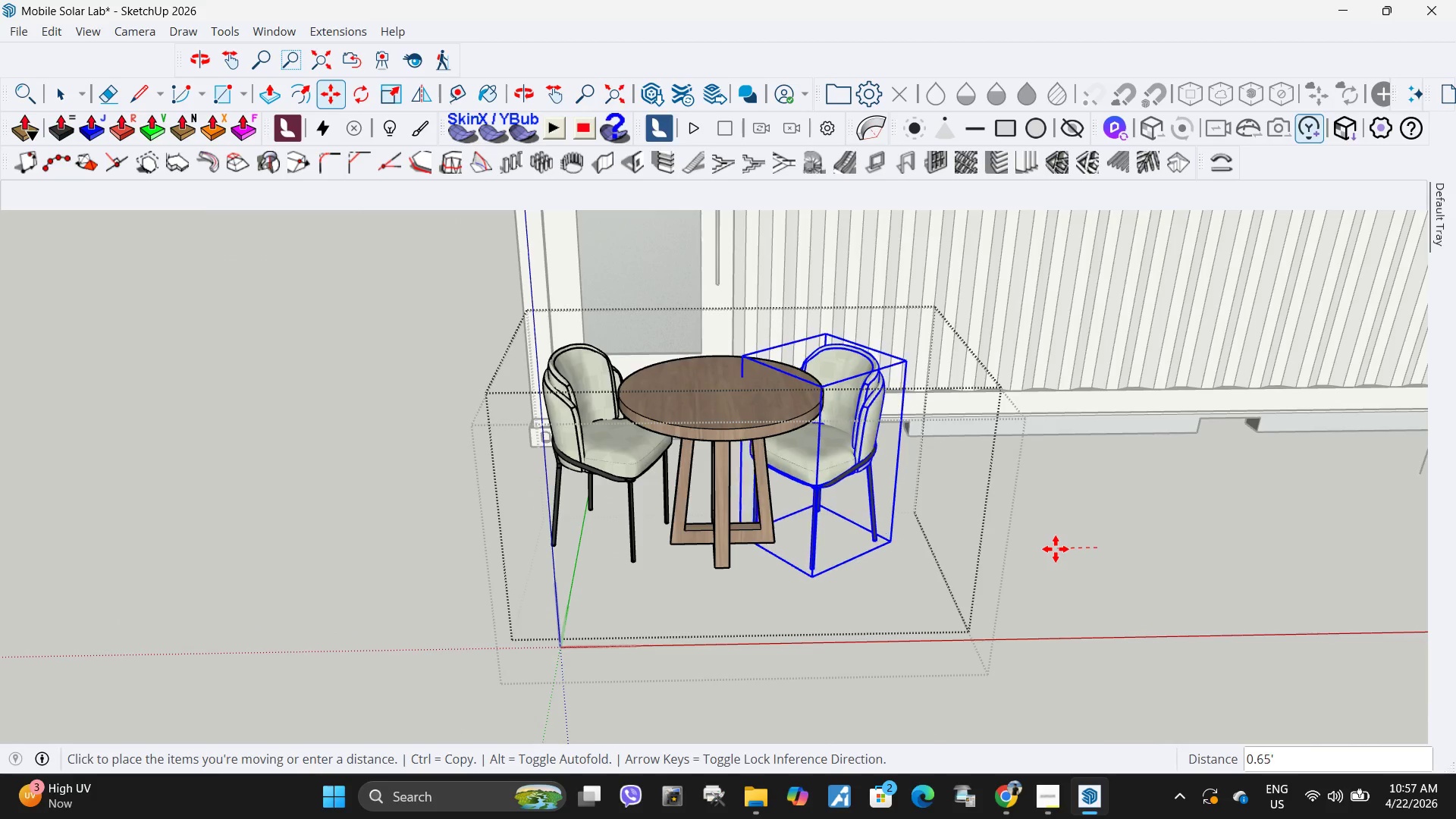 
left_click([1054, 549])
 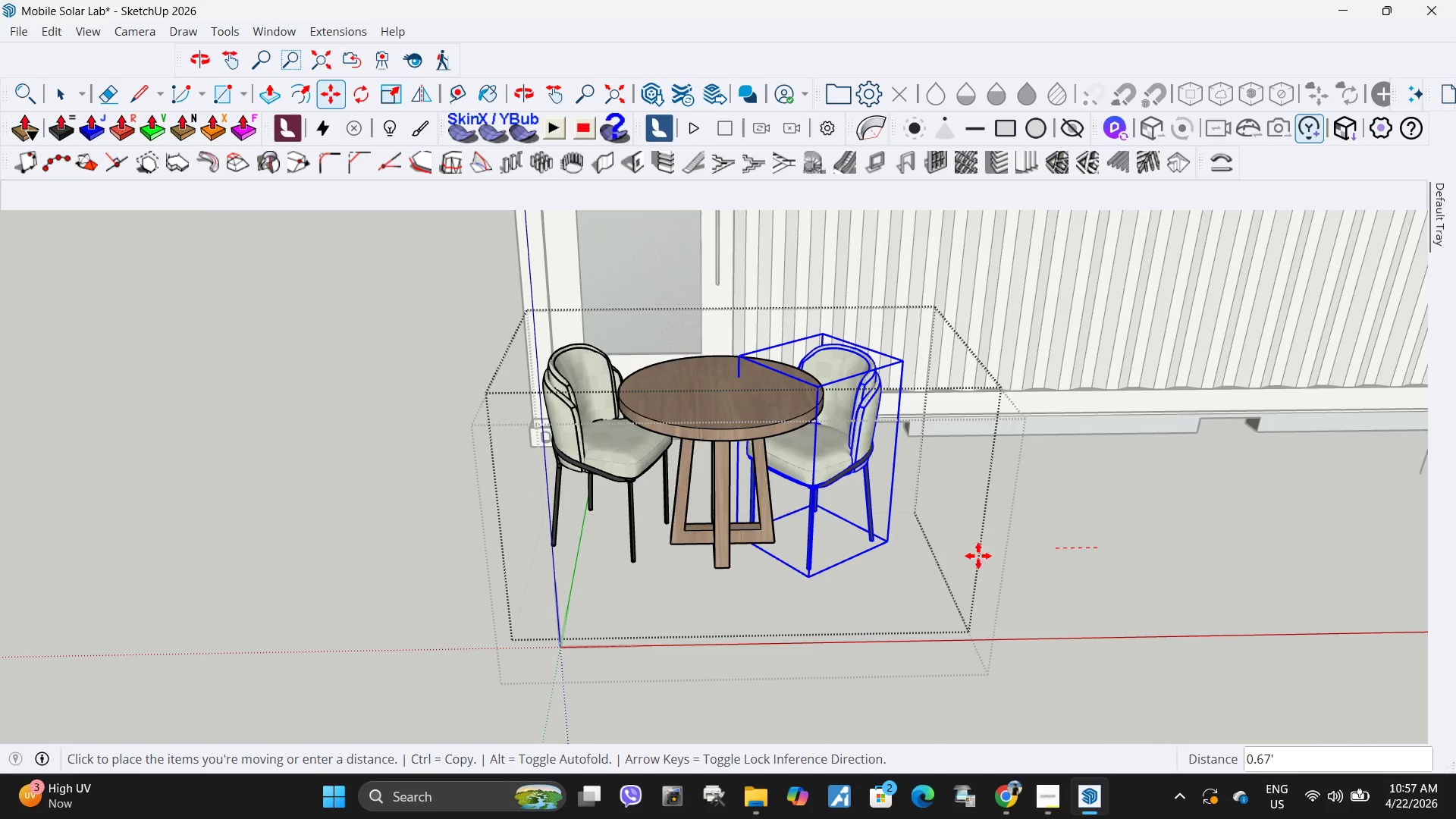 
key(Space)
 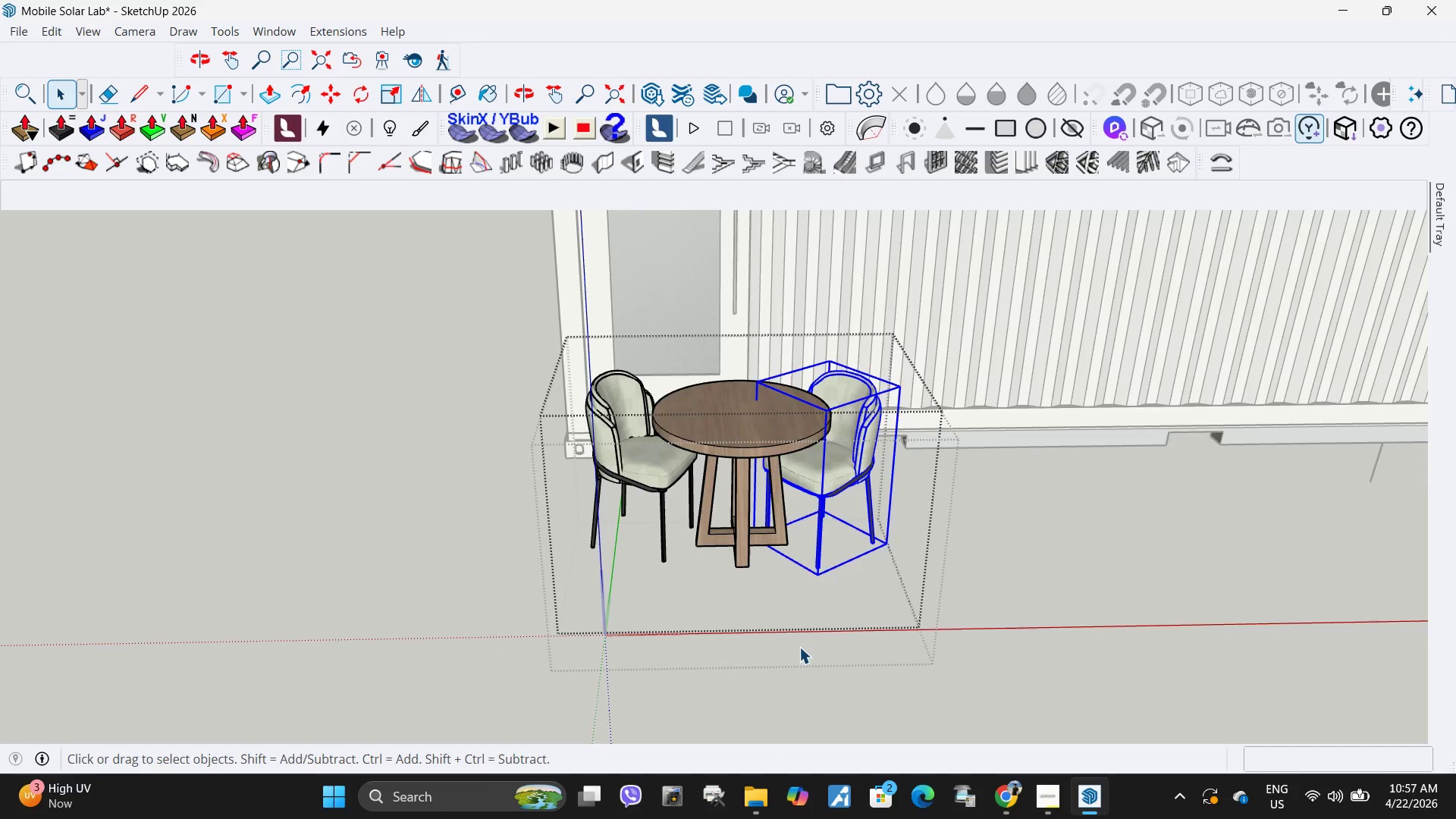 
key(Escape)
 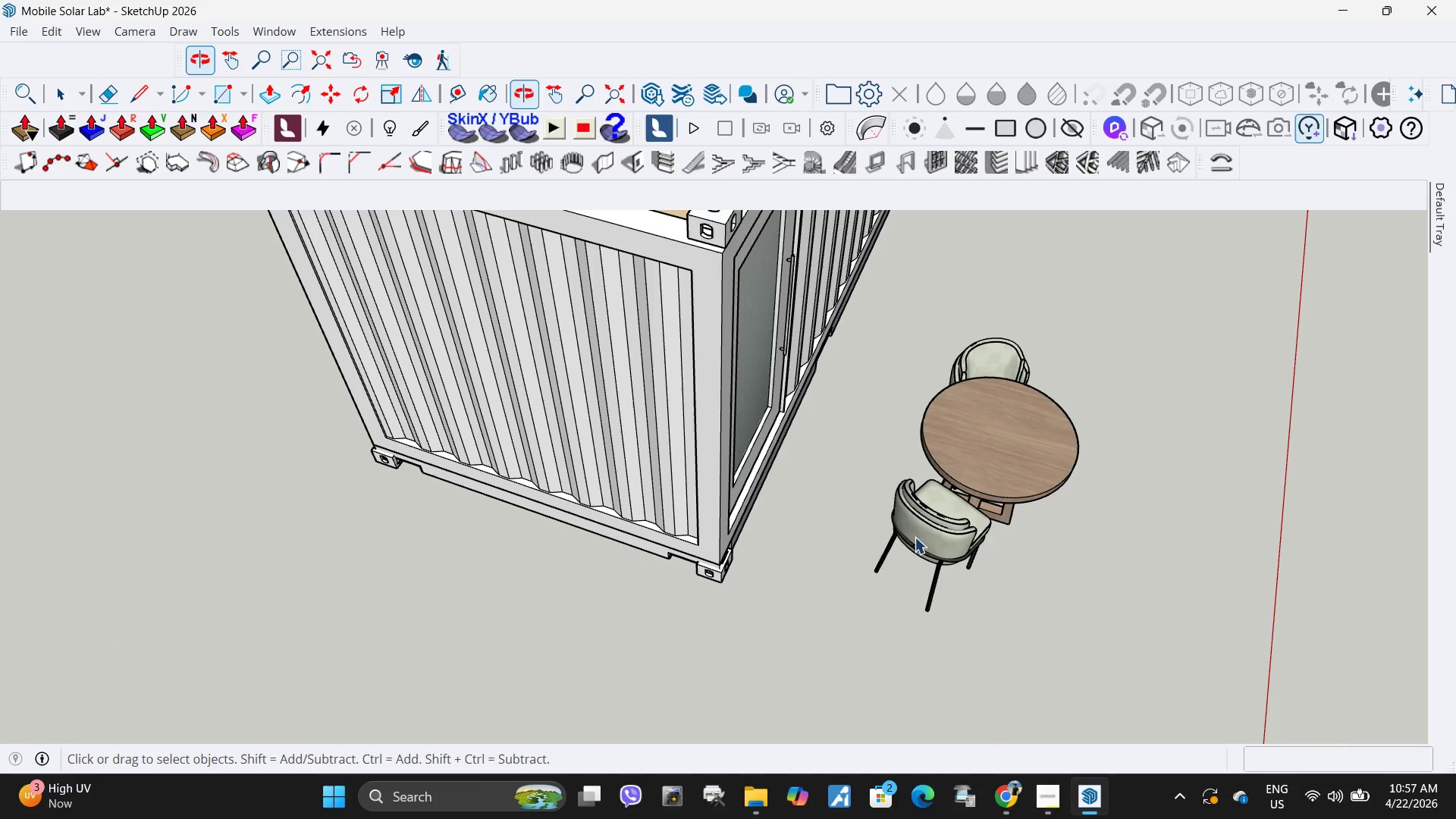 
scroll: coordinate [880, 560], scroll_direction: down, amount: 3.0
 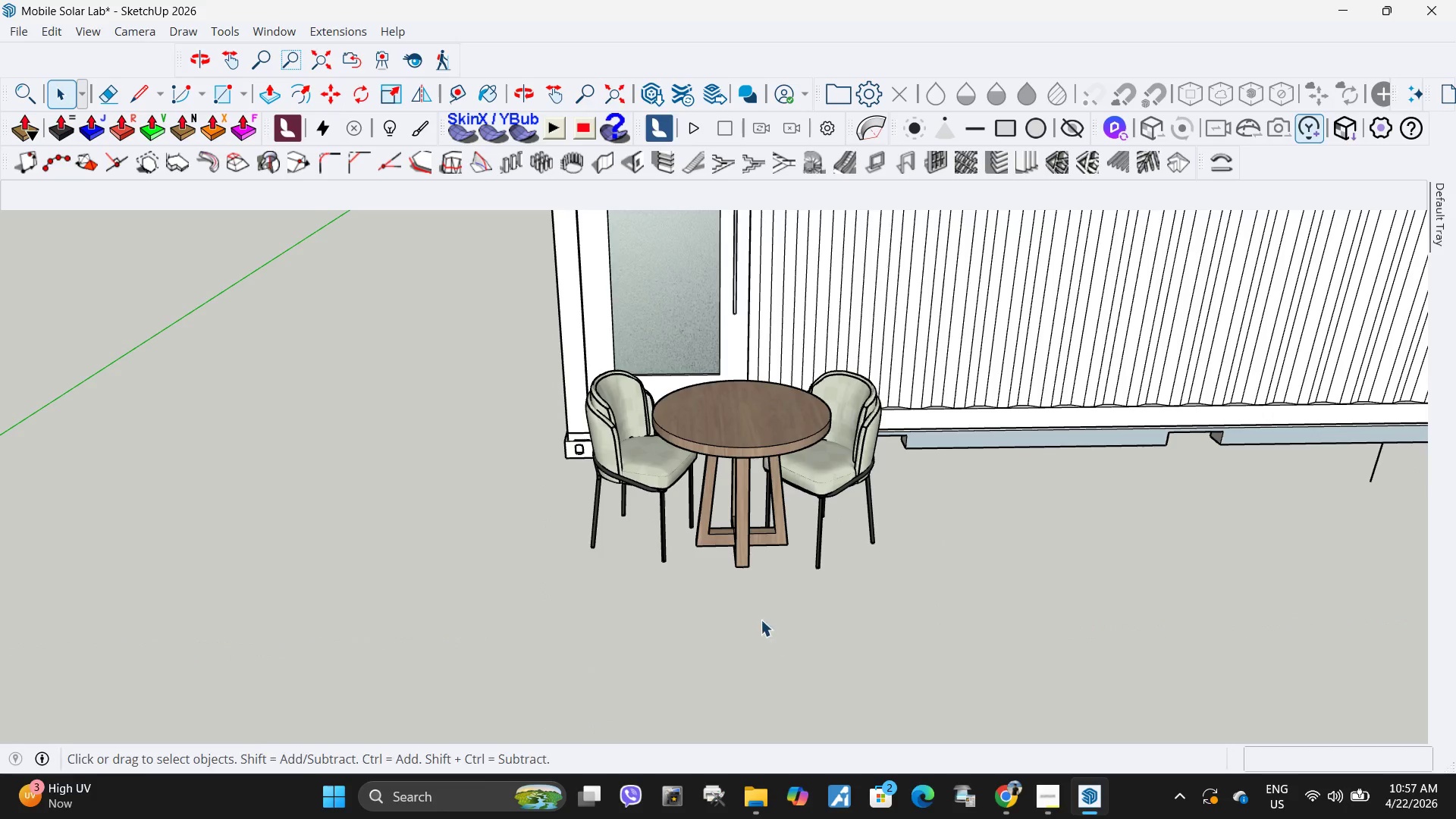 
left_click([910, 513])
 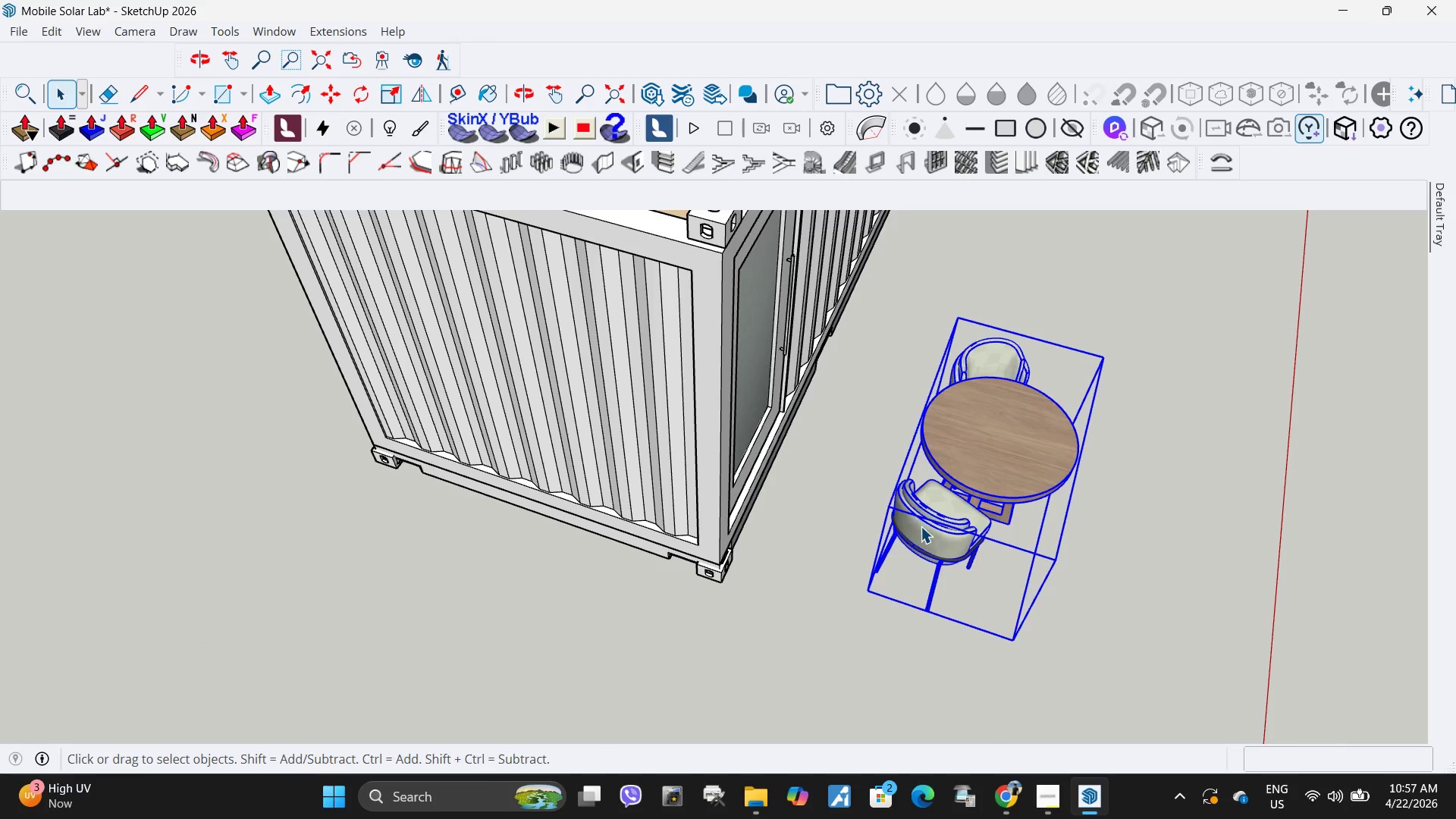 
scroll: coordinate [921, 526], scroll_direction: up, amount: 3.0
 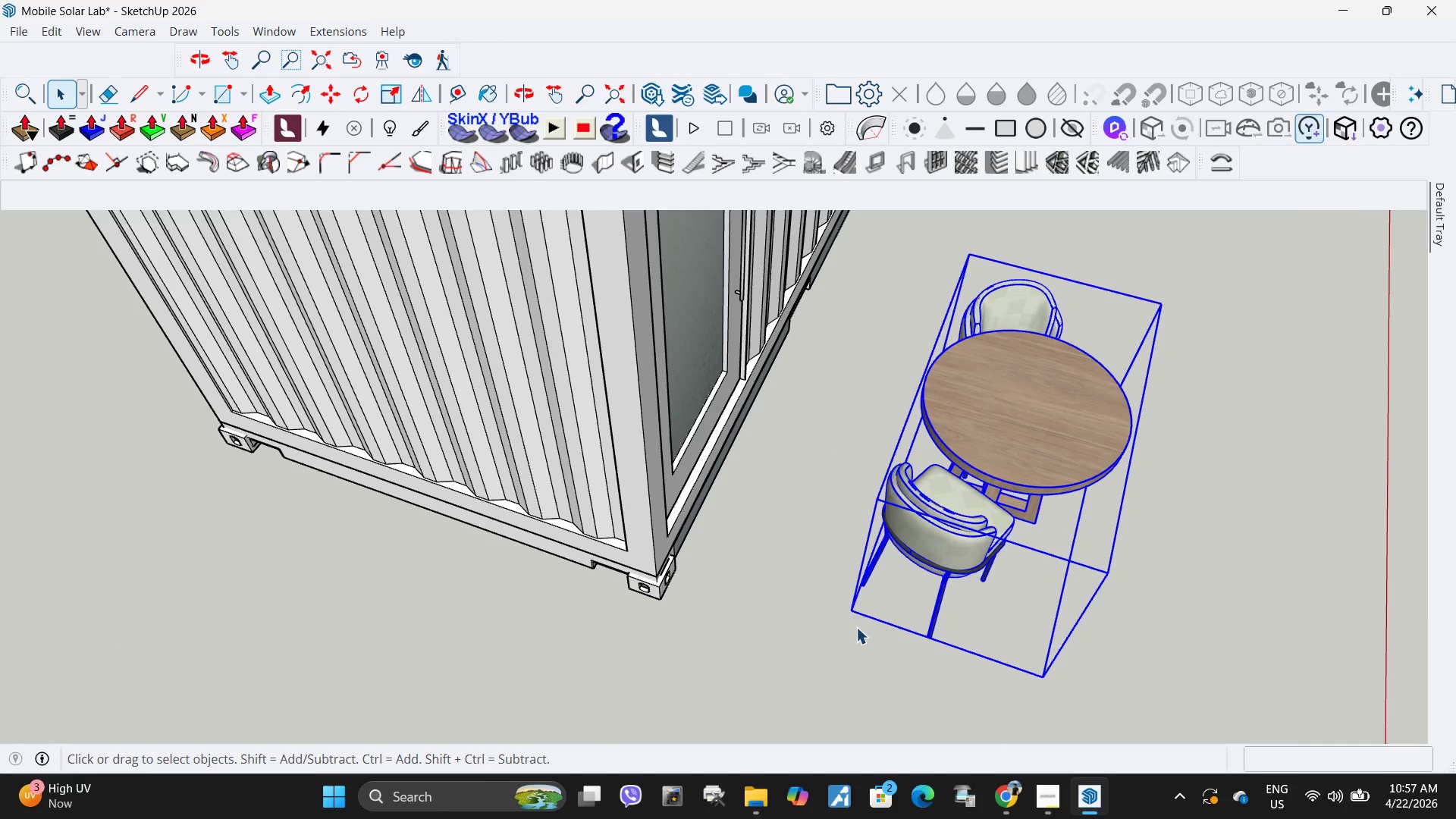 
key(M)
 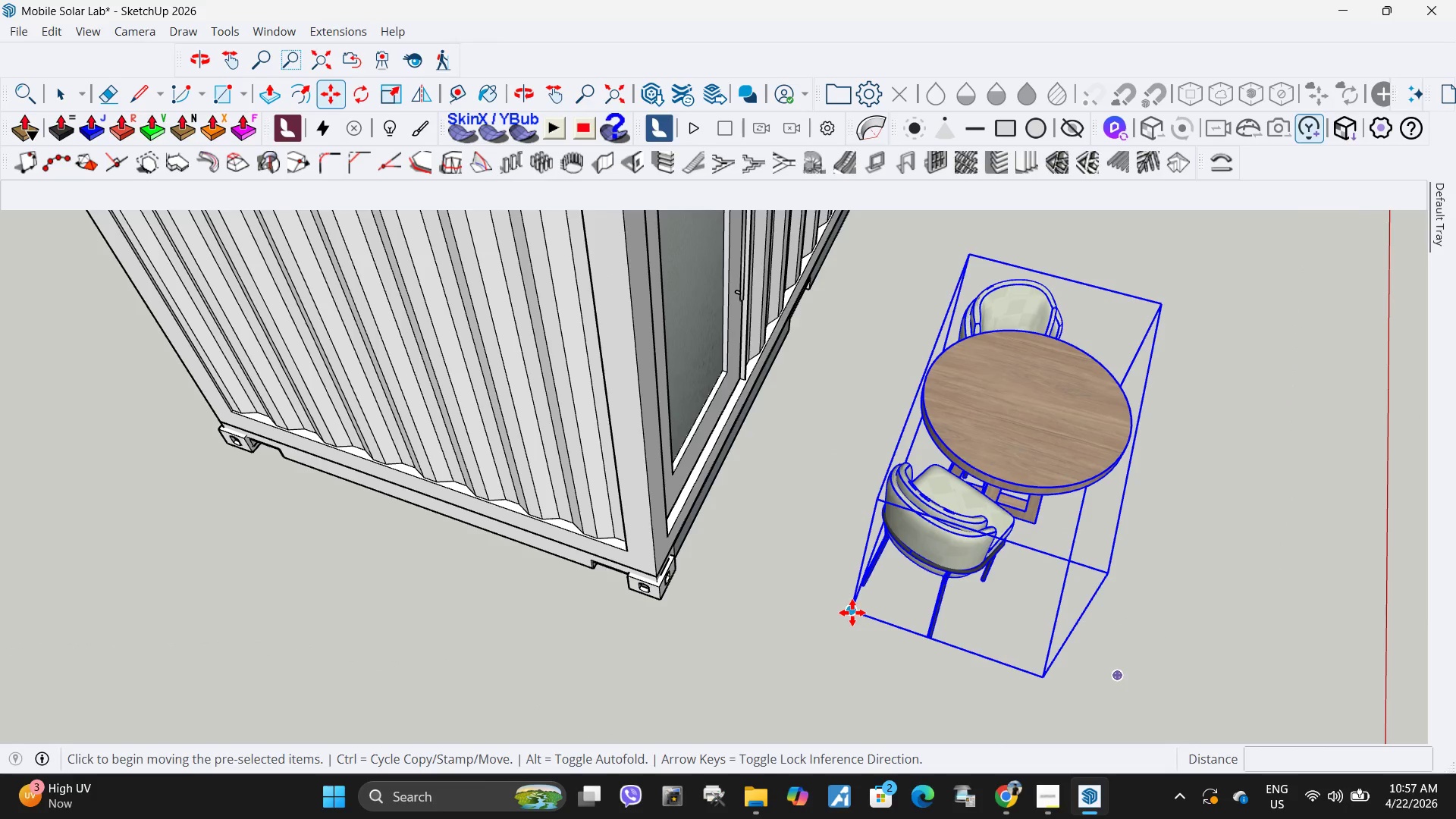 
left_click([852, 613])
 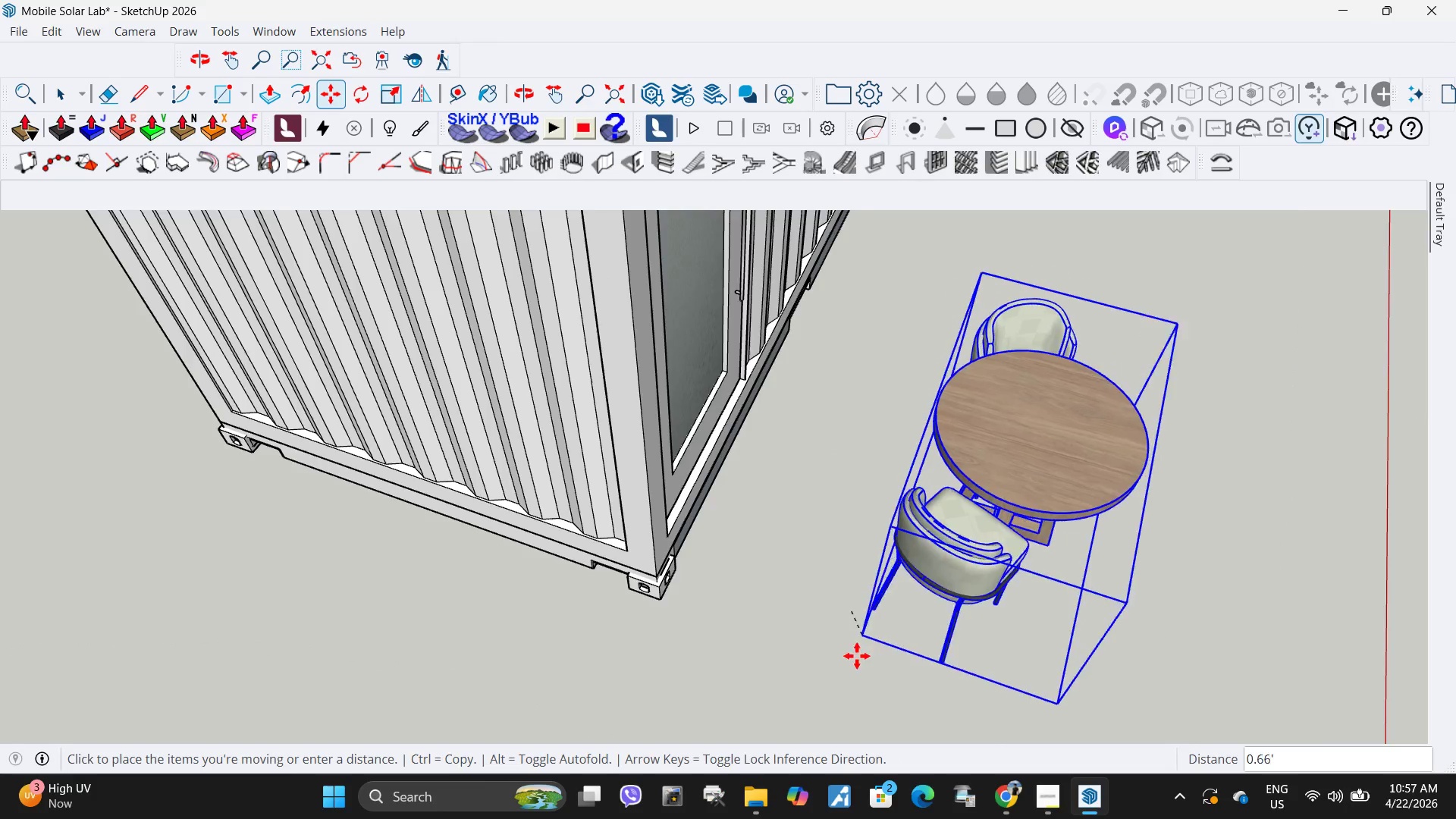 
scroll: coordinate [689, 488], scroll_direction: down, amount: 15.0
 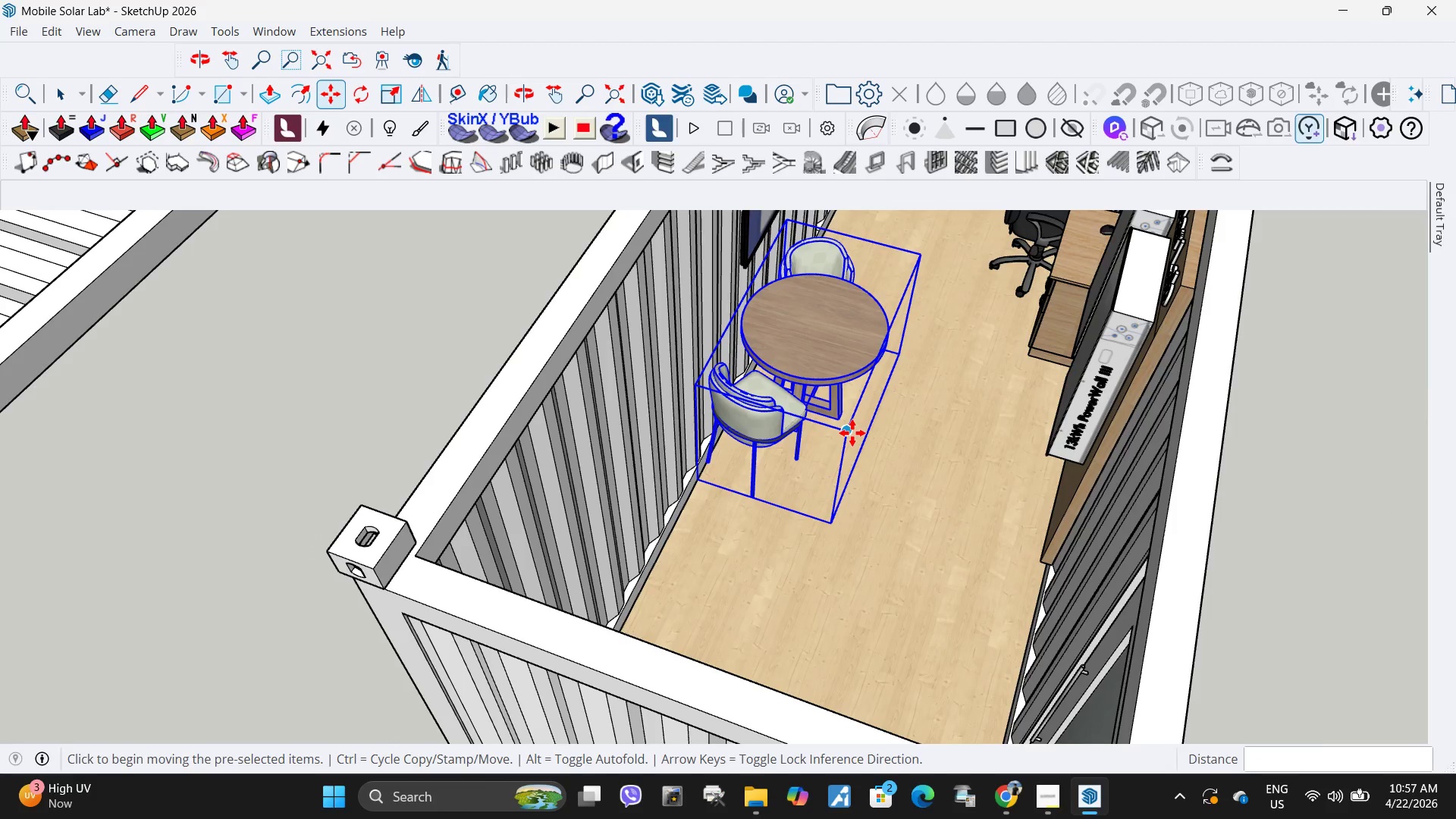 
scroll: coordinate [852, 433], scroll_direction: up, amount: 5.0
 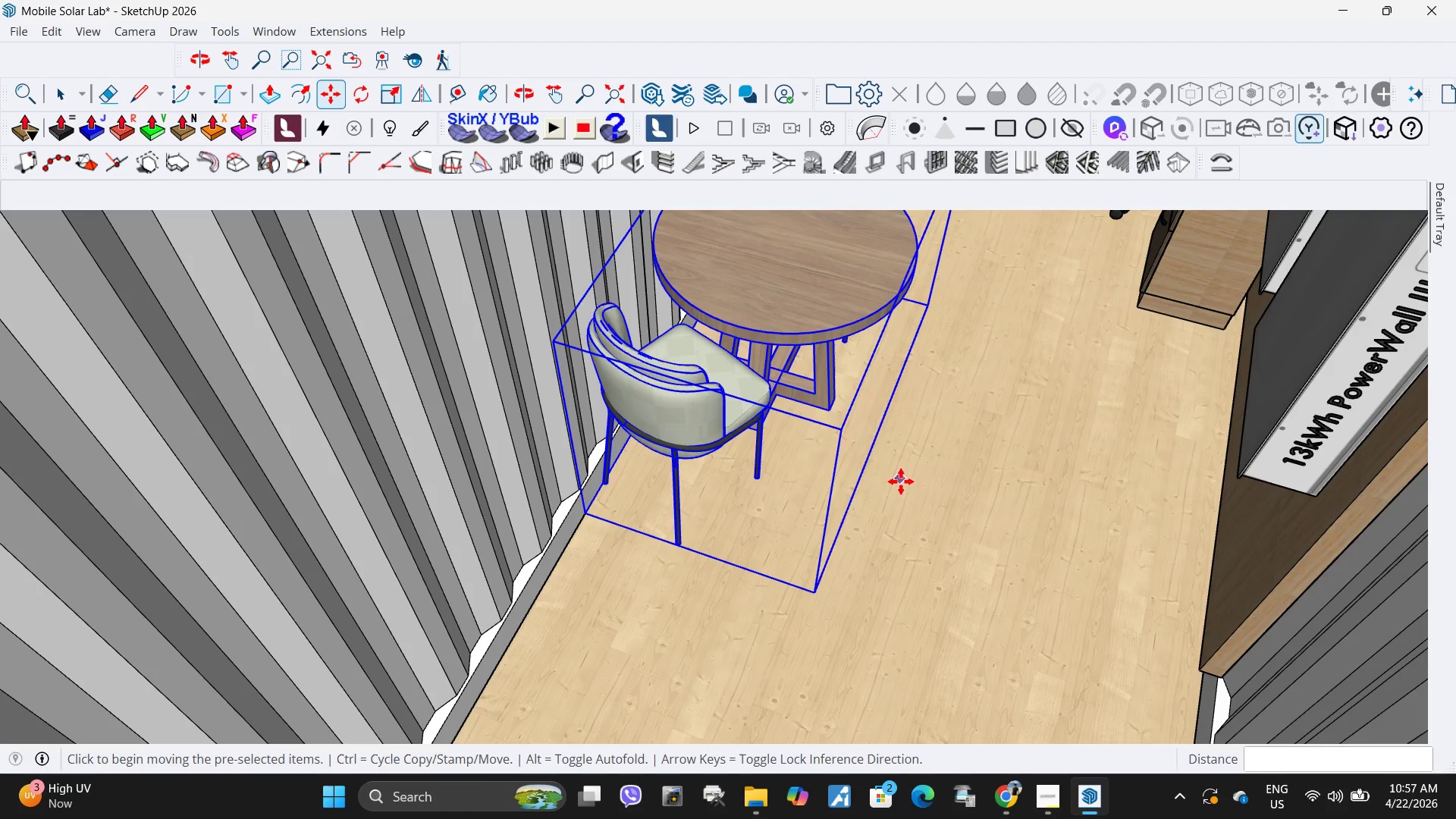 
left_click([906, 495])
 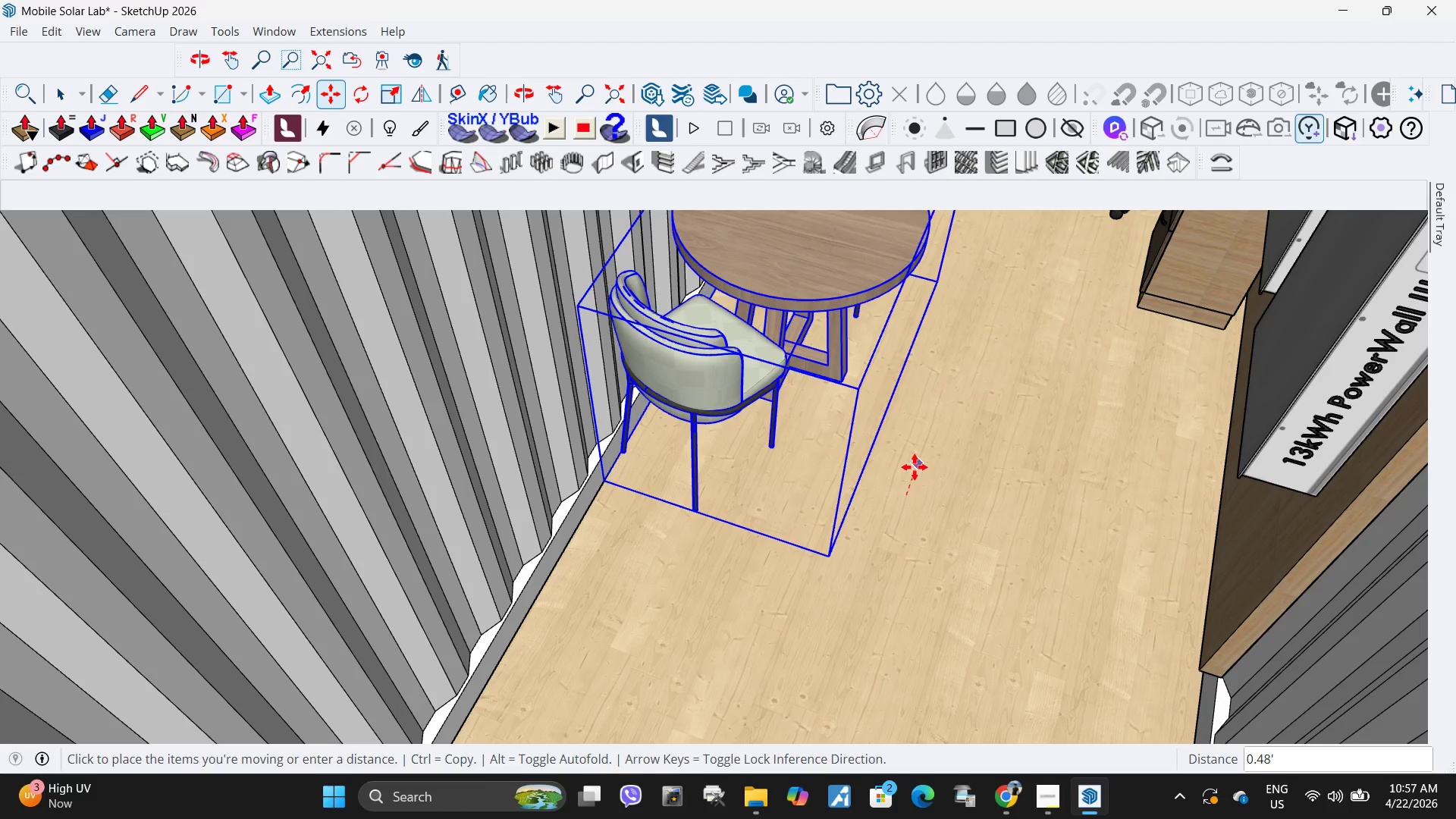 
left_click([908, 481])
 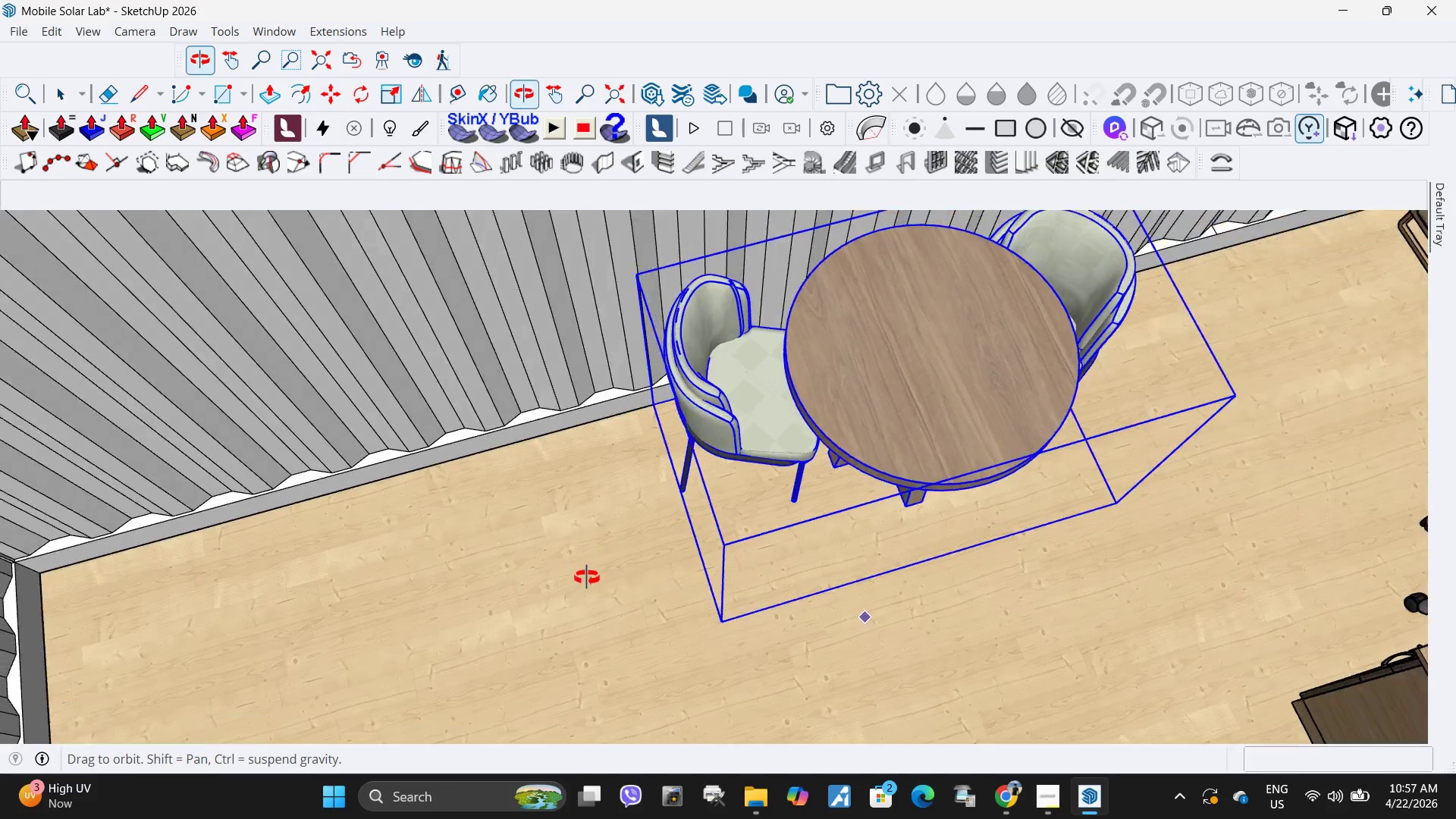 
scroll: coordinate [415, 516], scroll_direction: down, amount: 11.0
 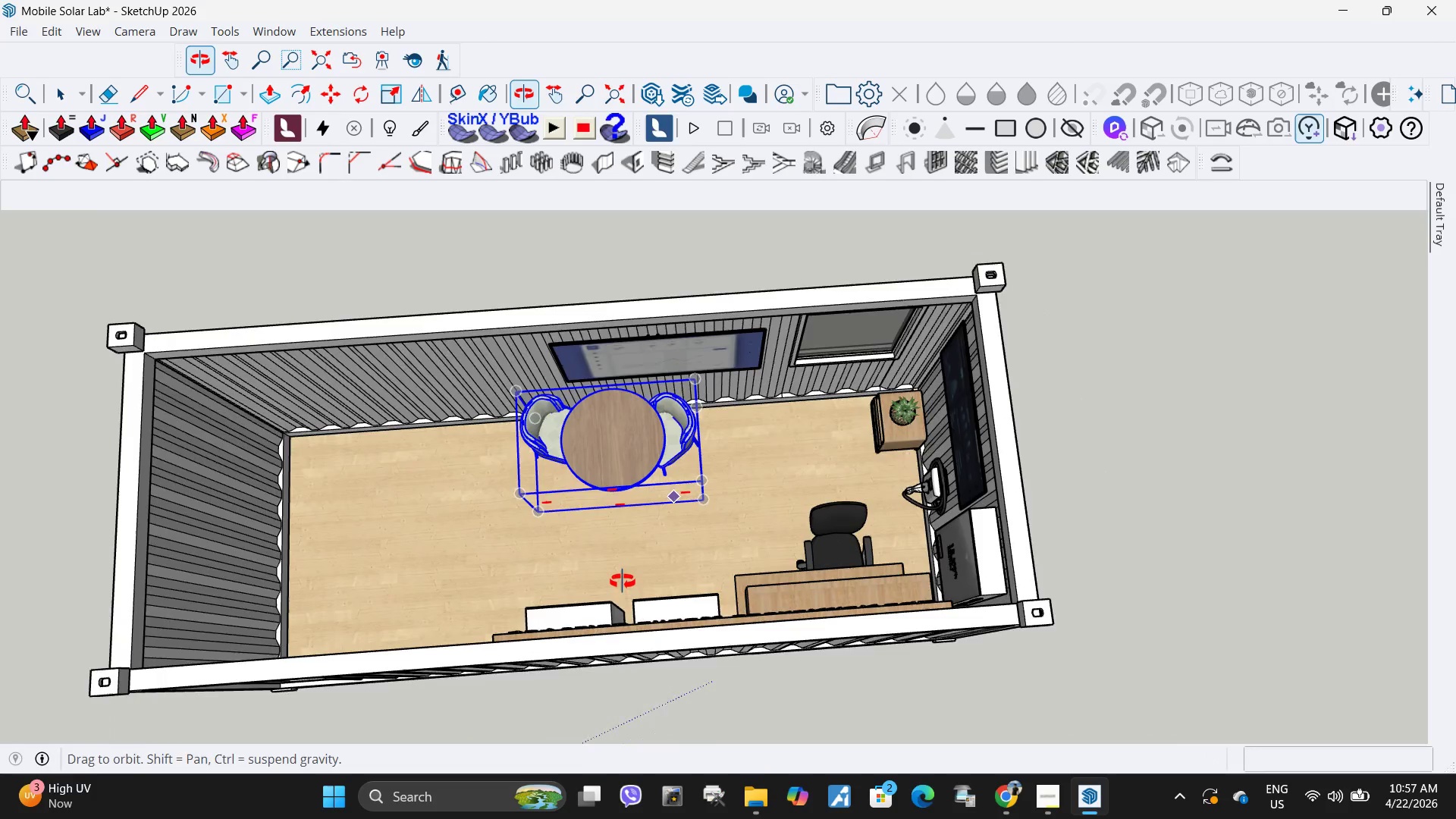 
scroll: coordinate [659, 548], scroll_direction: up, amount: 4.0
 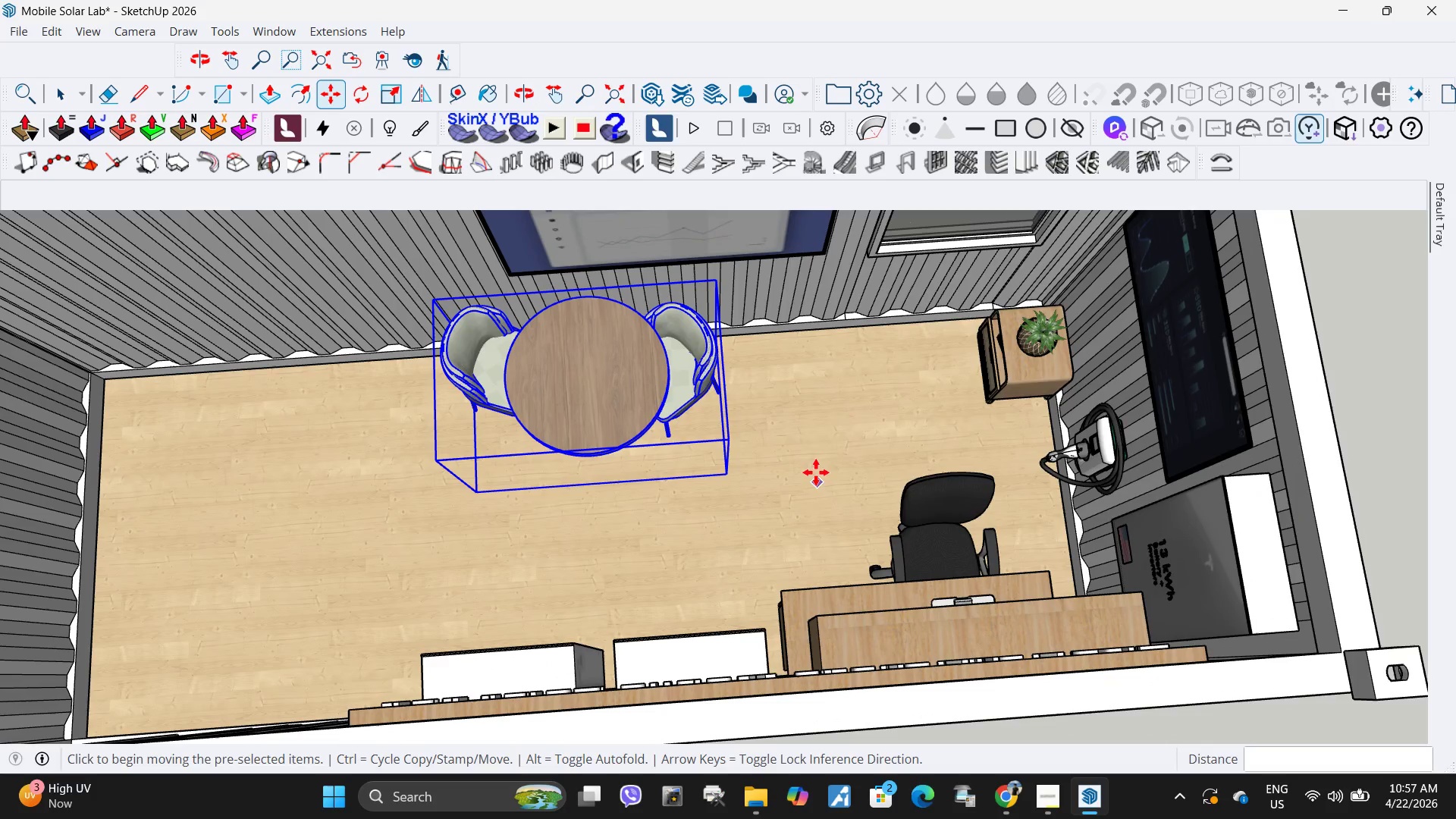 
left_click([801, 439])
 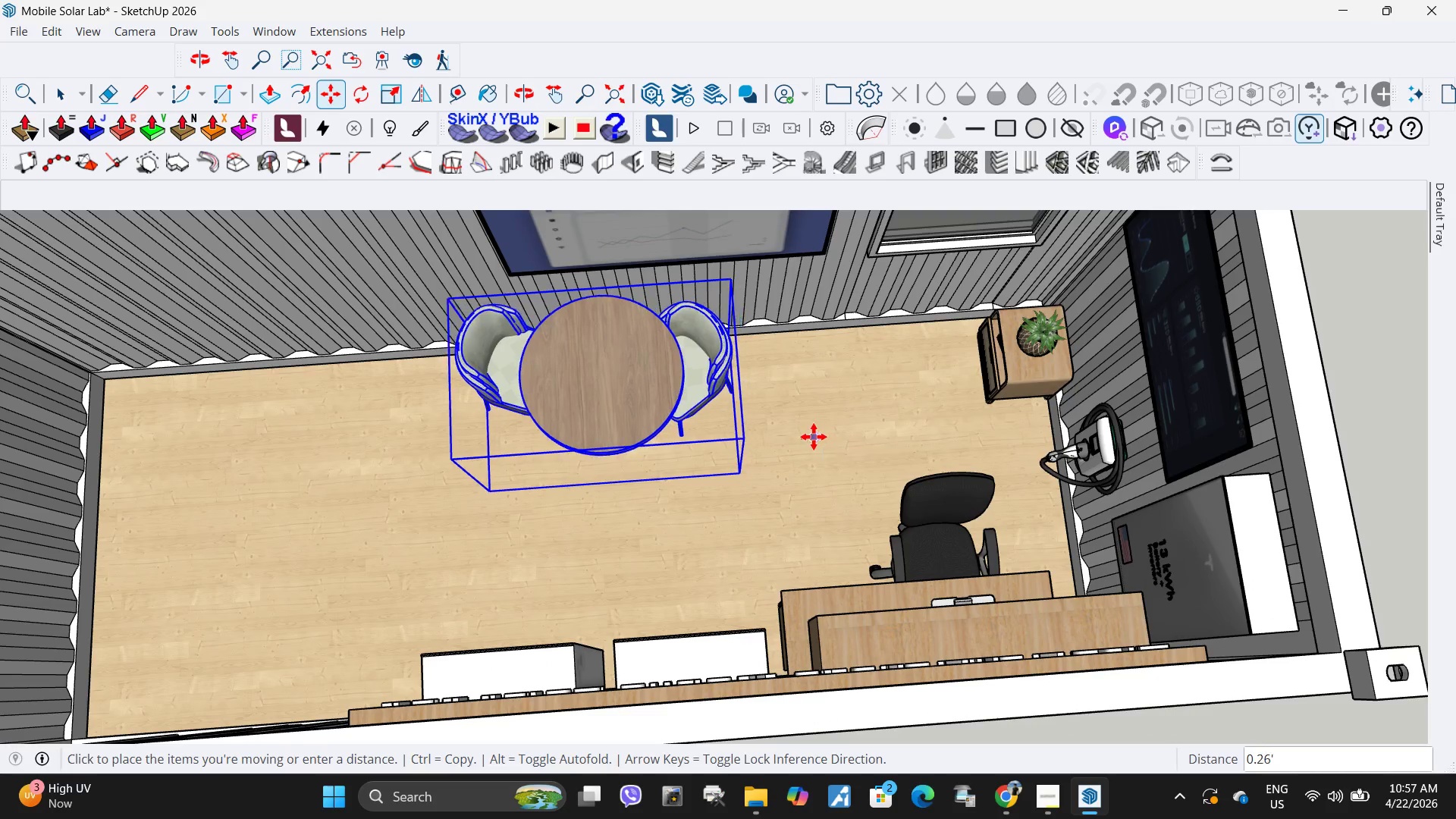 
left_click([811, 437])
 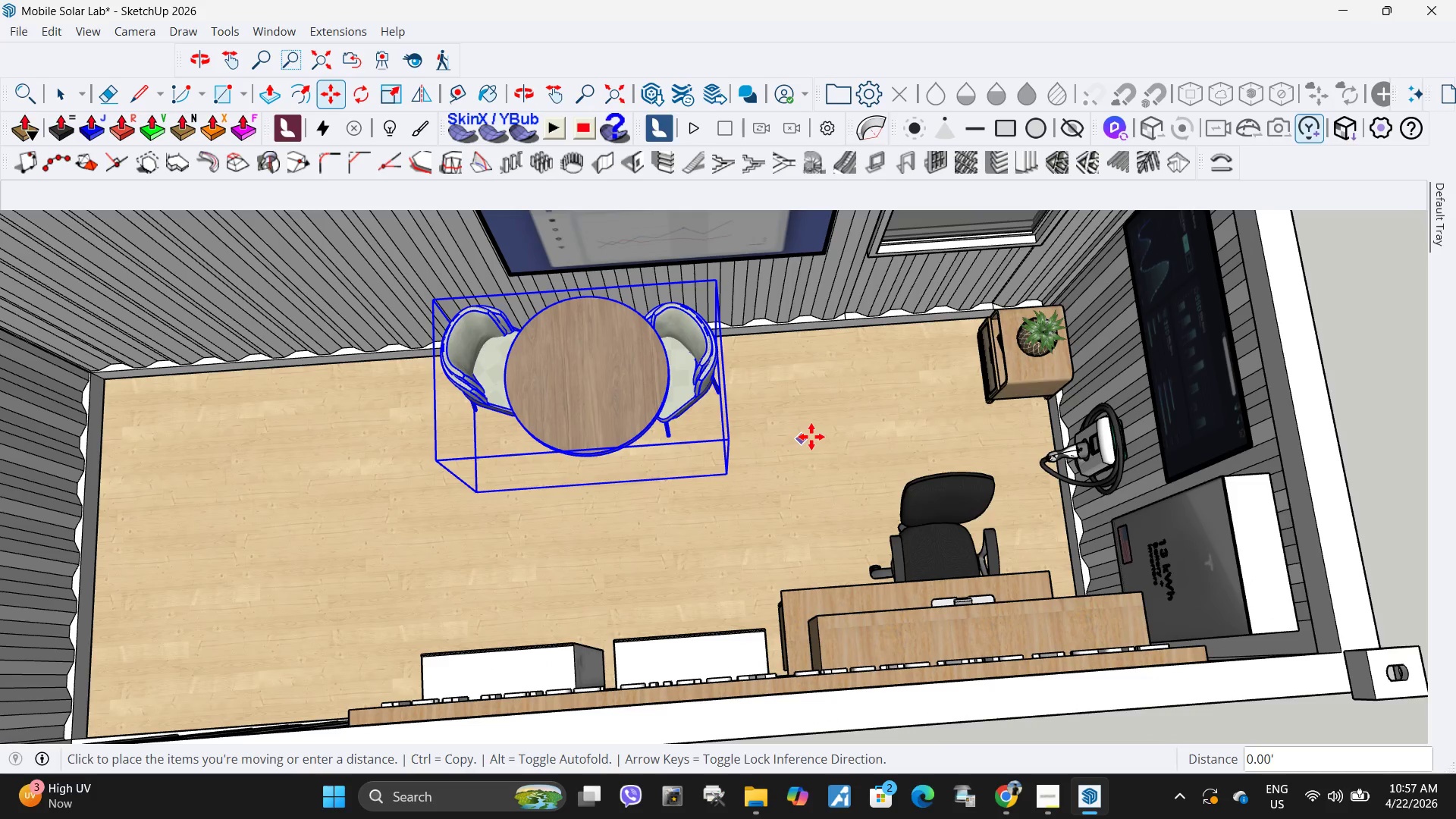 
key(Space)
 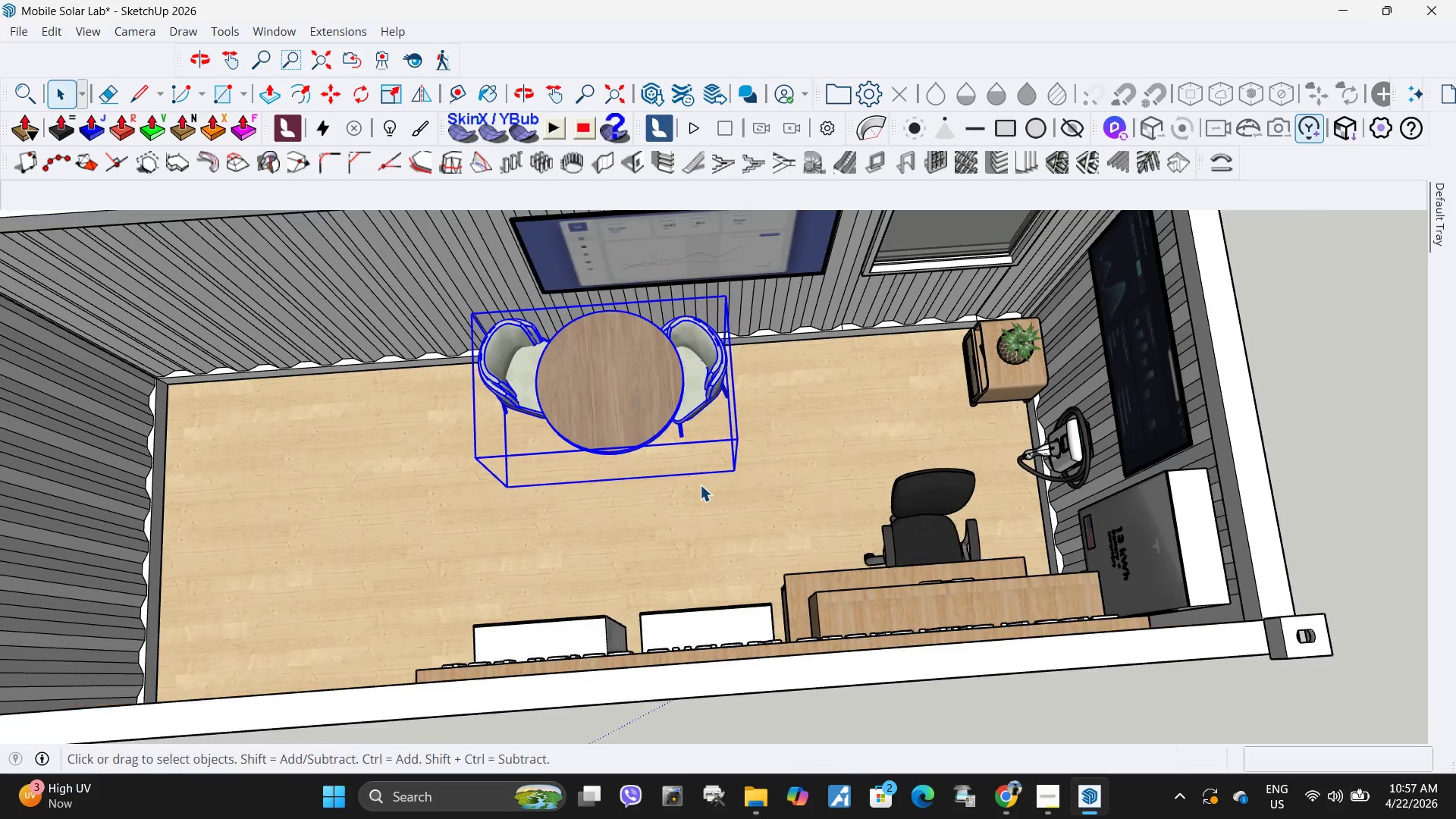 
left_click([700, 485])
 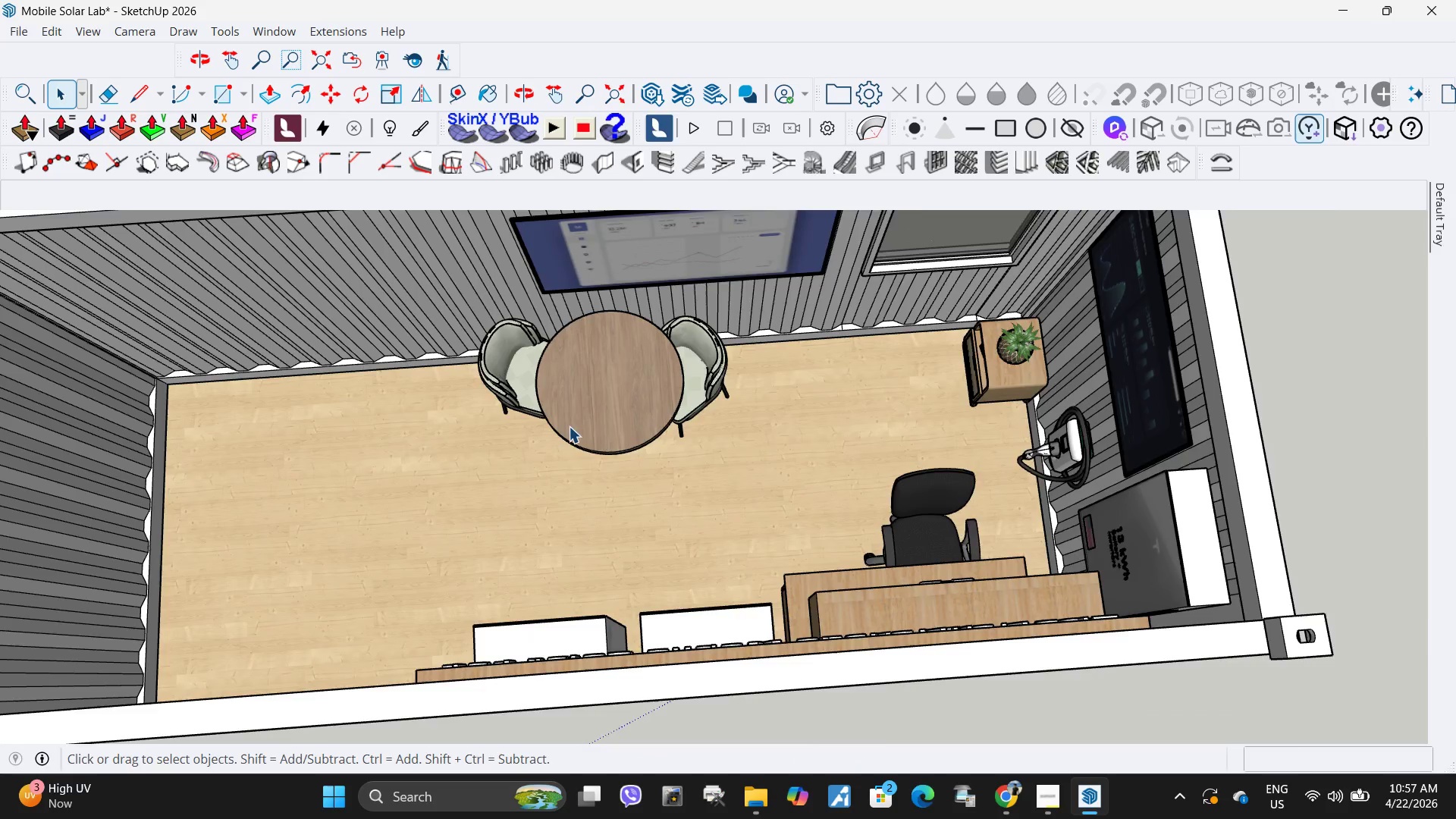 
scroll: coordinate [811, 437], scroll_direction: down, amount: 5.0
 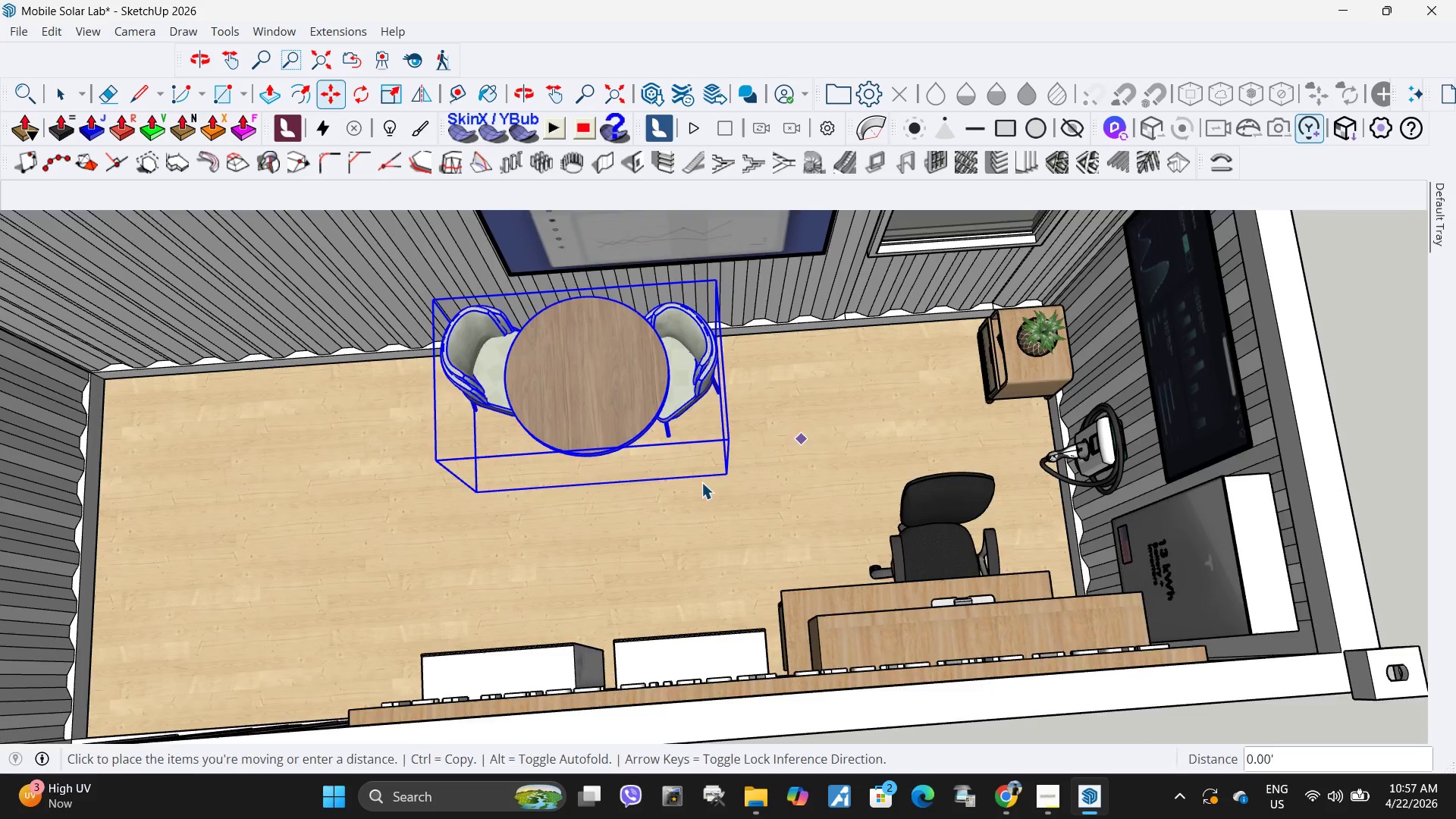 
scroll: coordinate [422, 350], scroll_direction: up, amount: 5.0
 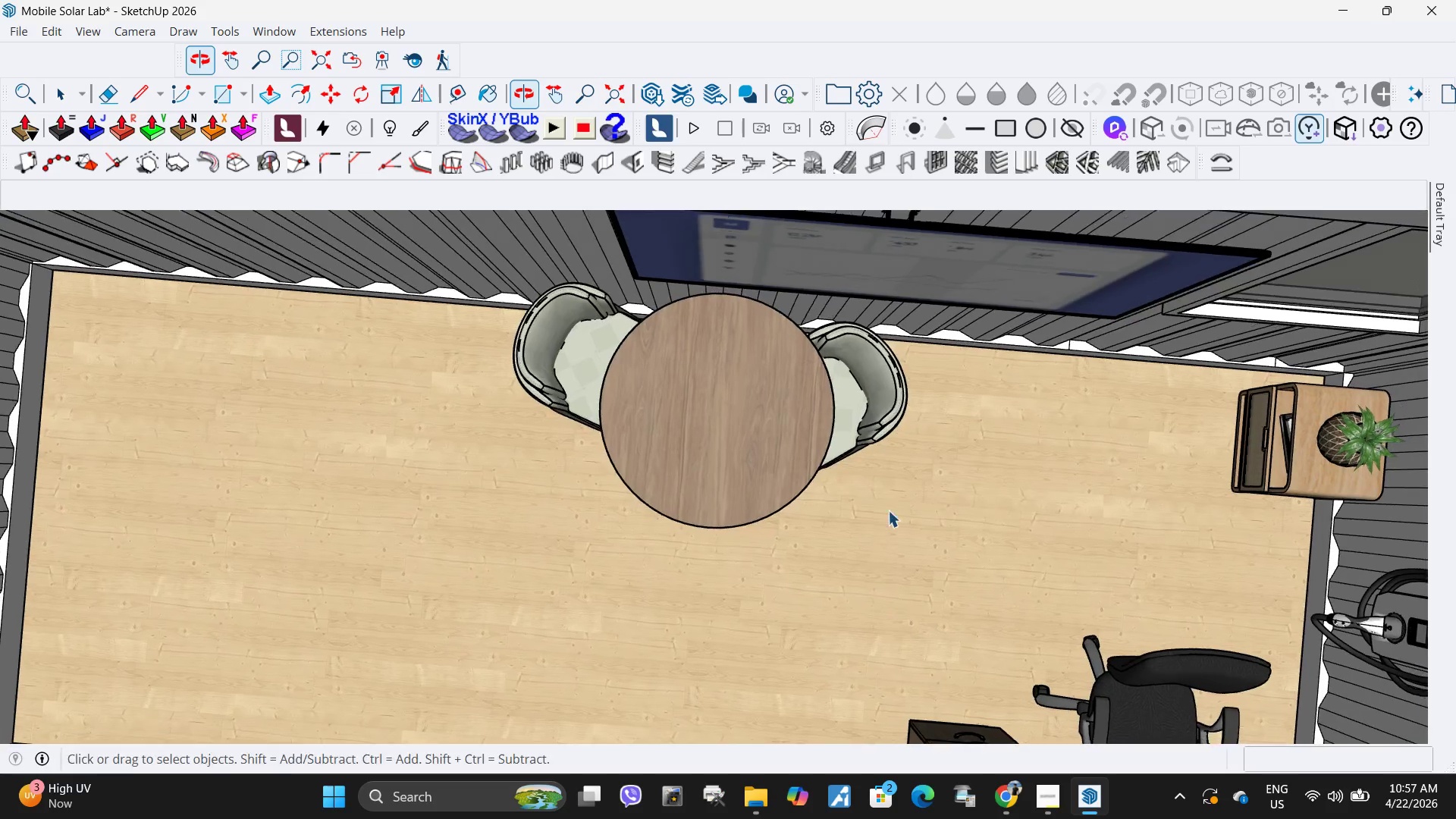 
double_click([881, 422])
 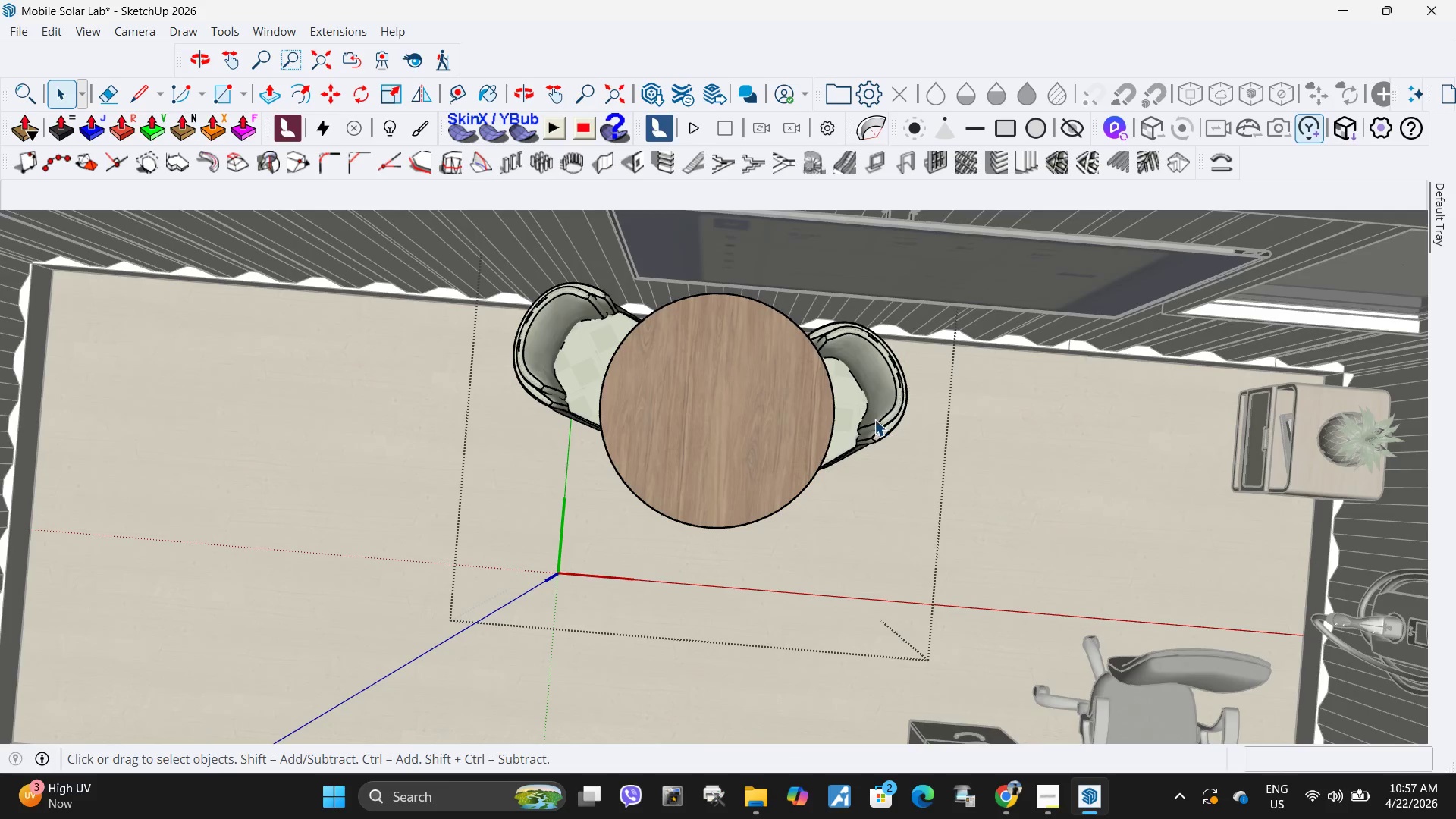 
triple_click([874, 419])
 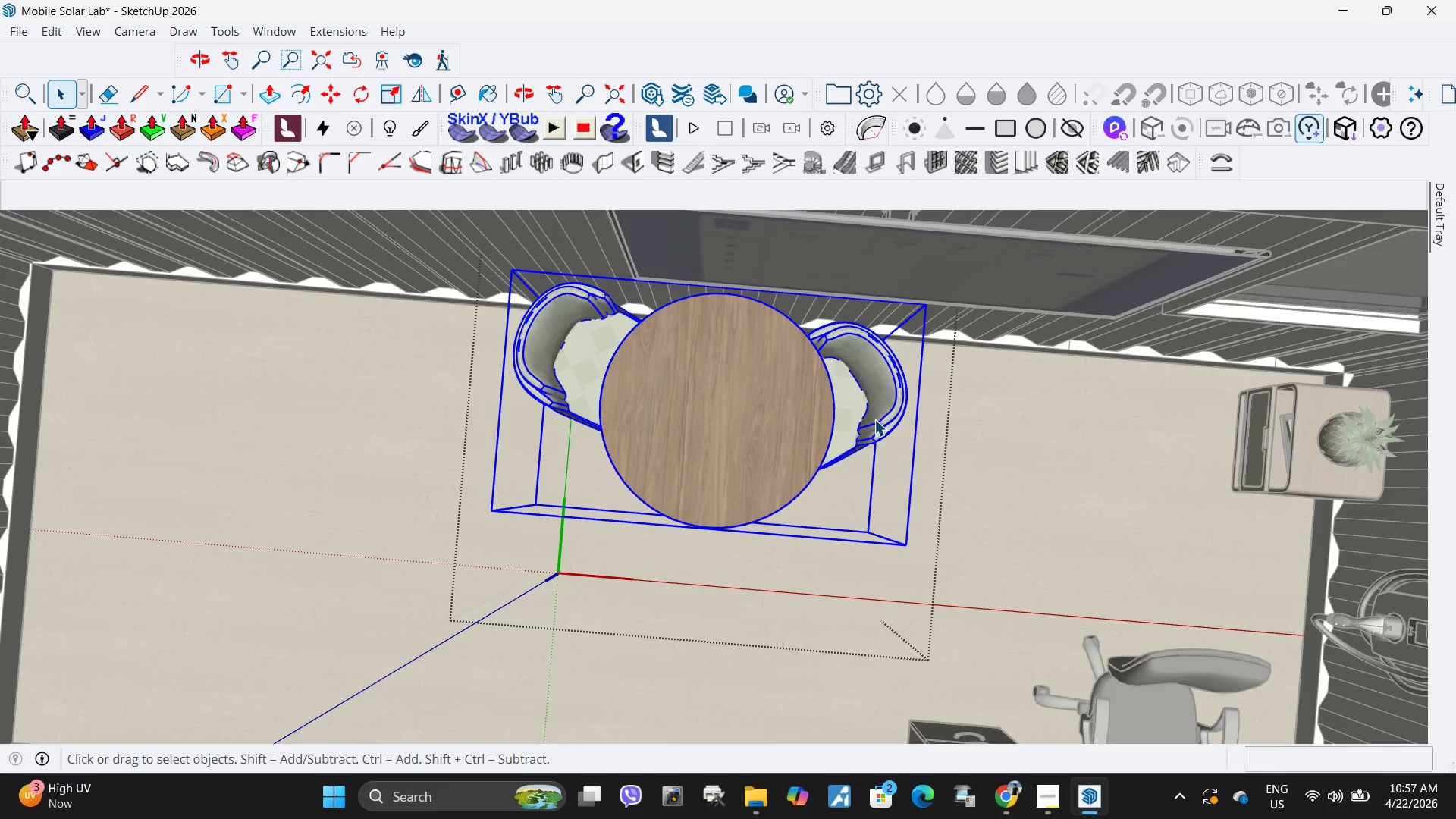 
double_click([874, 419])
 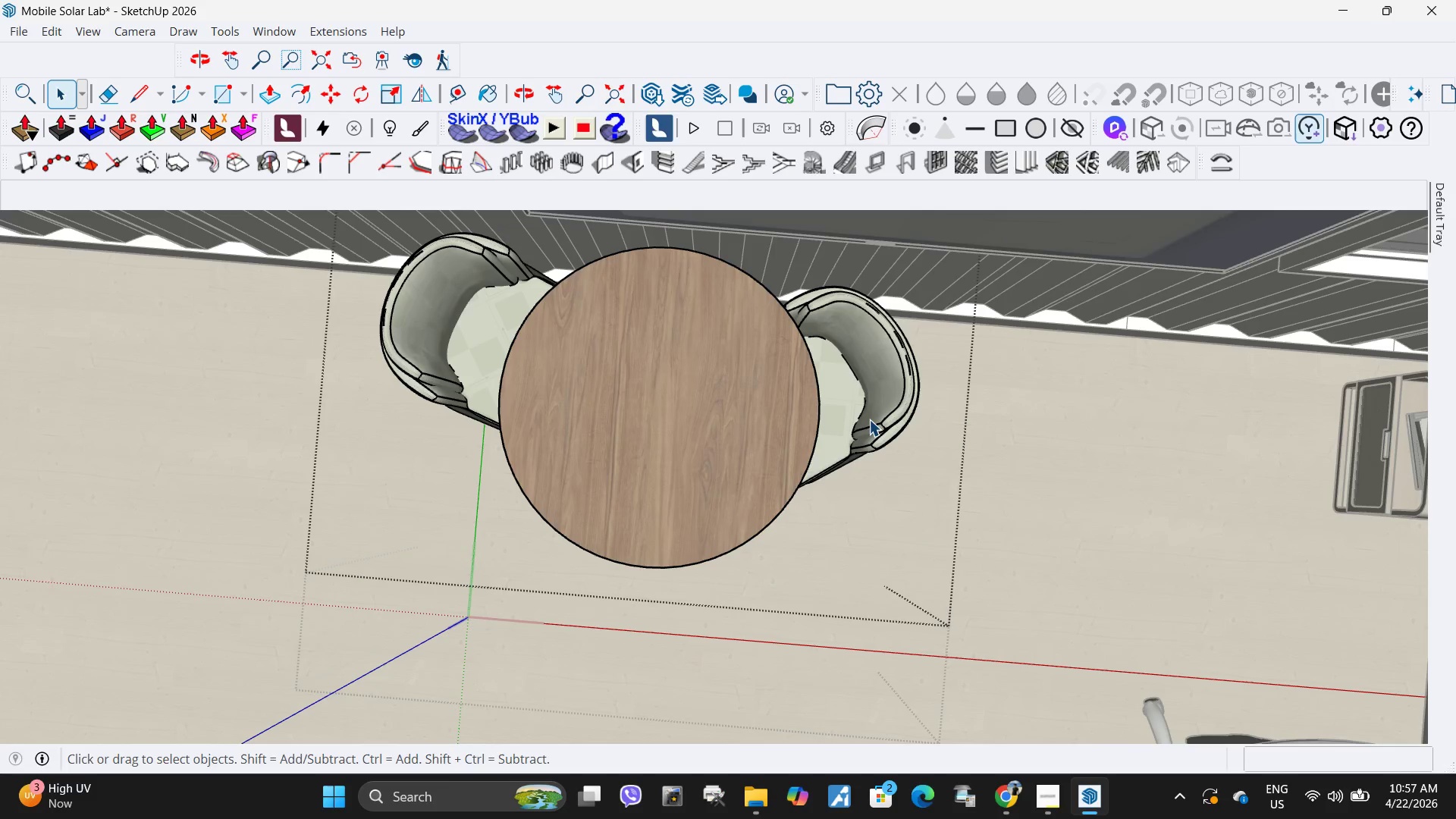 
scroll: coordinate [874, 419], scroll_direction: up, amount: 3.0
 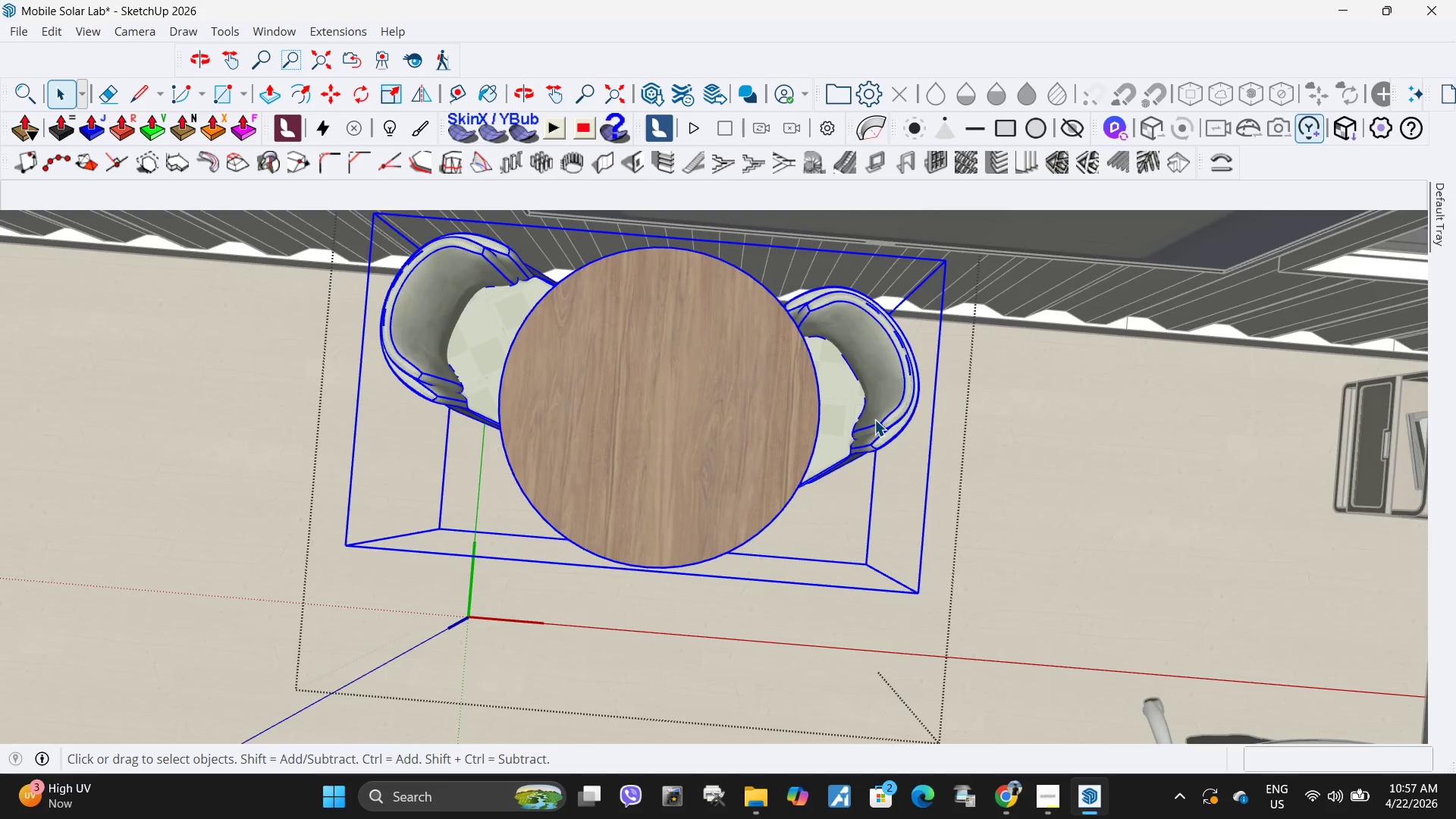 
triple_click([868, 419])
 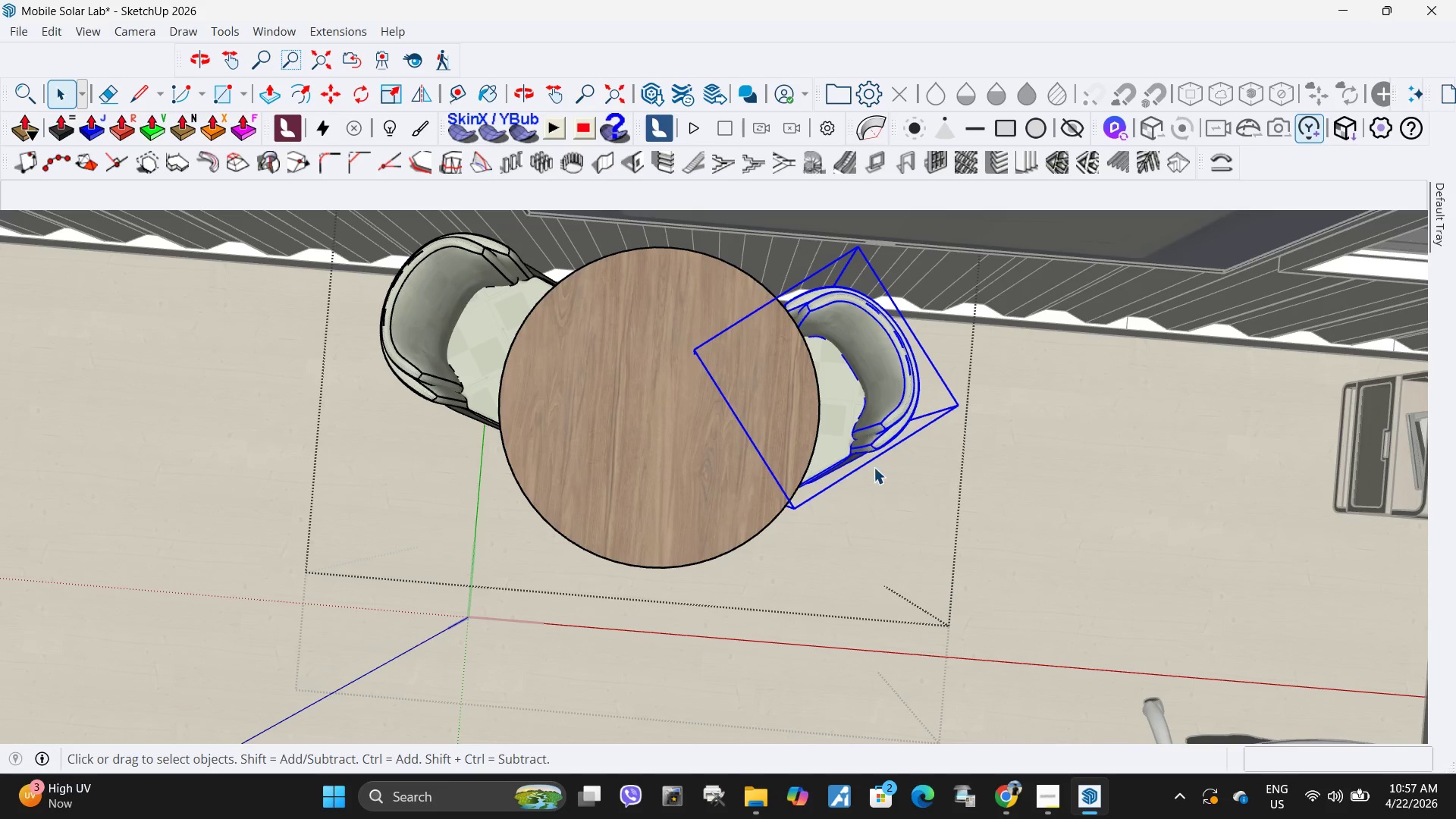 
key(Q)
 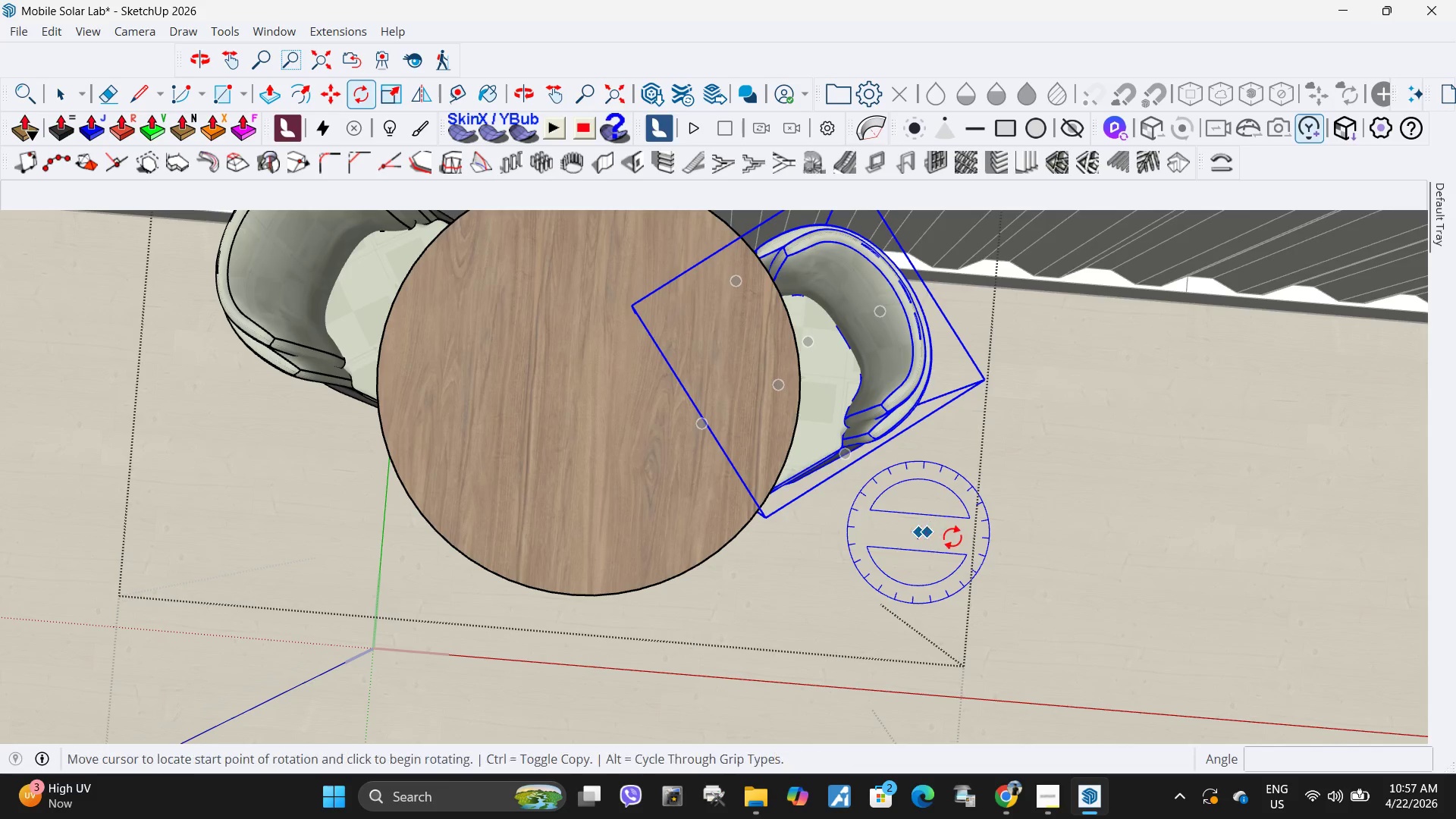 
scroll: coordinate [880, 481], scroll_direction: up, amount: 3.0
 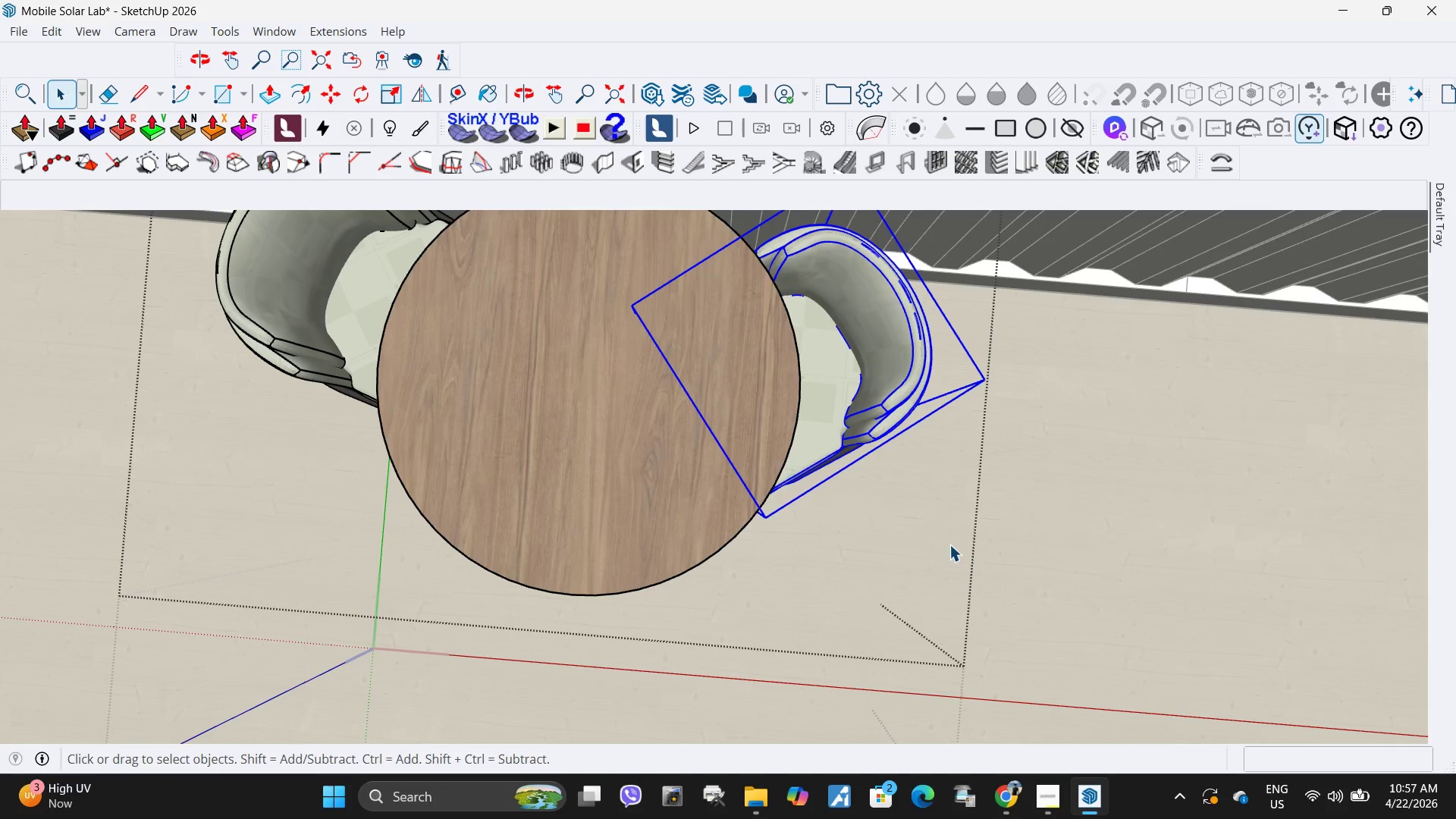 
double_click([956, 537])
 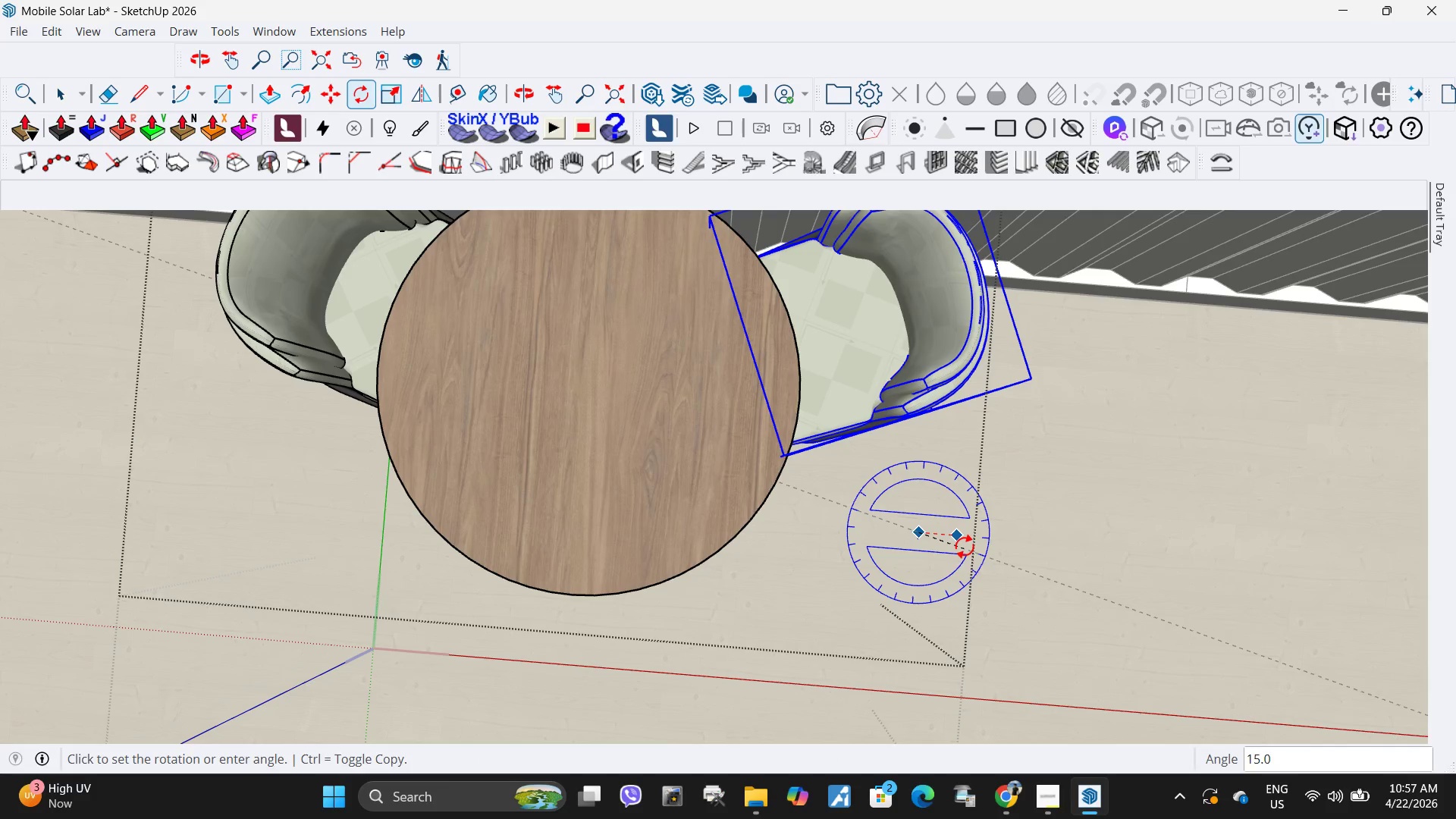 
left_click([965, 546])
 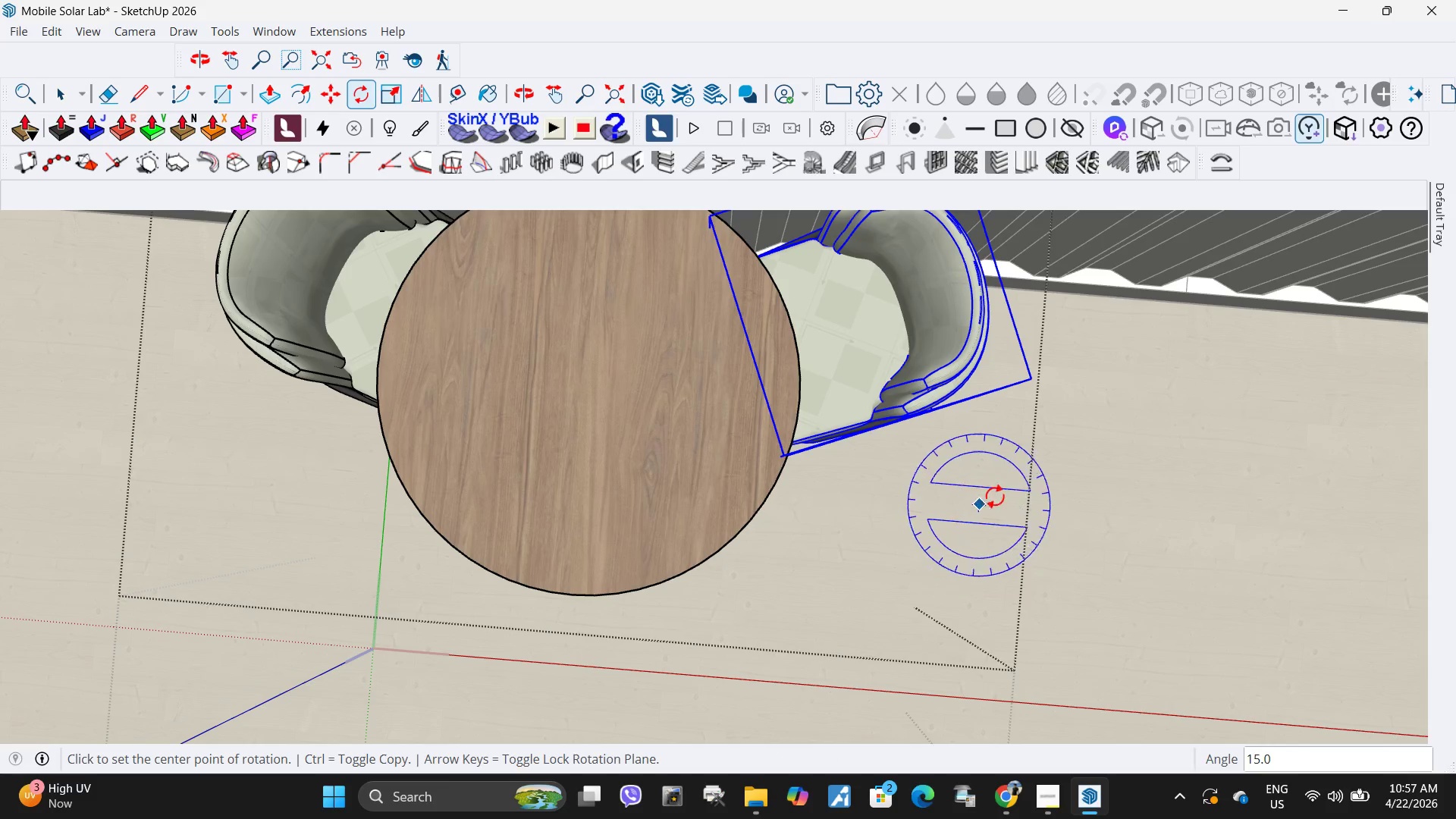 
key(M)
 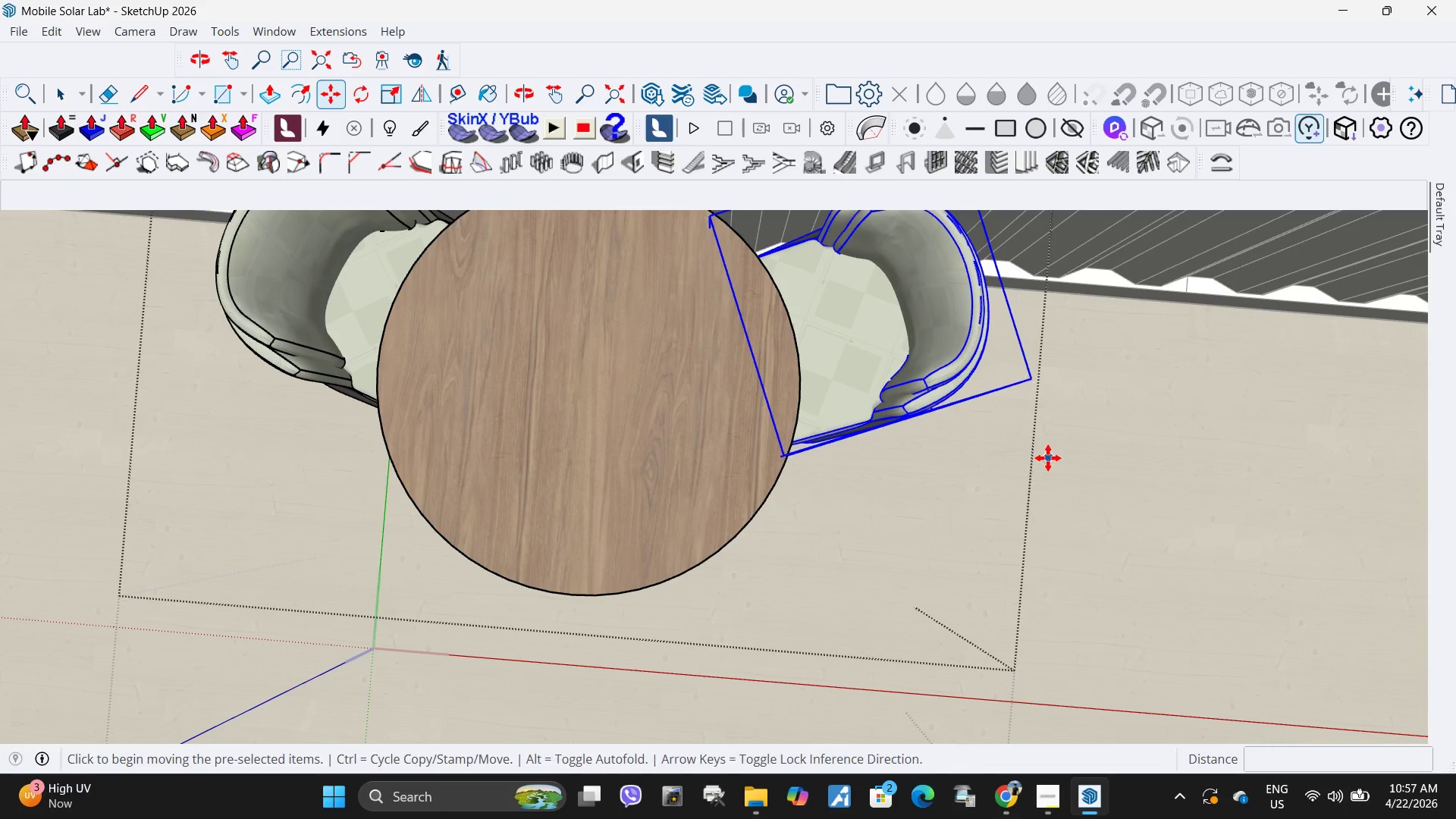 
left_click([1050, 457])
 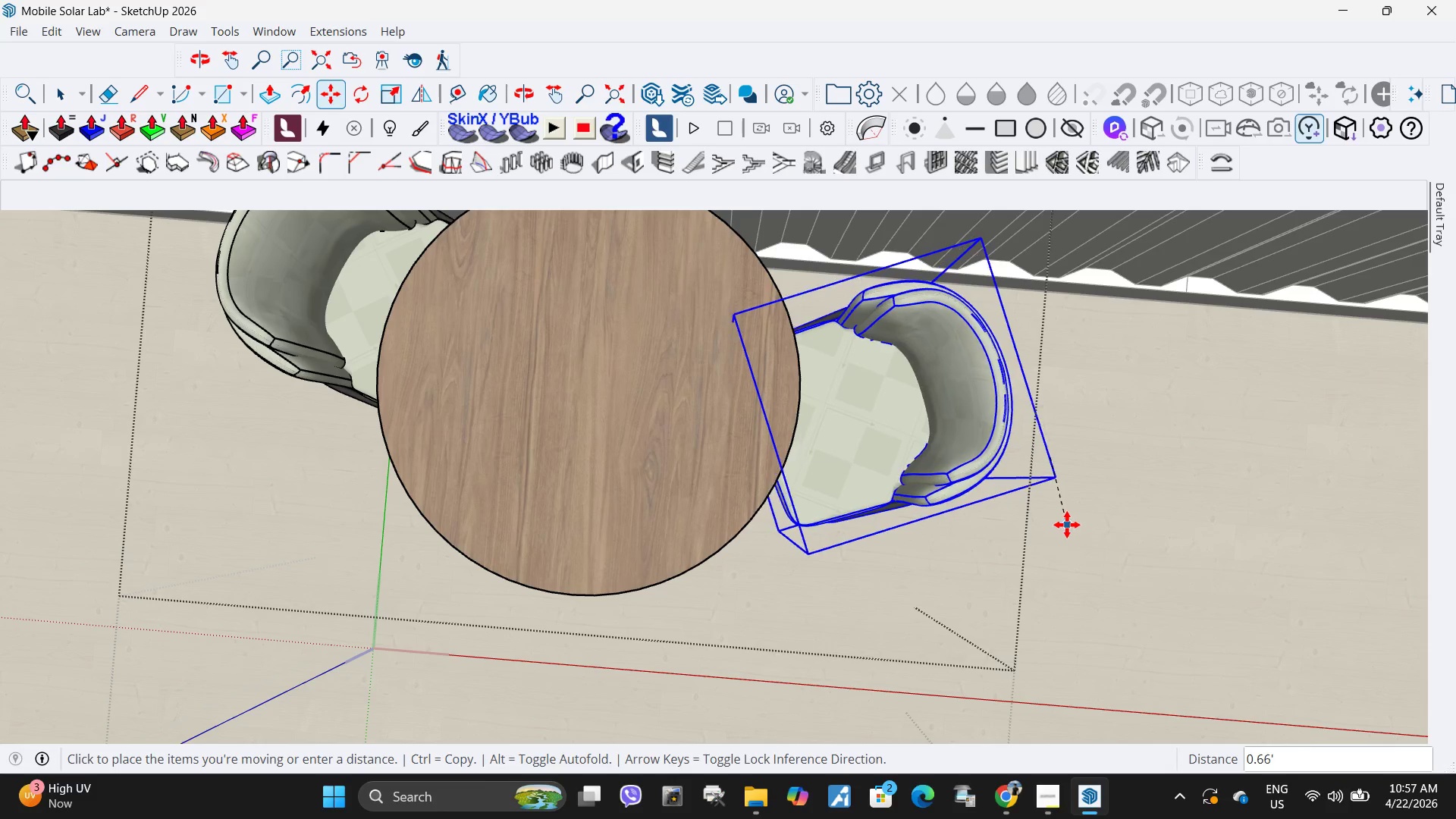 
left_click([1063, 513])
 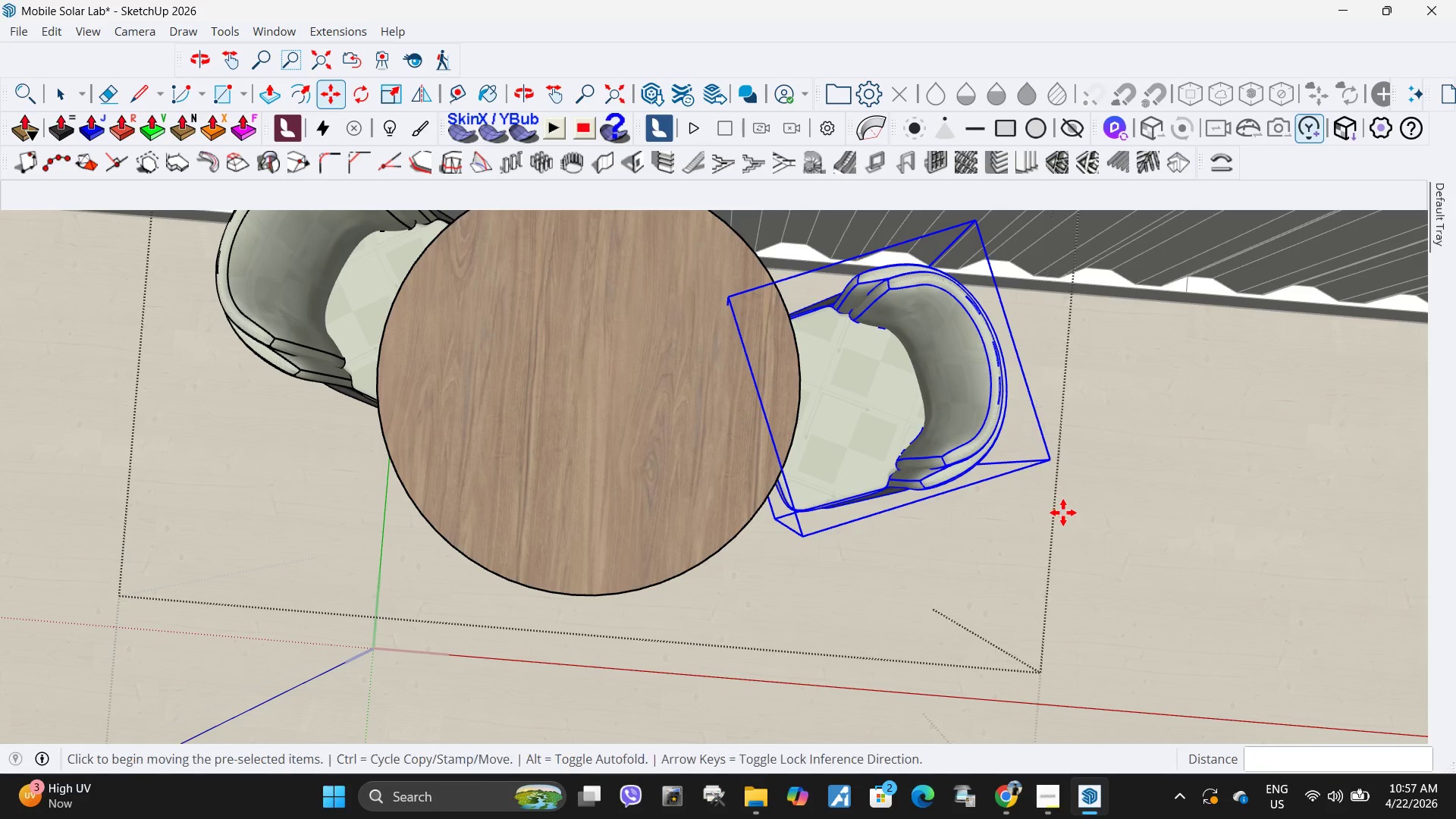 
key(Space)
 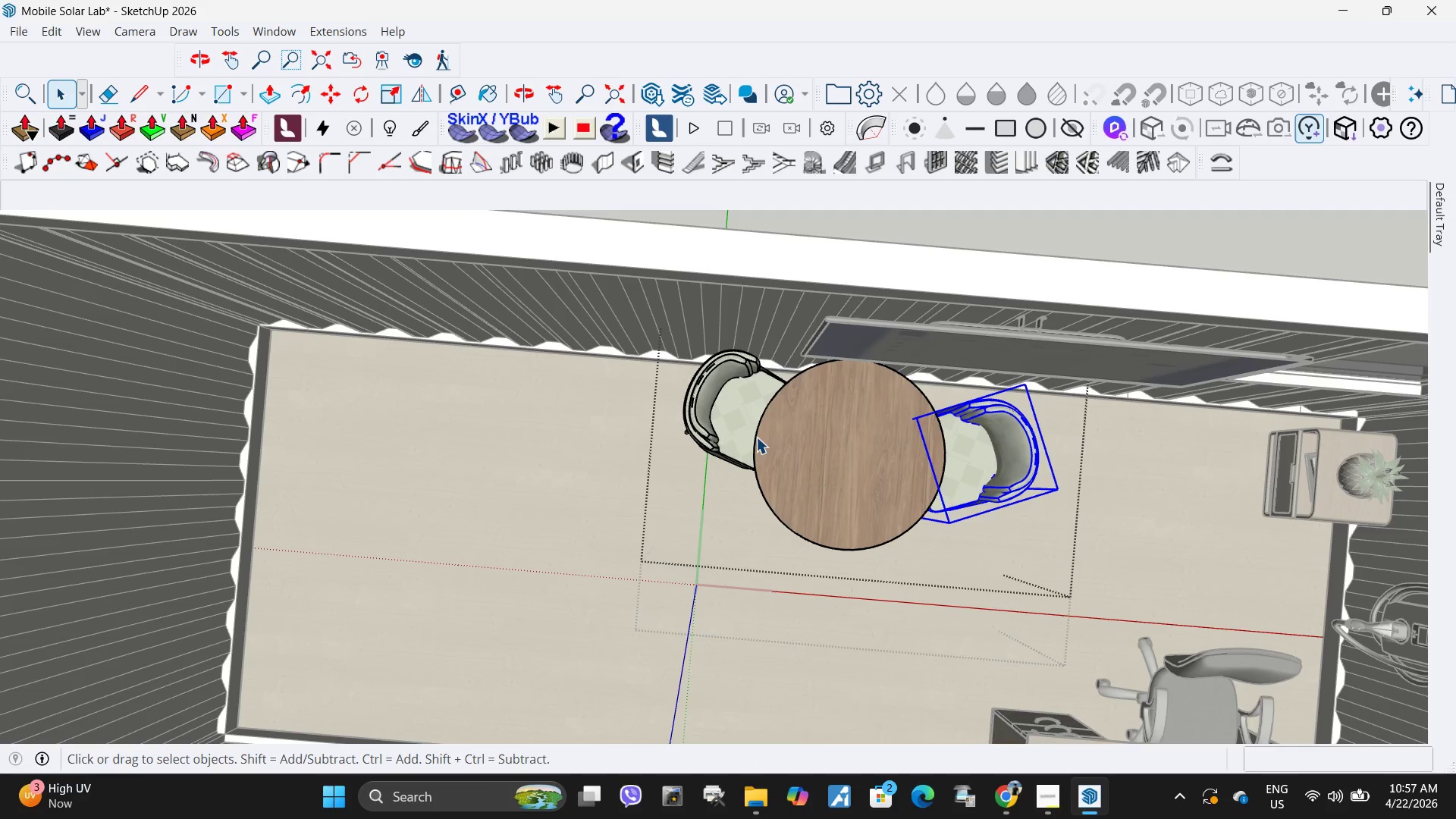 
scroll: coordinate [1063, 513], scroll_direction: down, amount: 10.0
 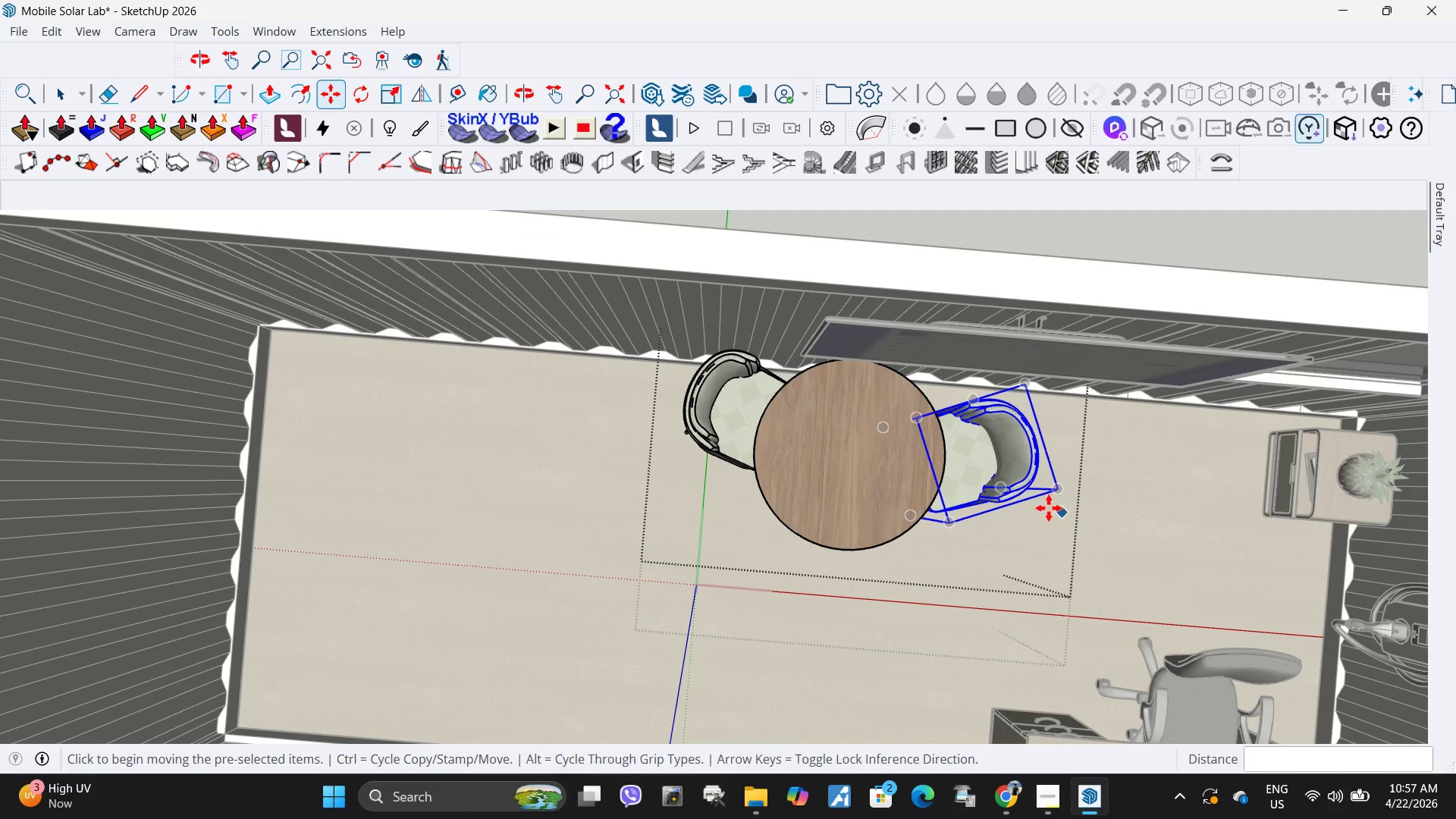 
left_click([710, 428])
 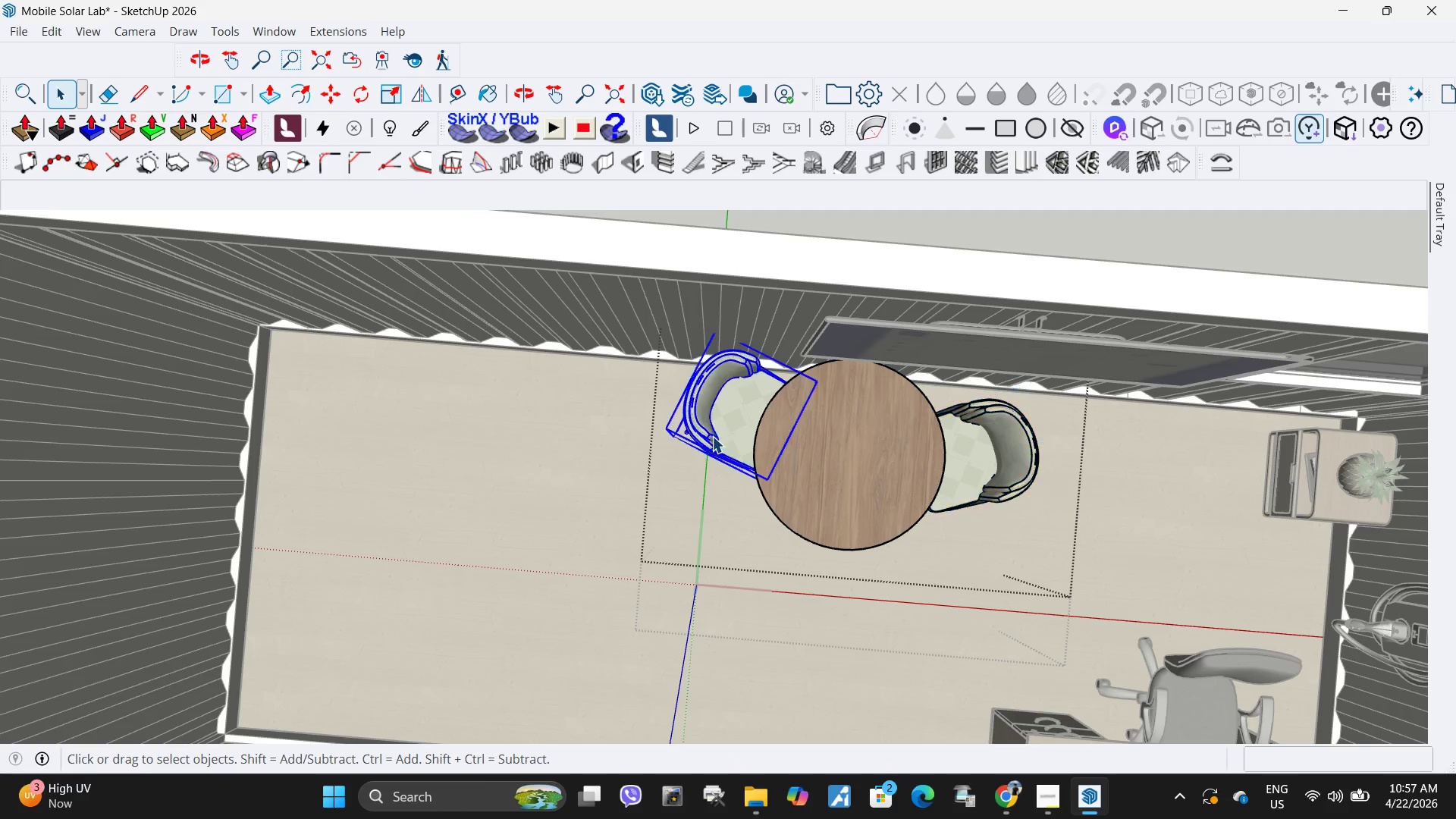 
key(M)
 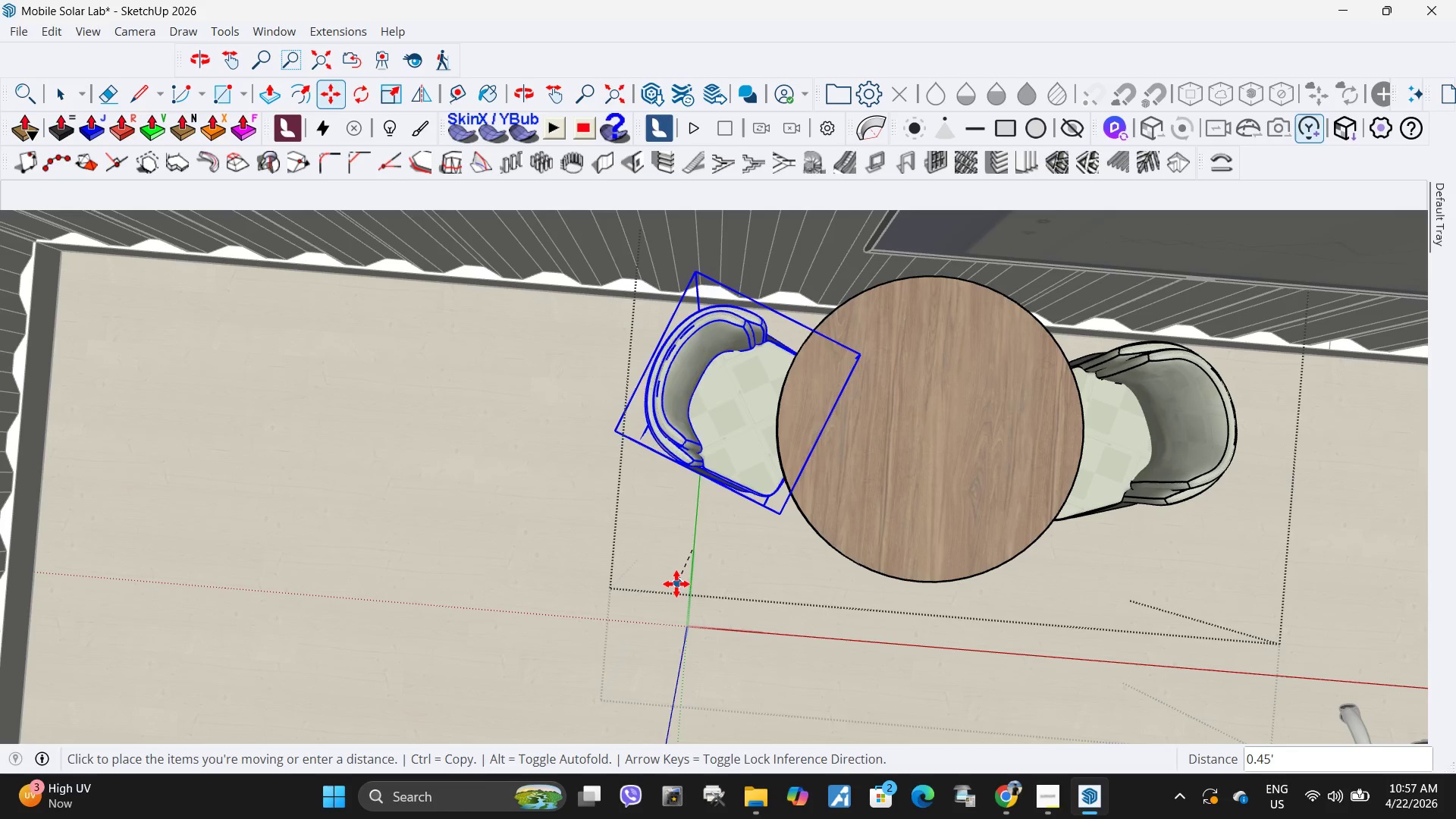 
scroll: coordinate [720, 559], scroll_direction: up, amount: 4.0
 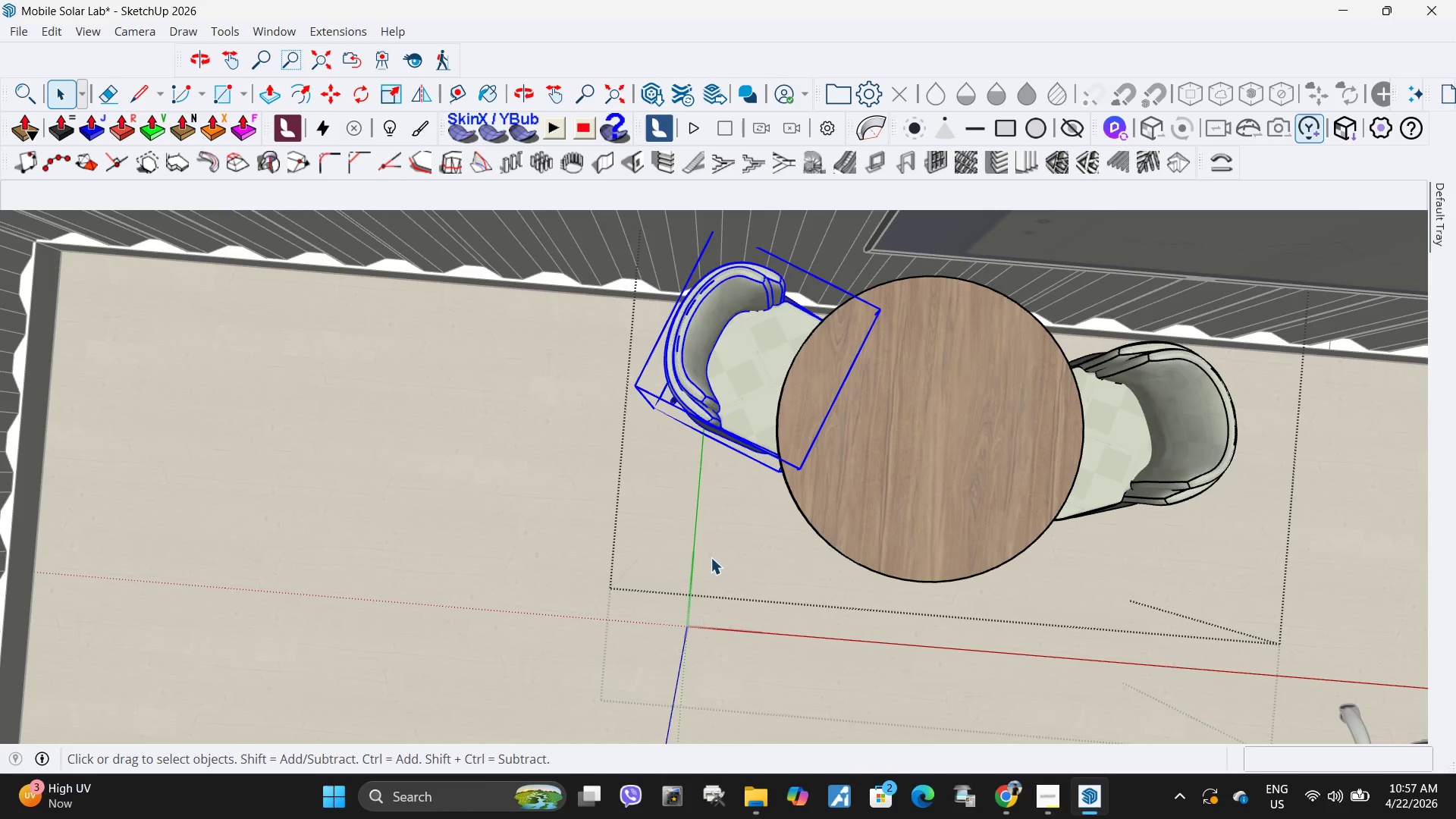 
left_click([673, 584])
 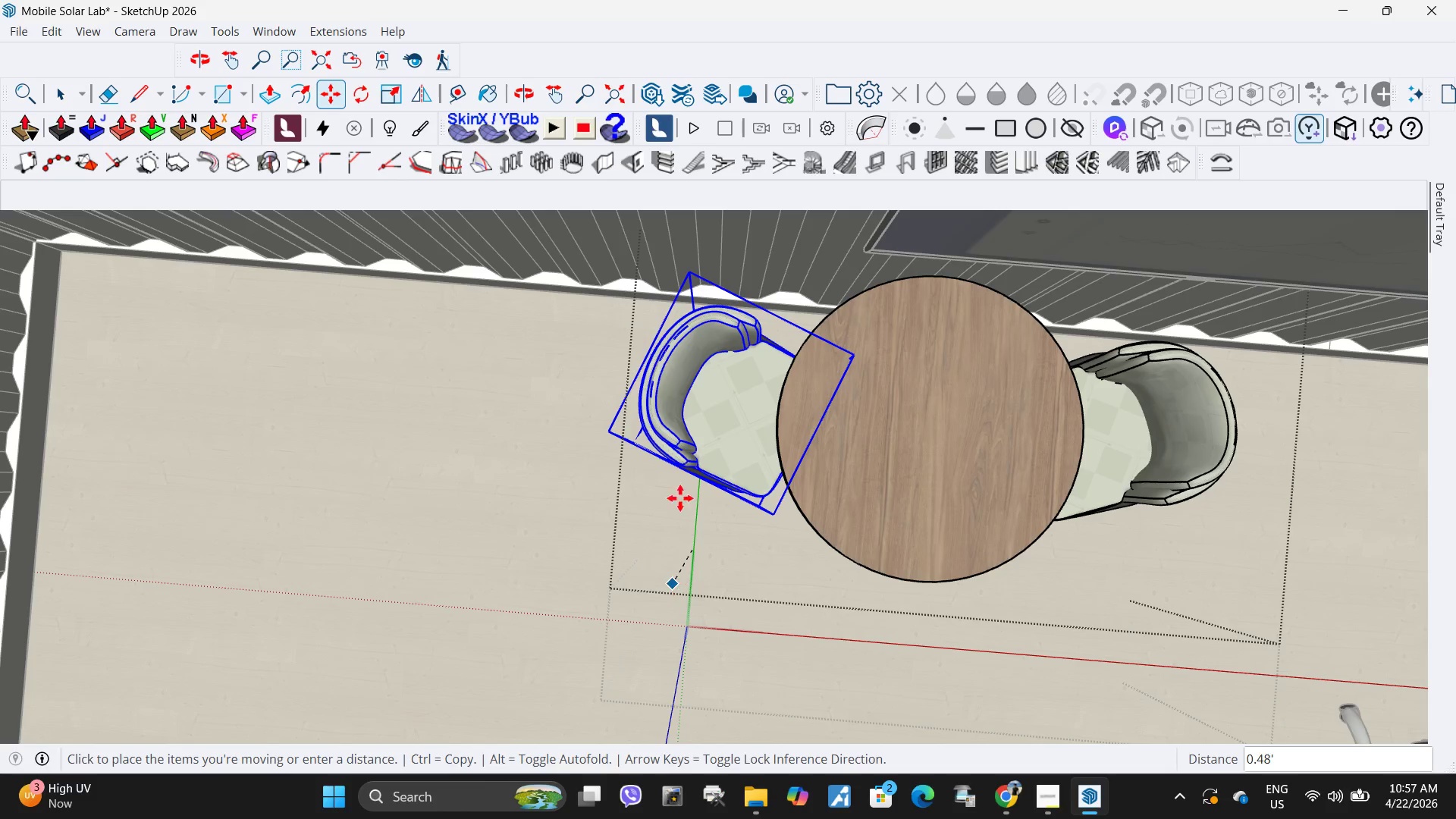 
scroll: coordinate [605, 415], scroll_direction: down, amount: 12.0
 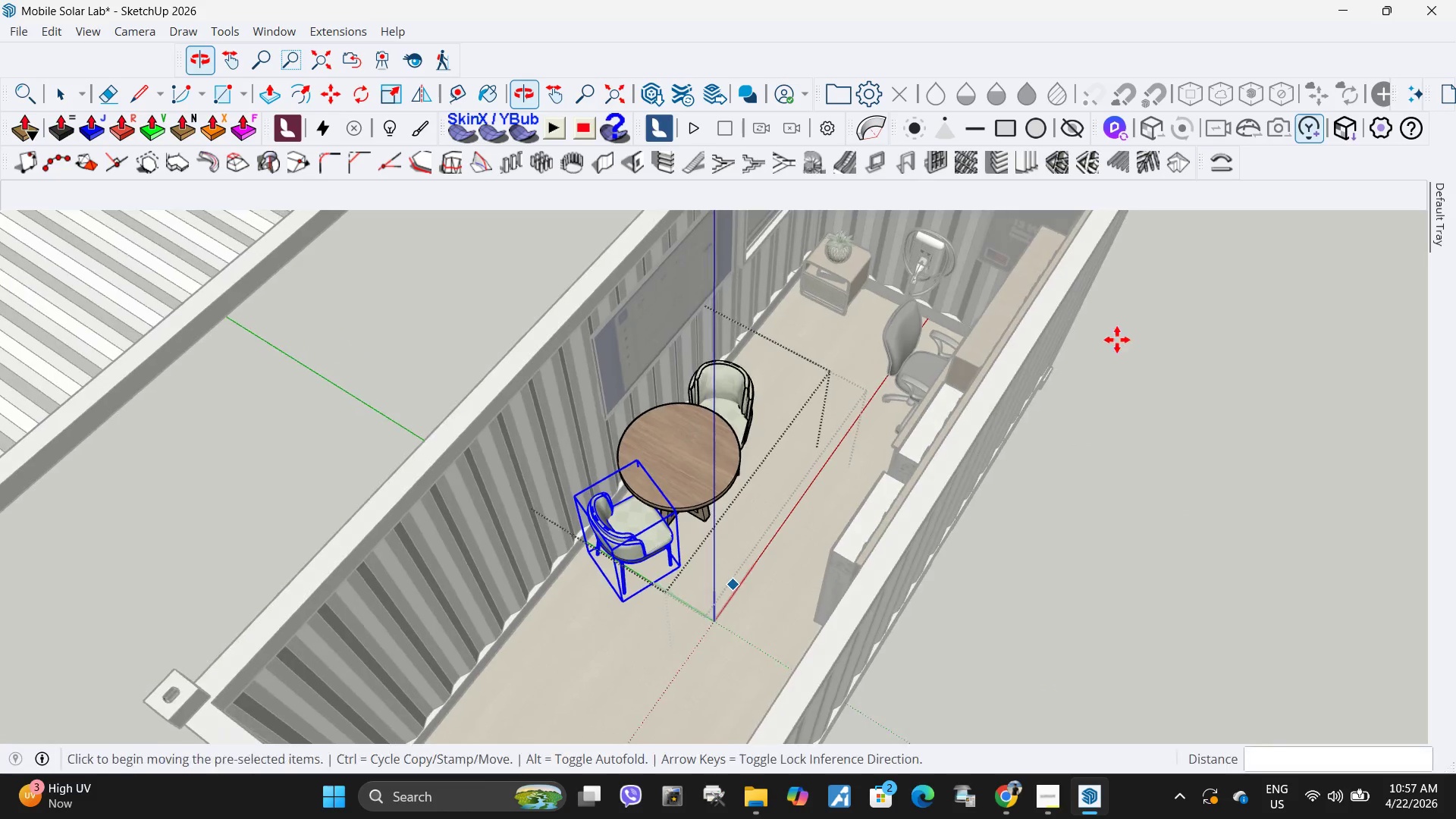 
scroll: coordinate [714, 476], scroll_direction: up, amount: 9.0
 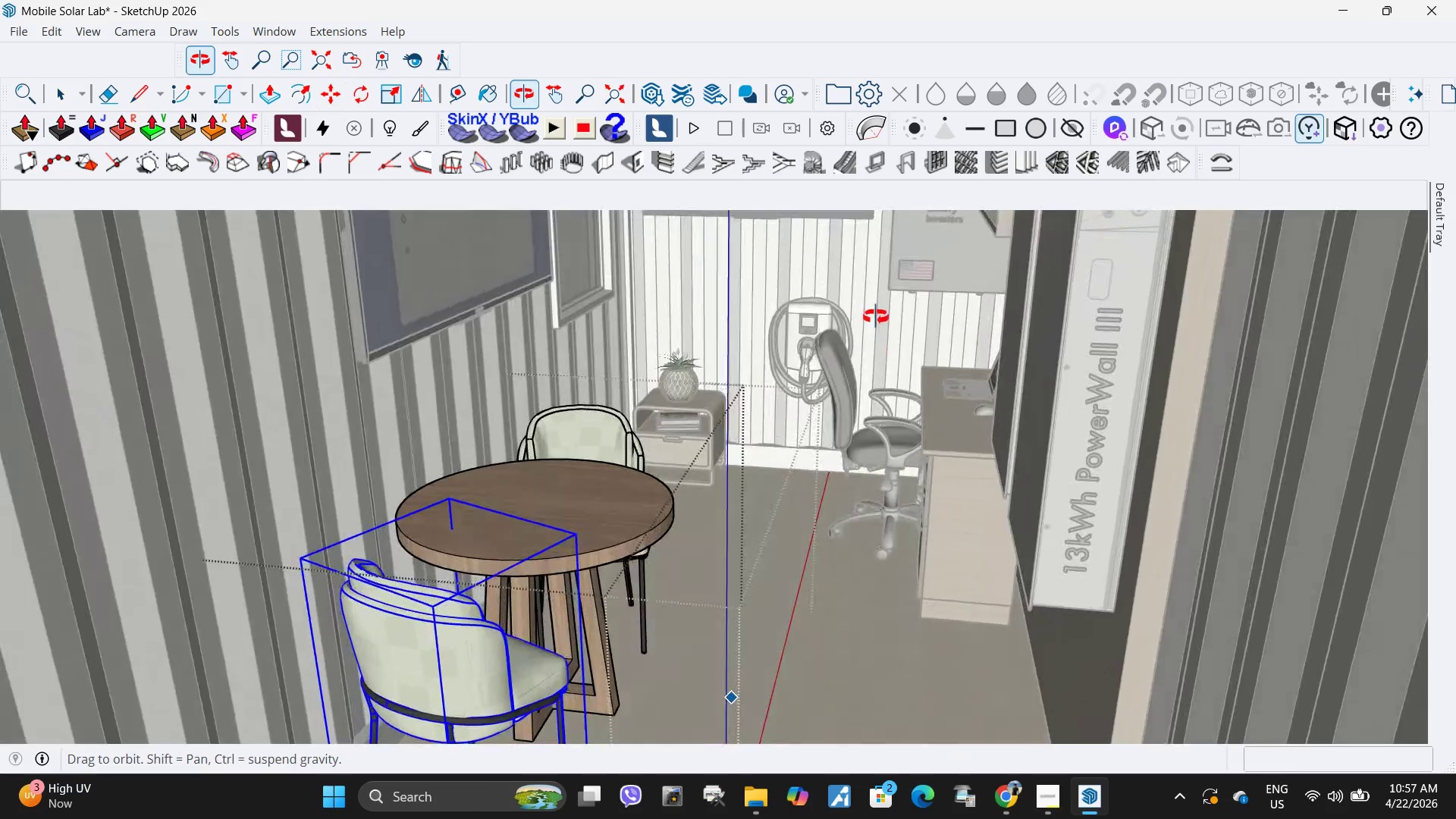 
key(Space)
 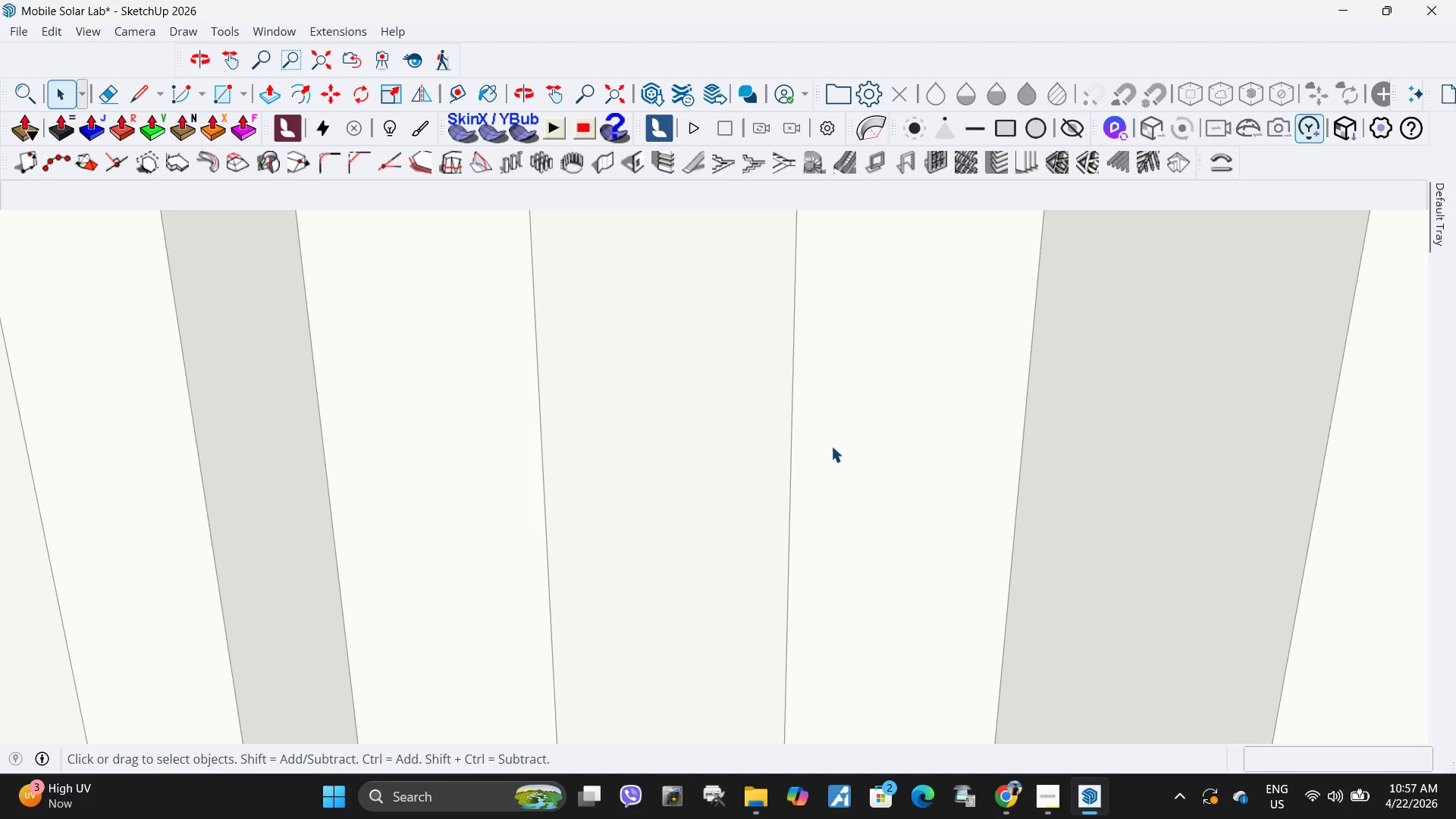 
key(Escape)
 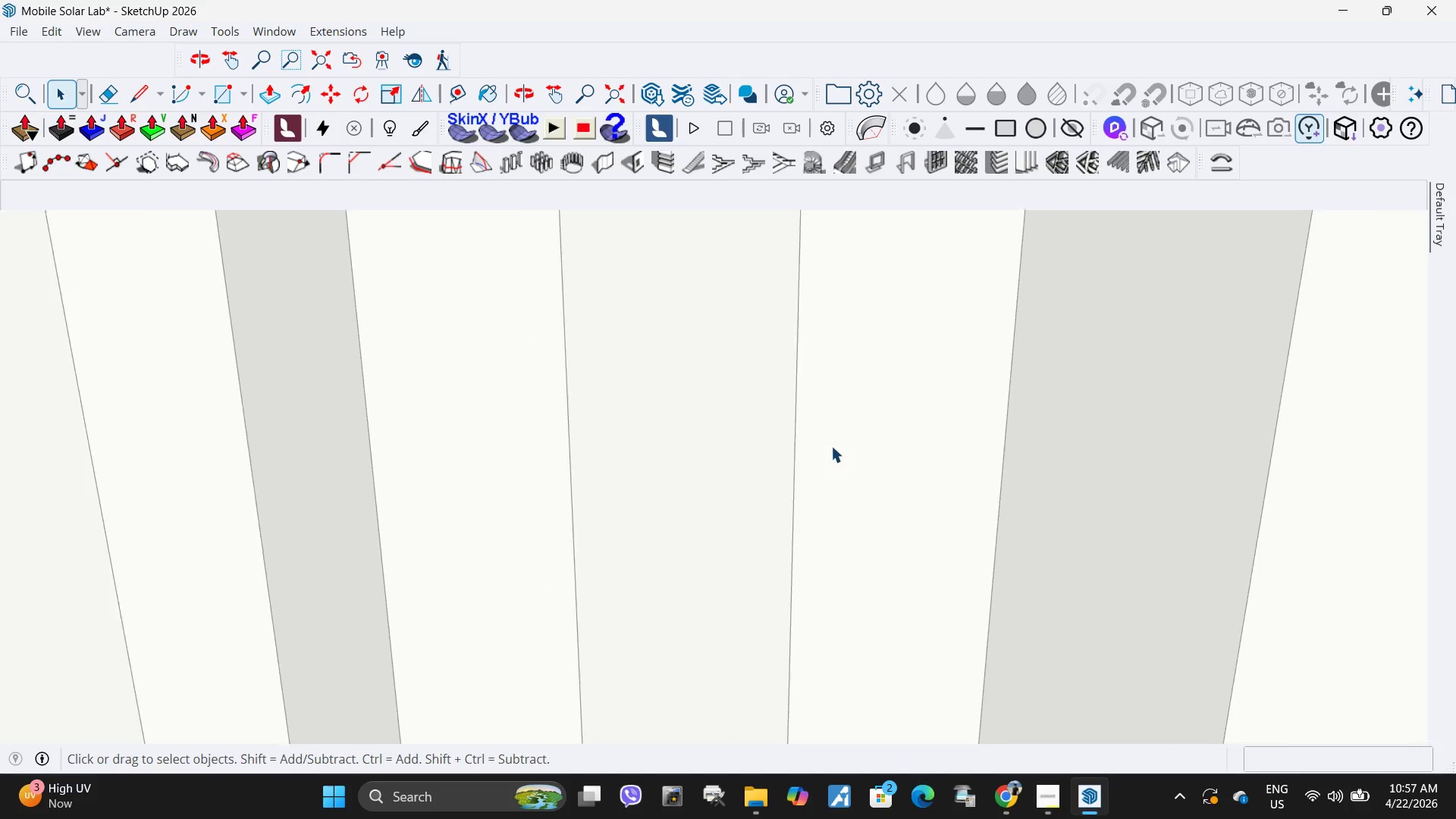 
scroll: coordinate [860, 407], scroll_direction: down, amount: 1.0
 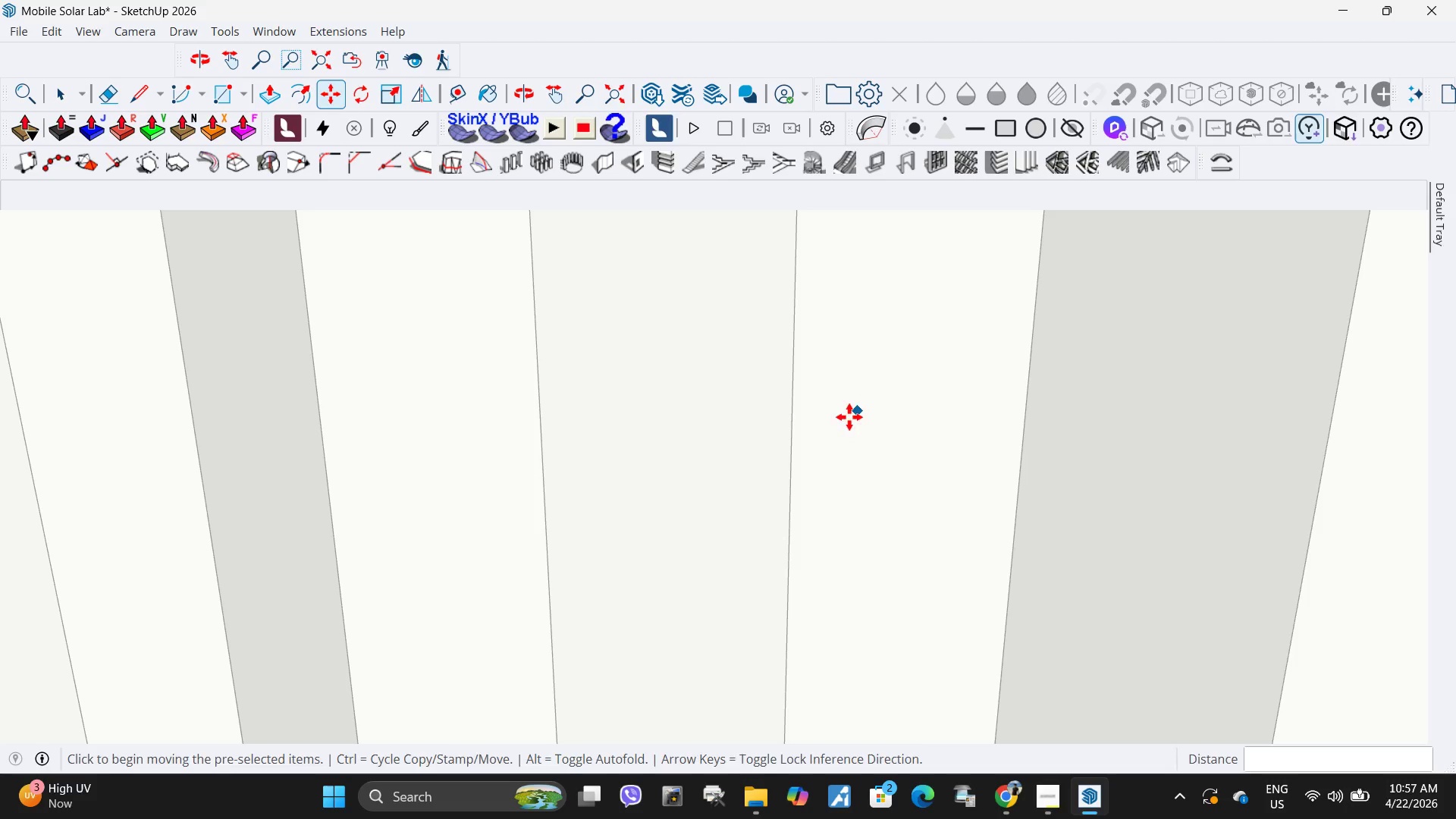 
key(H)
 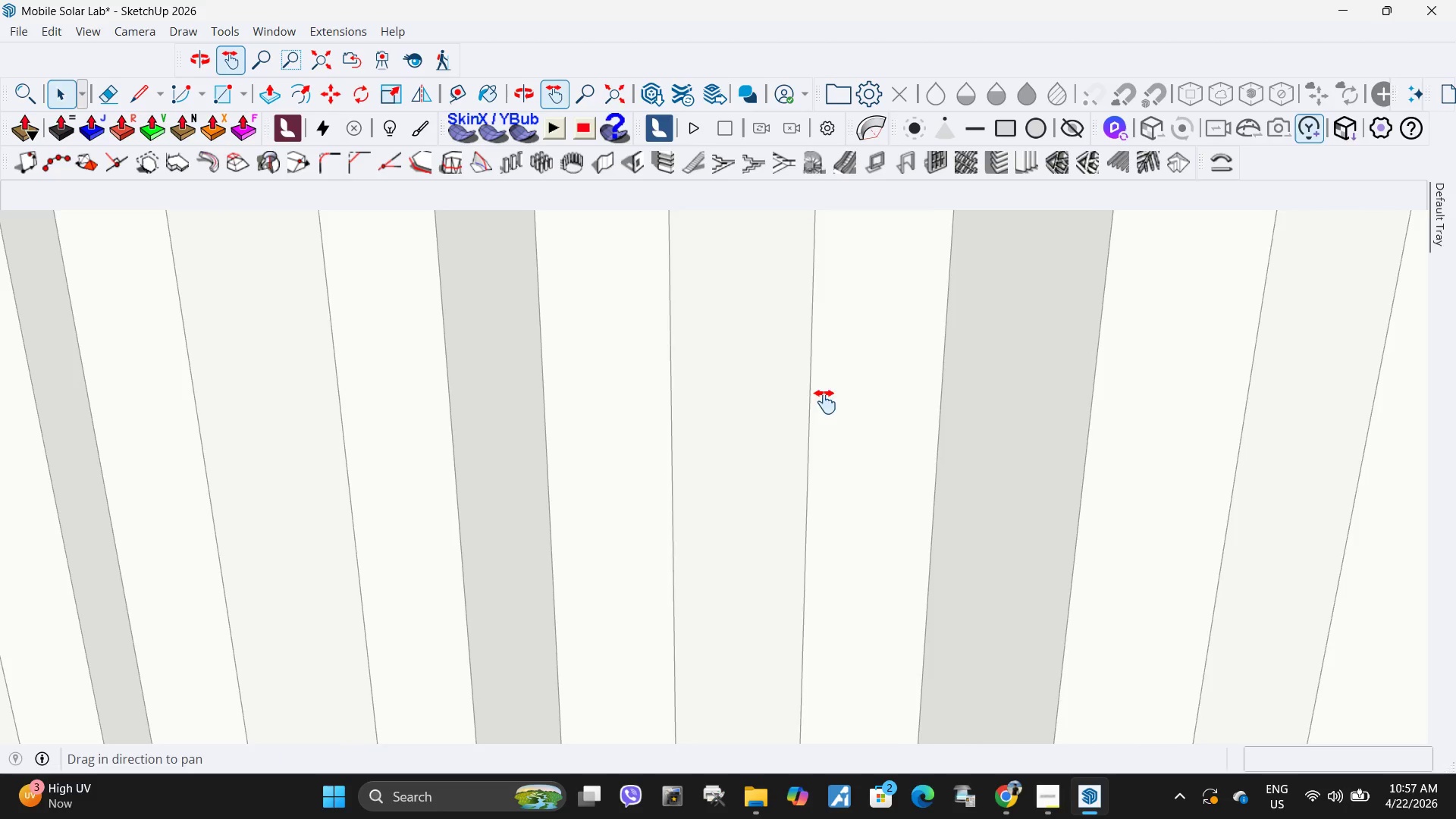 
left_click_drag(start_coordinate=[825, 406], to_coordinate=[825, 455])
 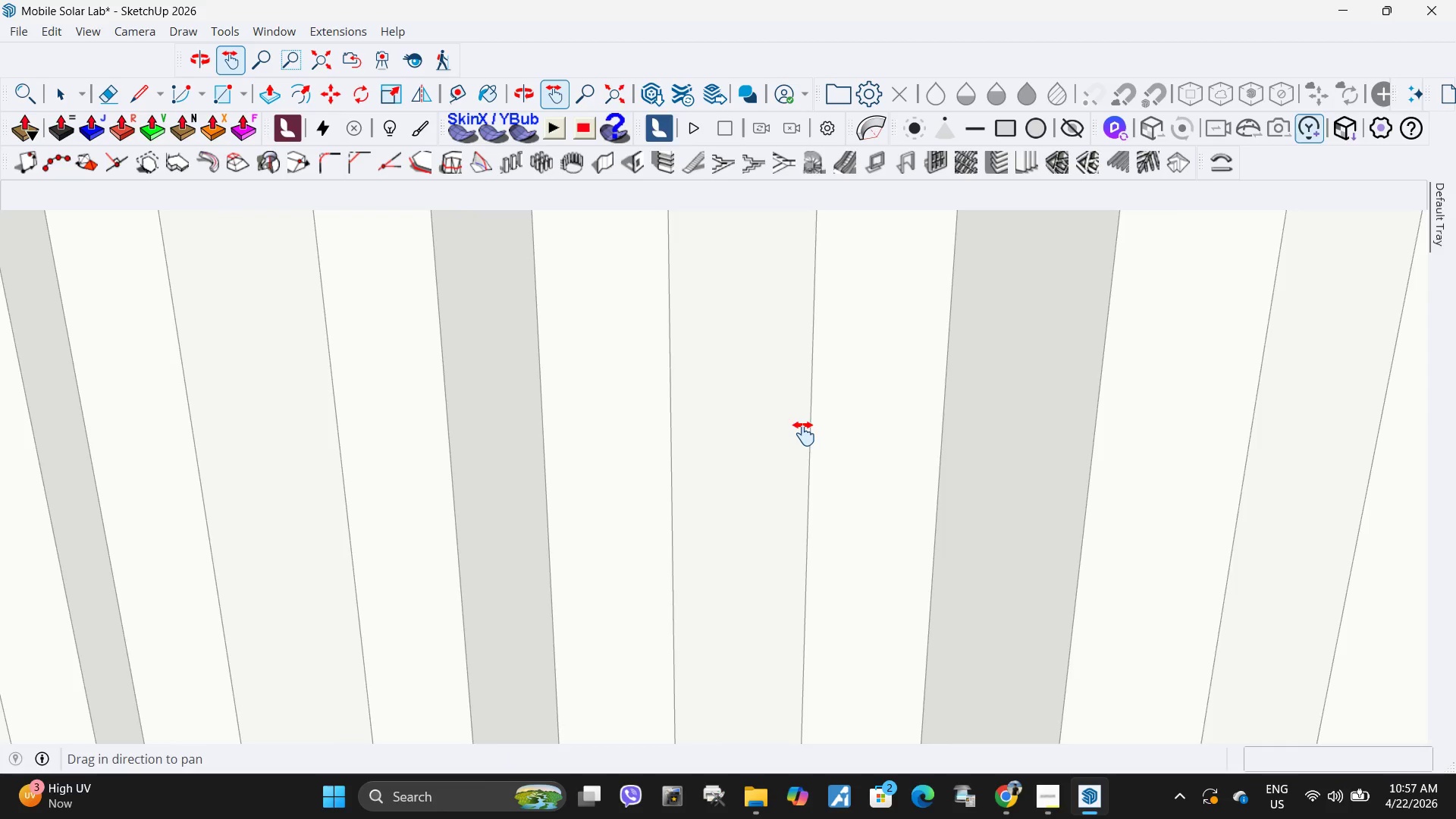 
scroll: coordinate [831, 446], scroll_direction: down, amount: 6.0
 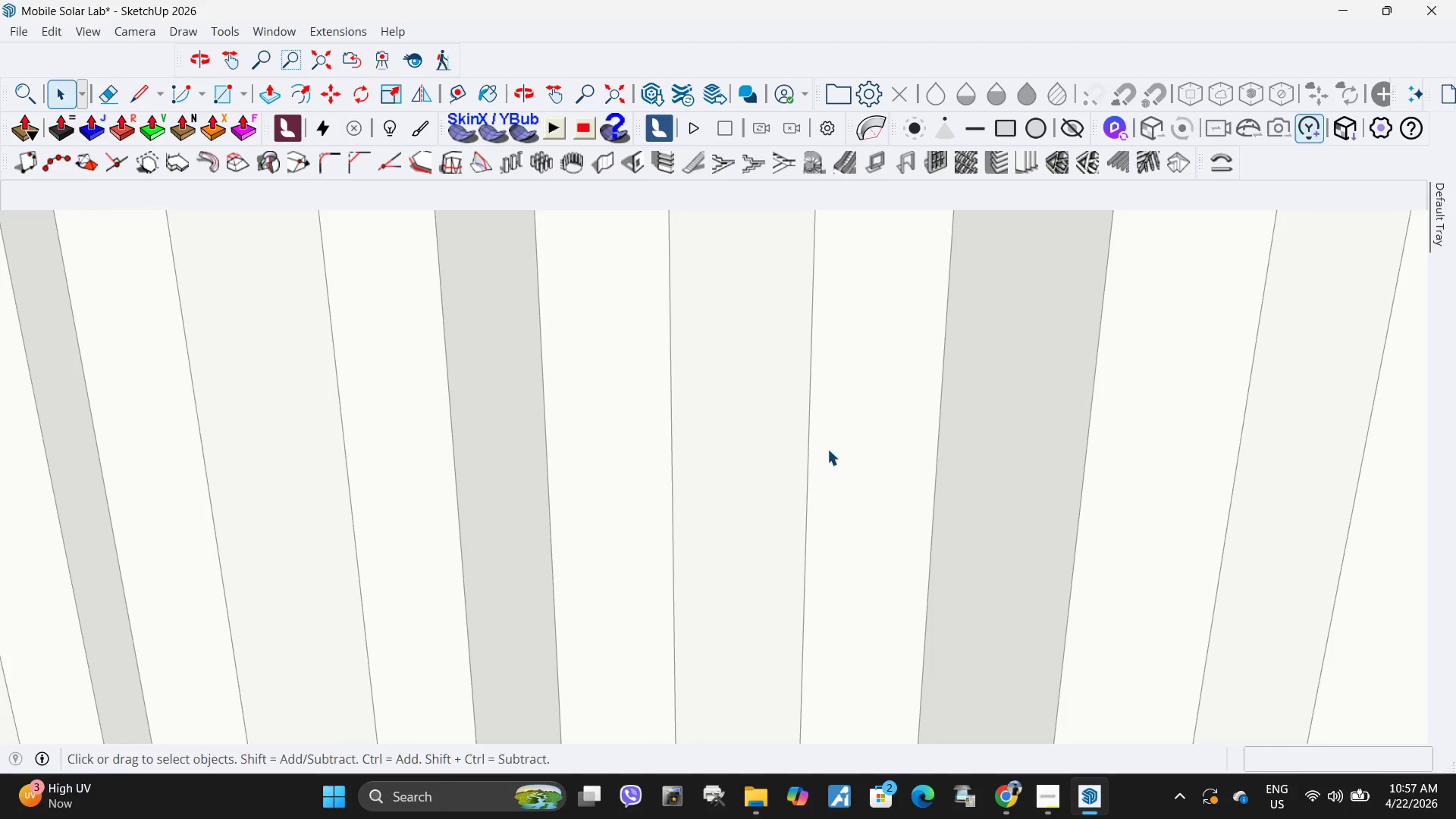 
key(Space)
 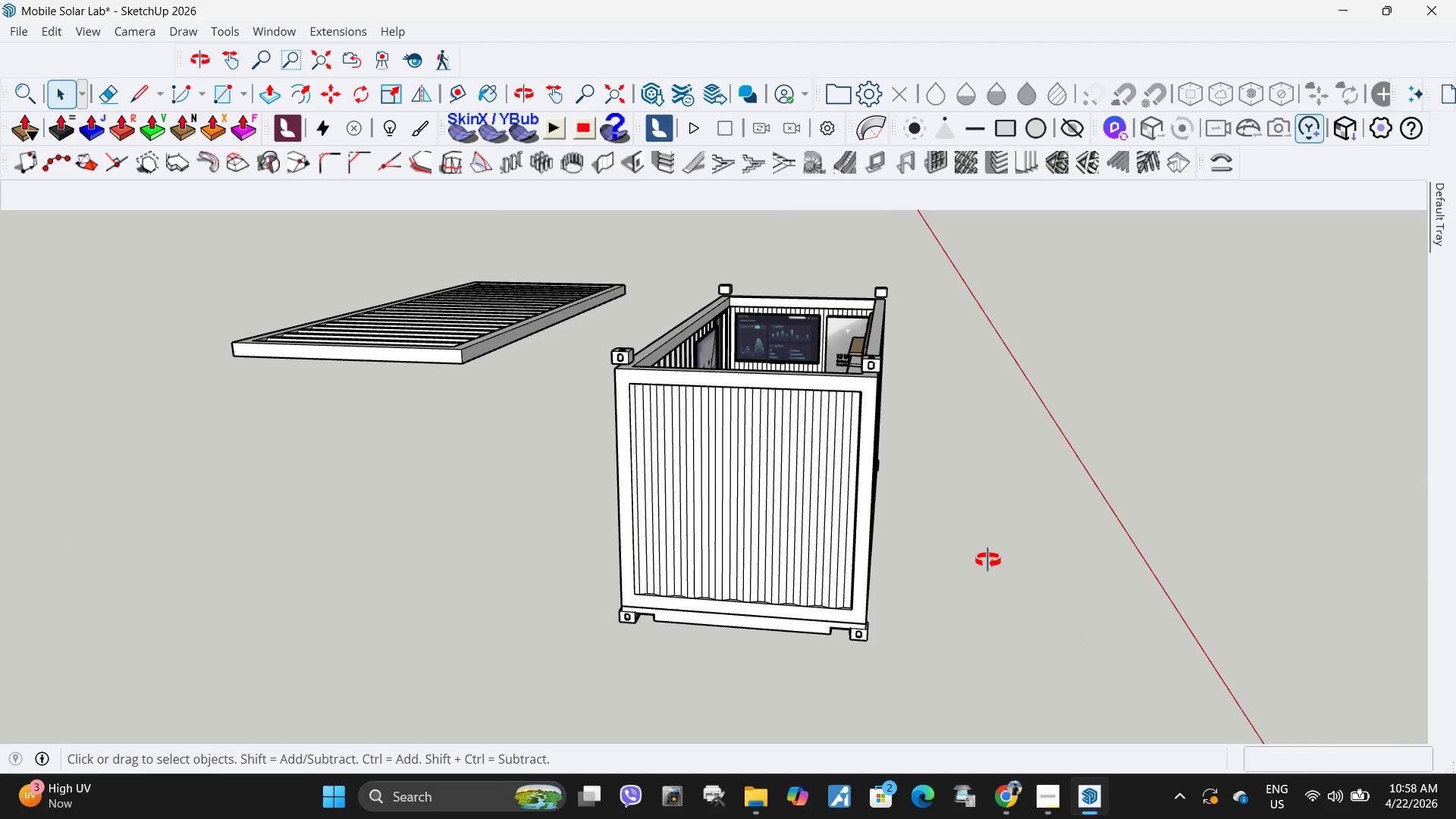 
scroll: coordinate [791, 432], scroll_direction: down, amount: 30.0
 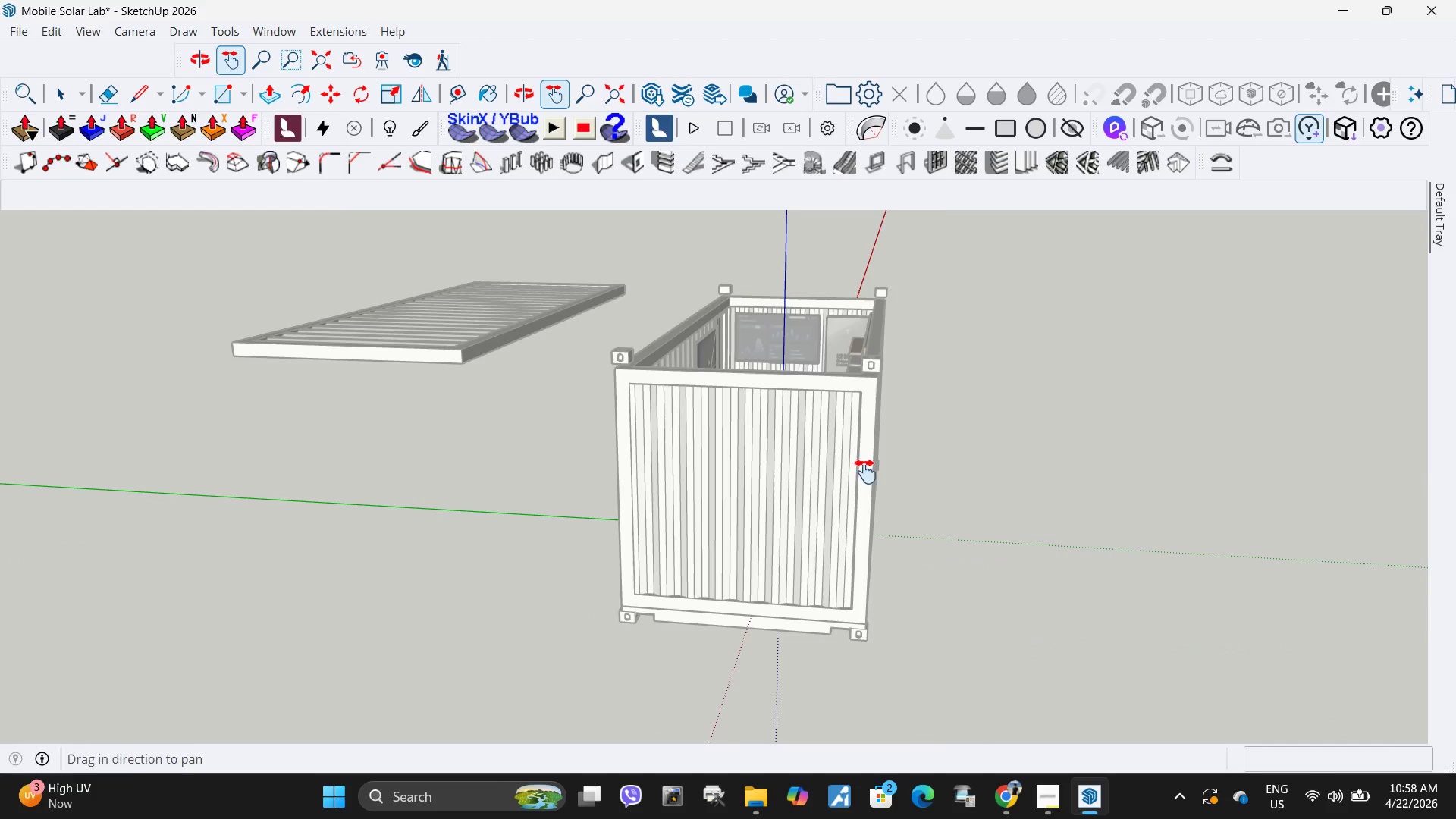 
key(Escape)
 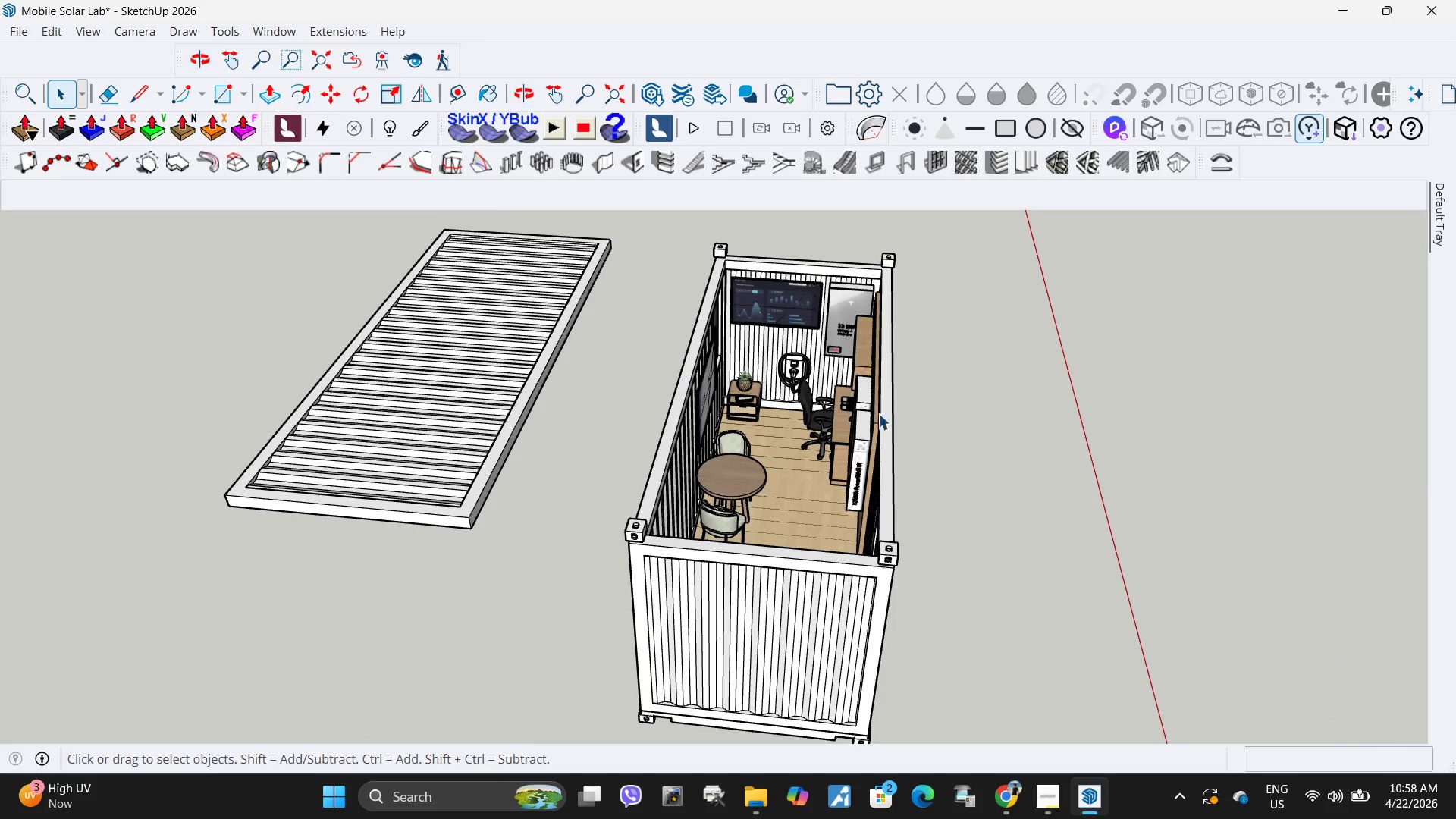 
scroll: coordinate [699, 393], scroll_direction: up, amount: 11.0
 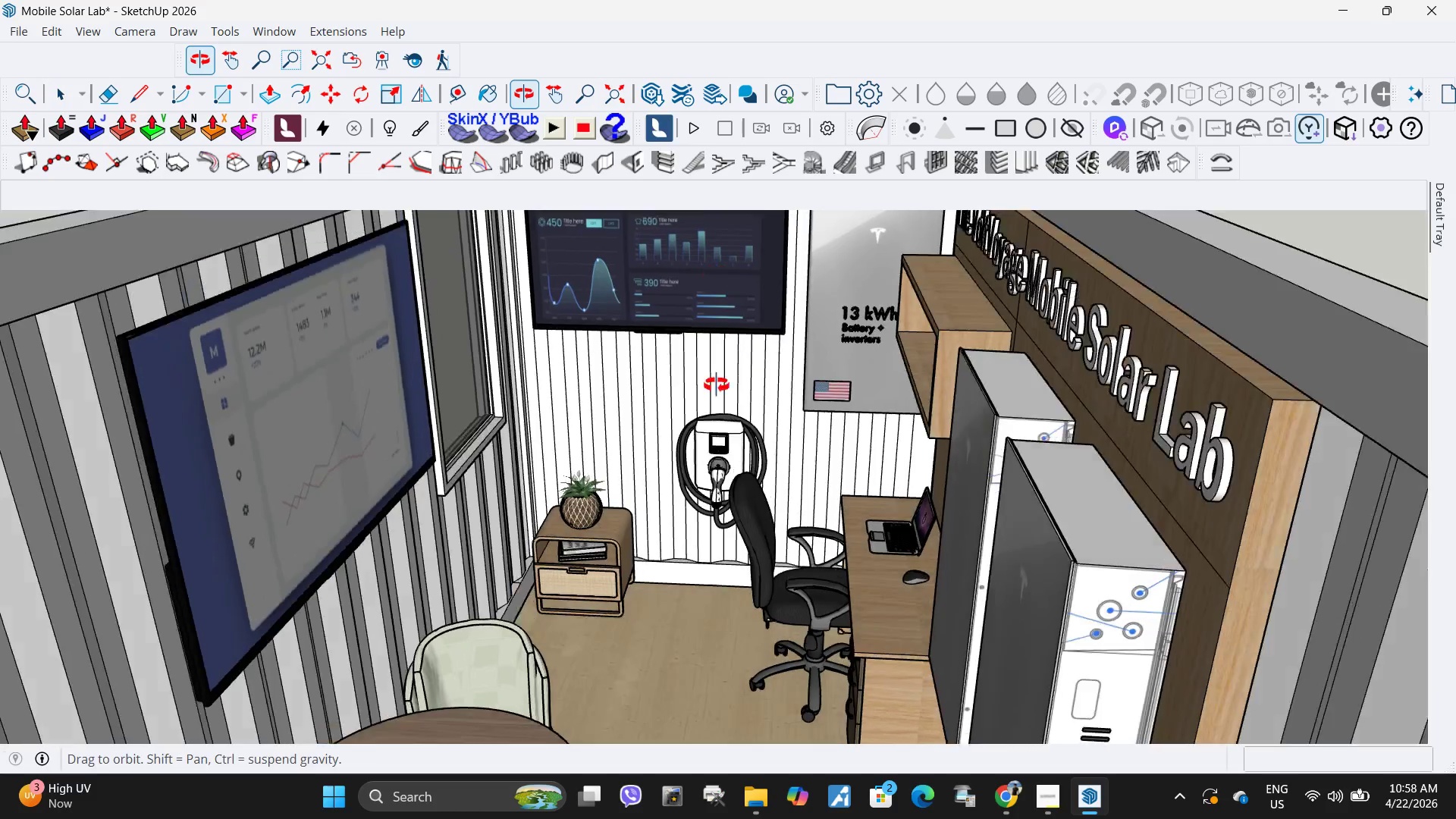 
scroll: coordinate [747, 403], scroll_direction: down, amount: 12.0
 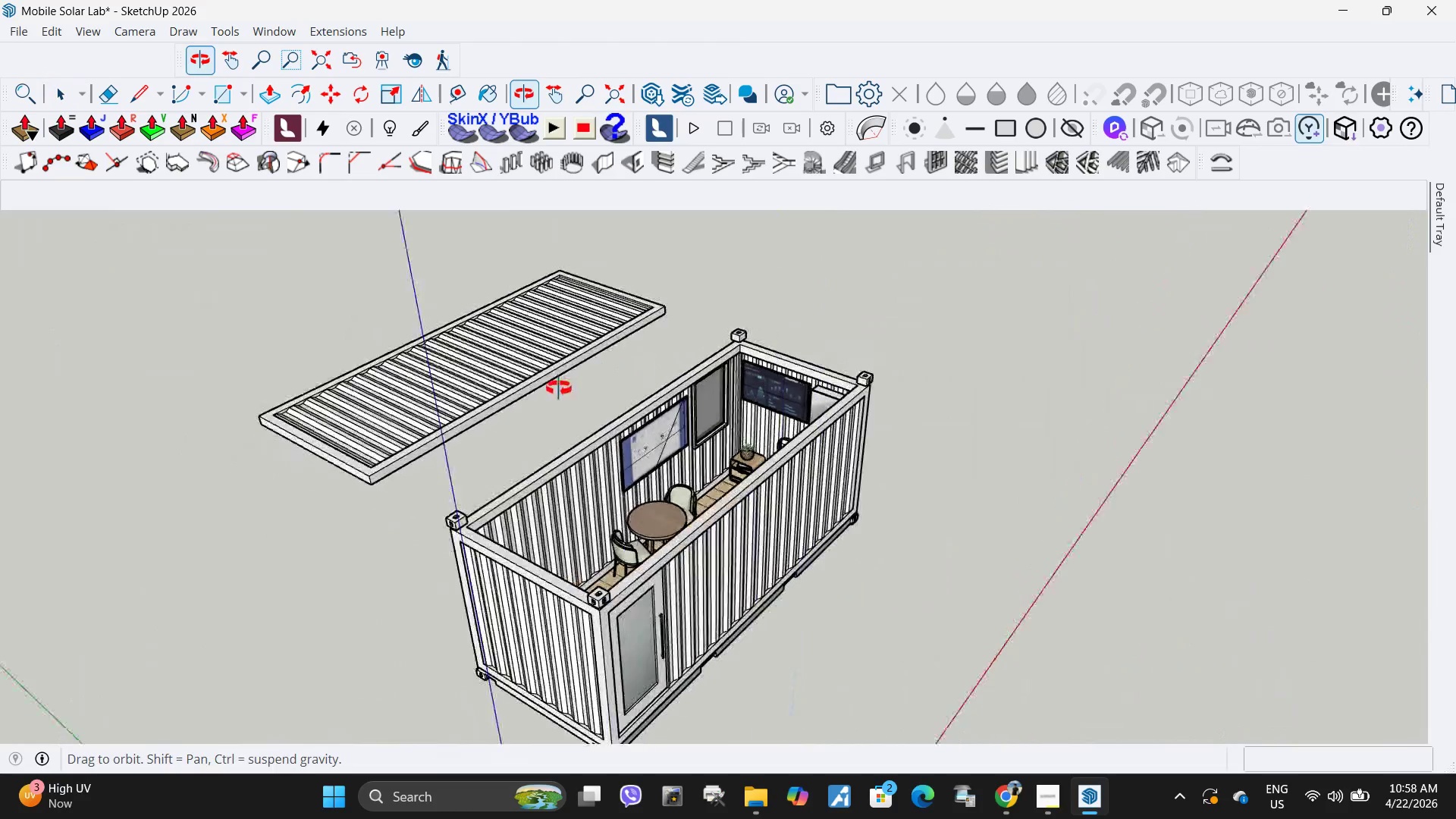 
scroll: coordinate [684, 480], scroll_direction: up, amount: 4.0
 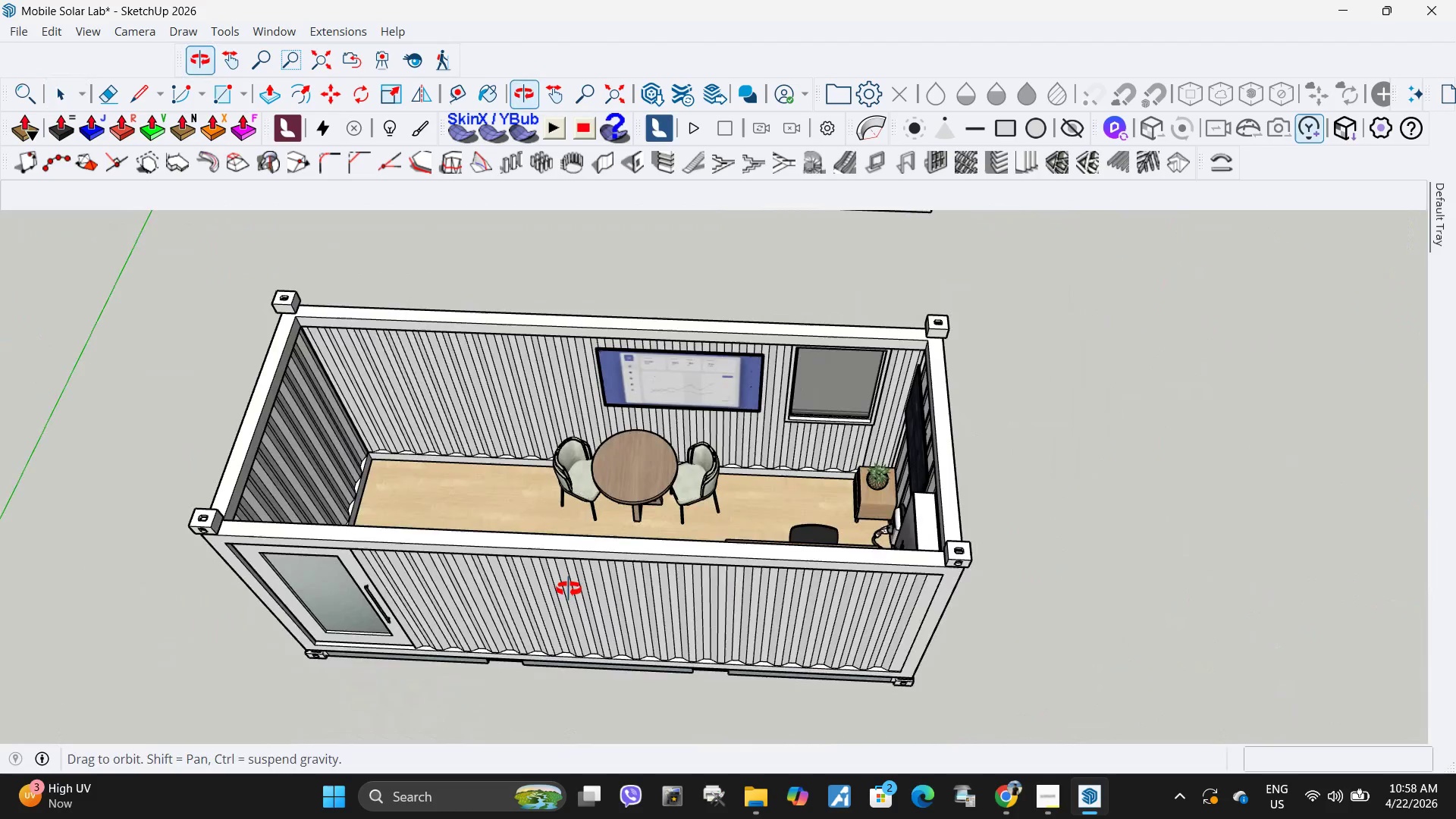 
left_click([646, 491])
 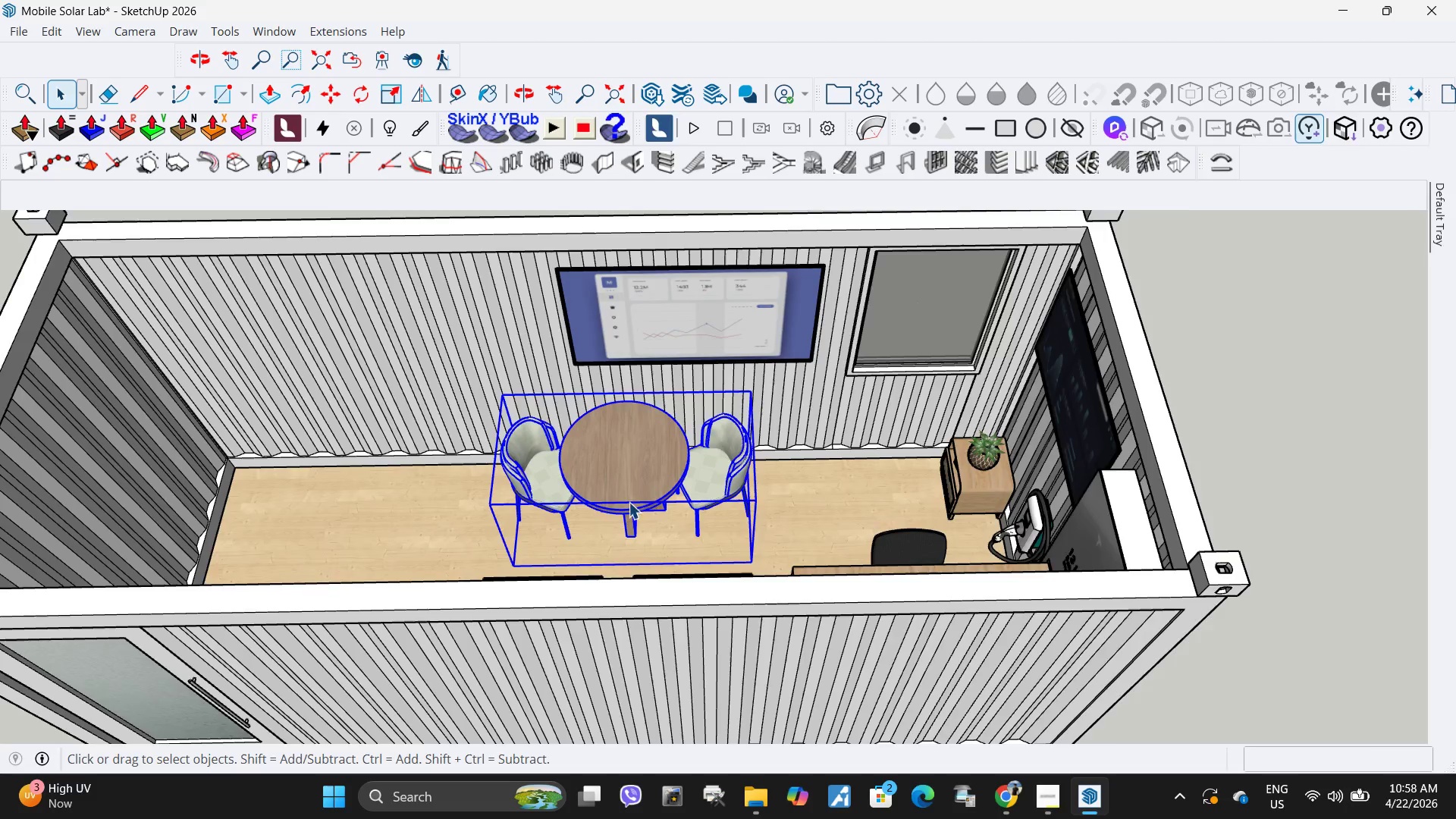 
scroll: coordinate [646, 496], scroll_direction: up, amount: 4.0
 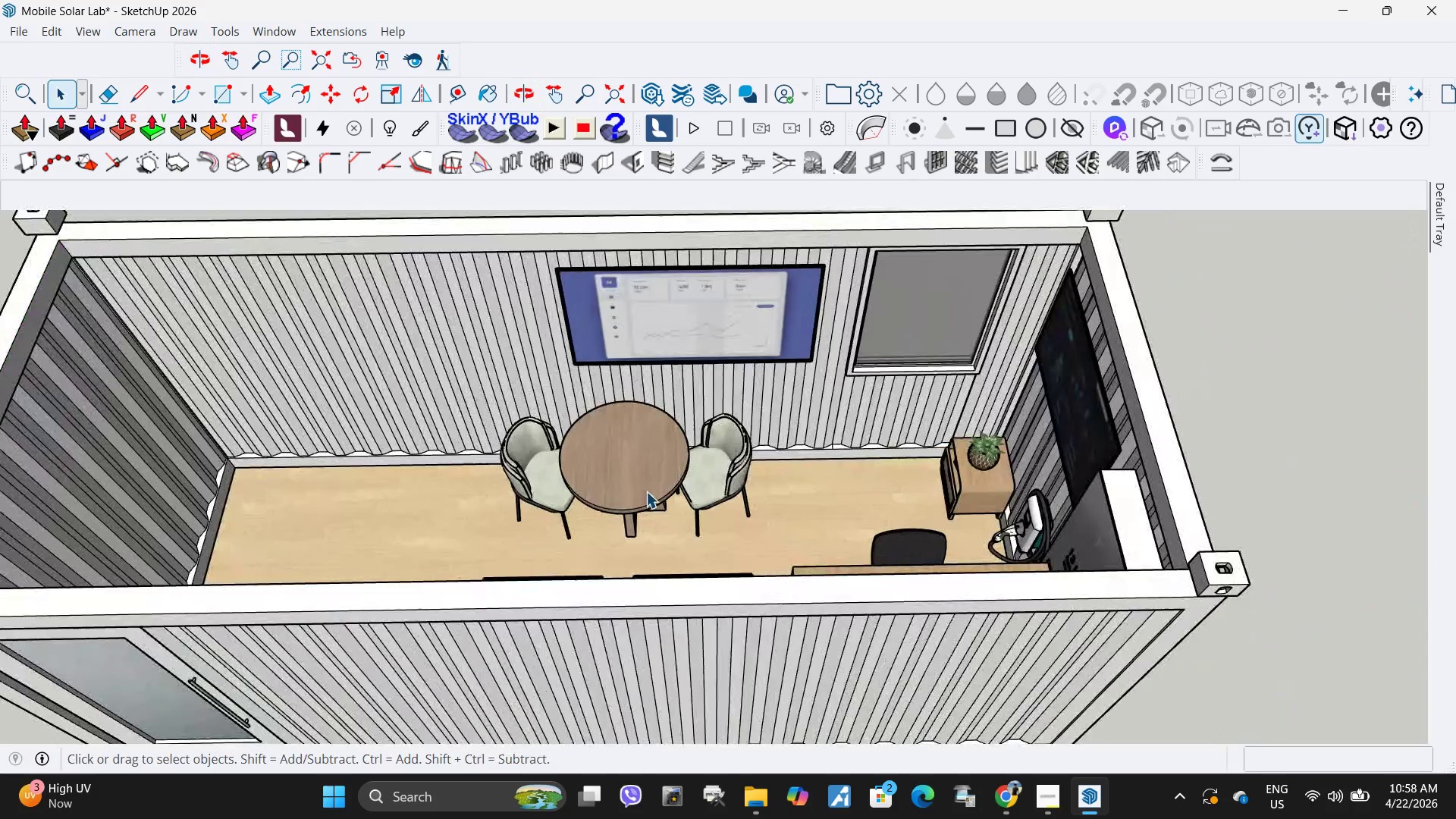 
key(M)
 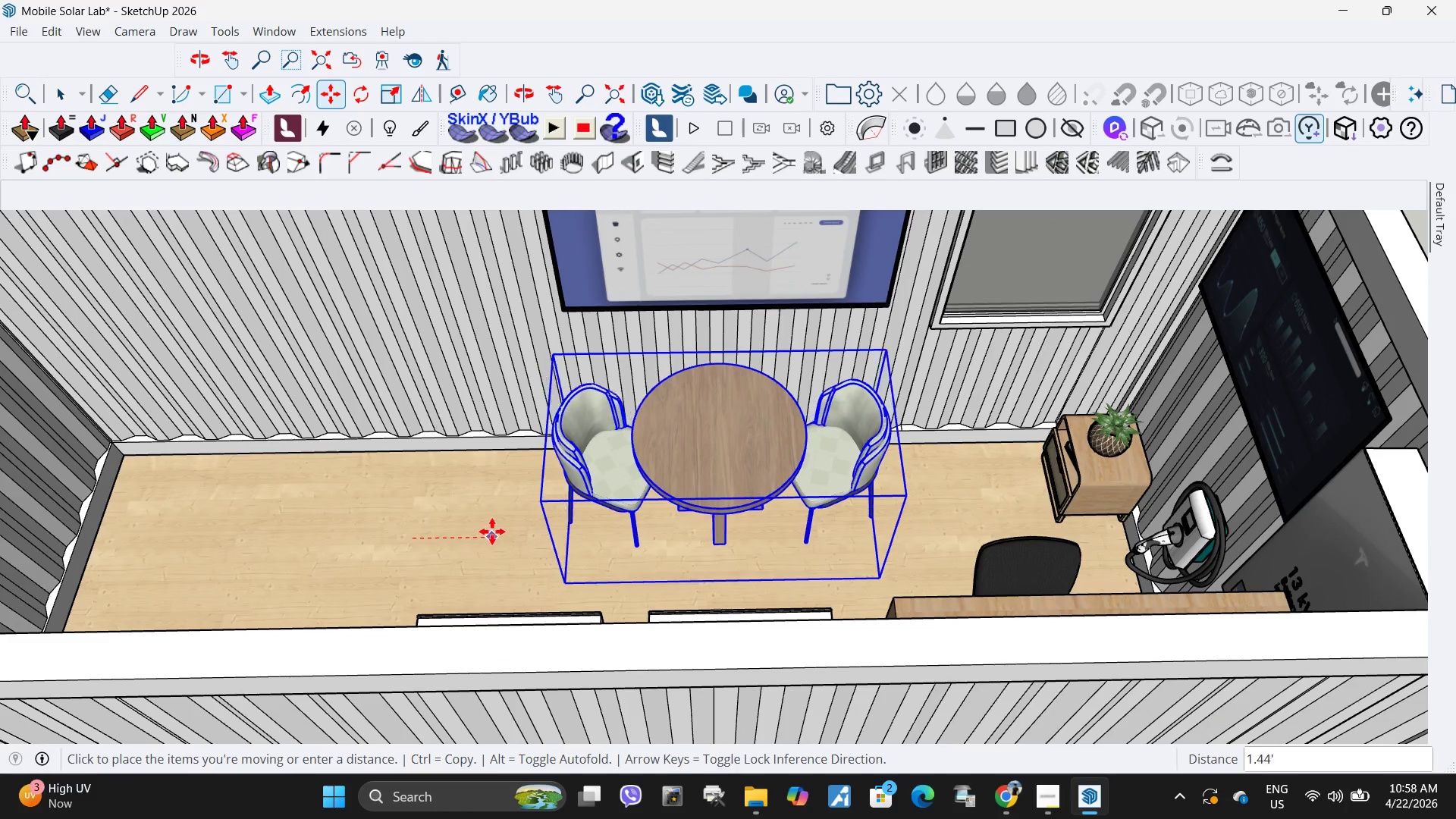 
scroll: coordinate [605, 510], scroll_direction: up, amount: 3.0
 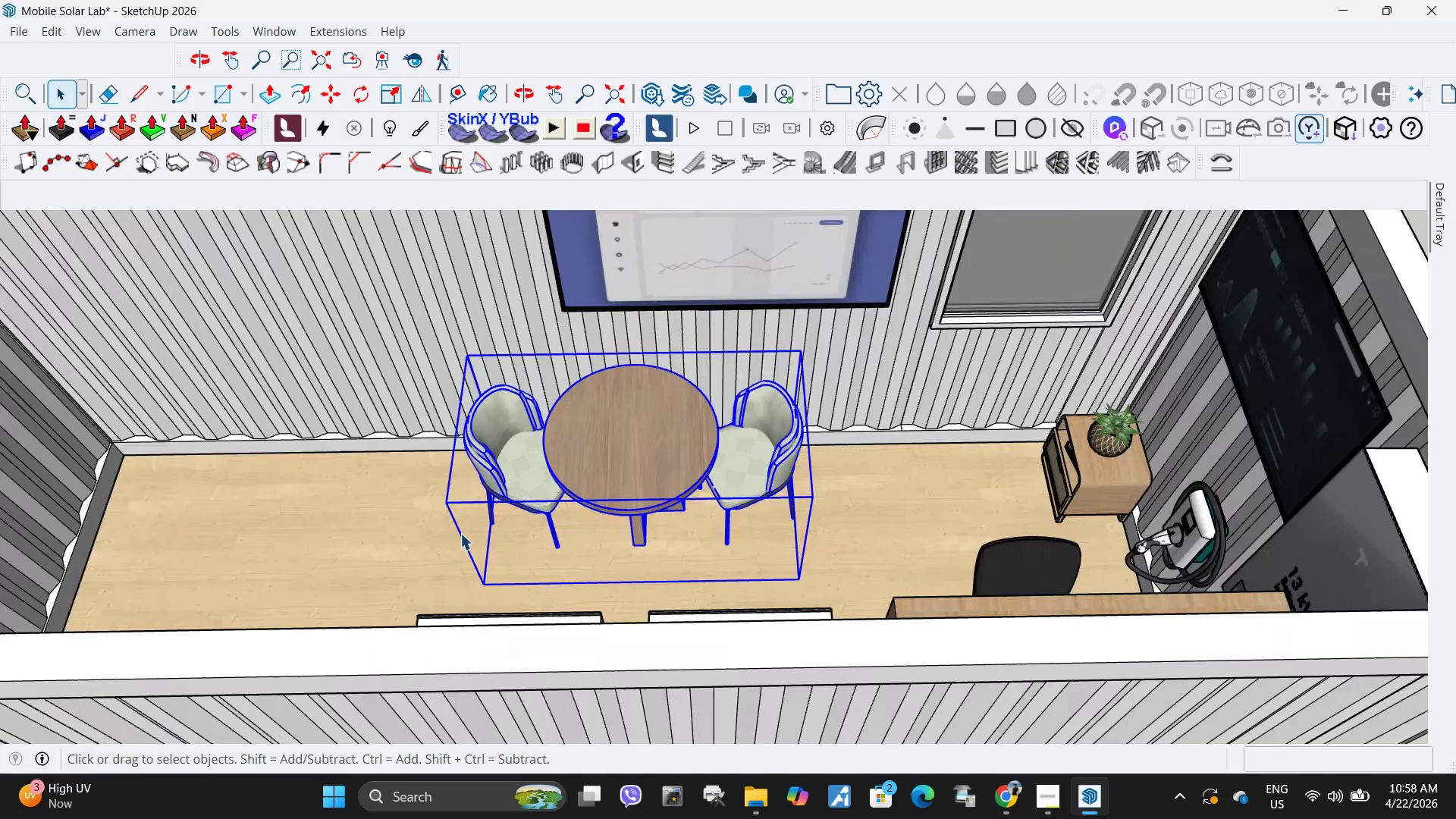 
left_click([493, 532])
 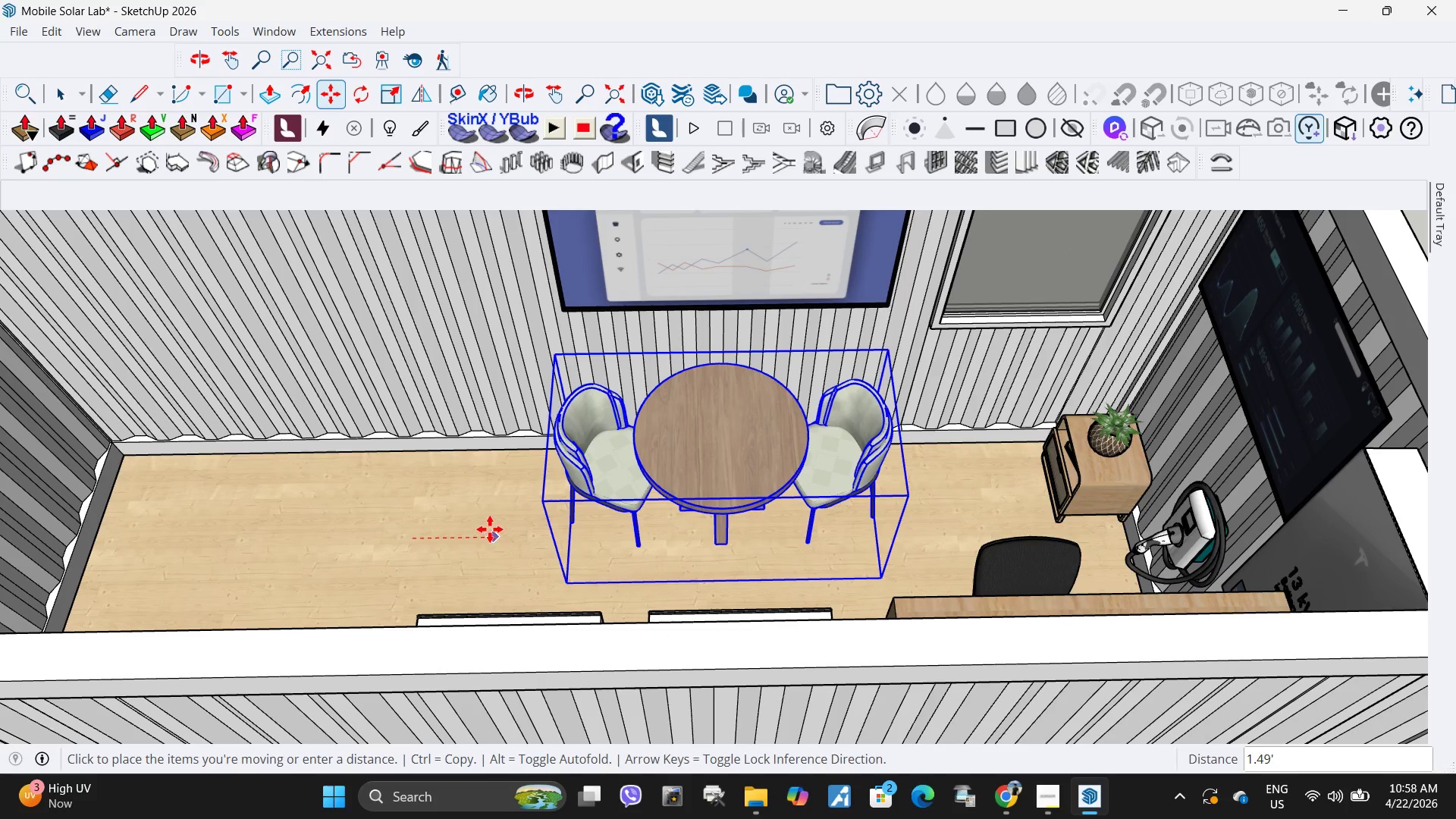 
key(Space)
 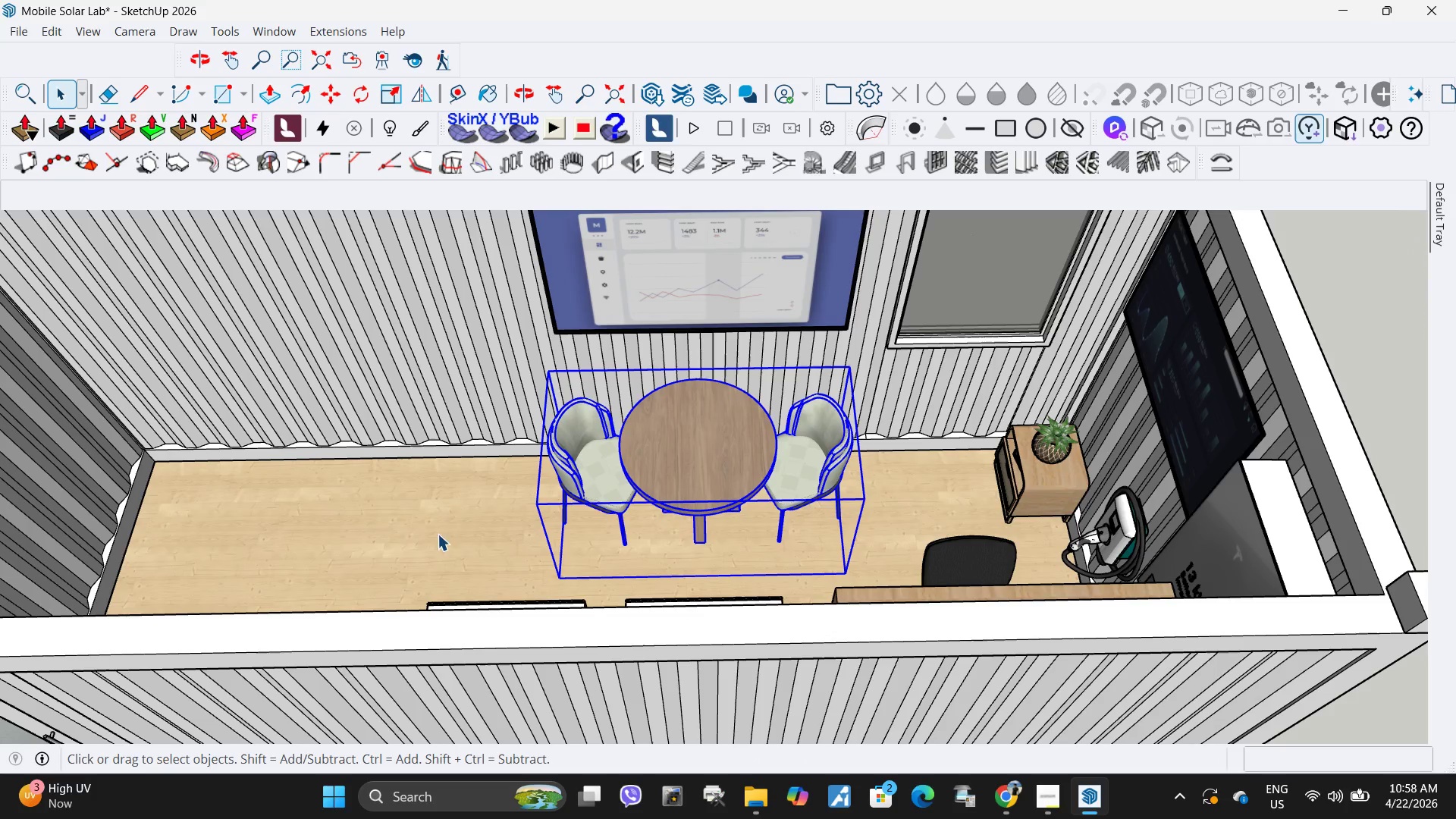 
left_click([400, 534])
 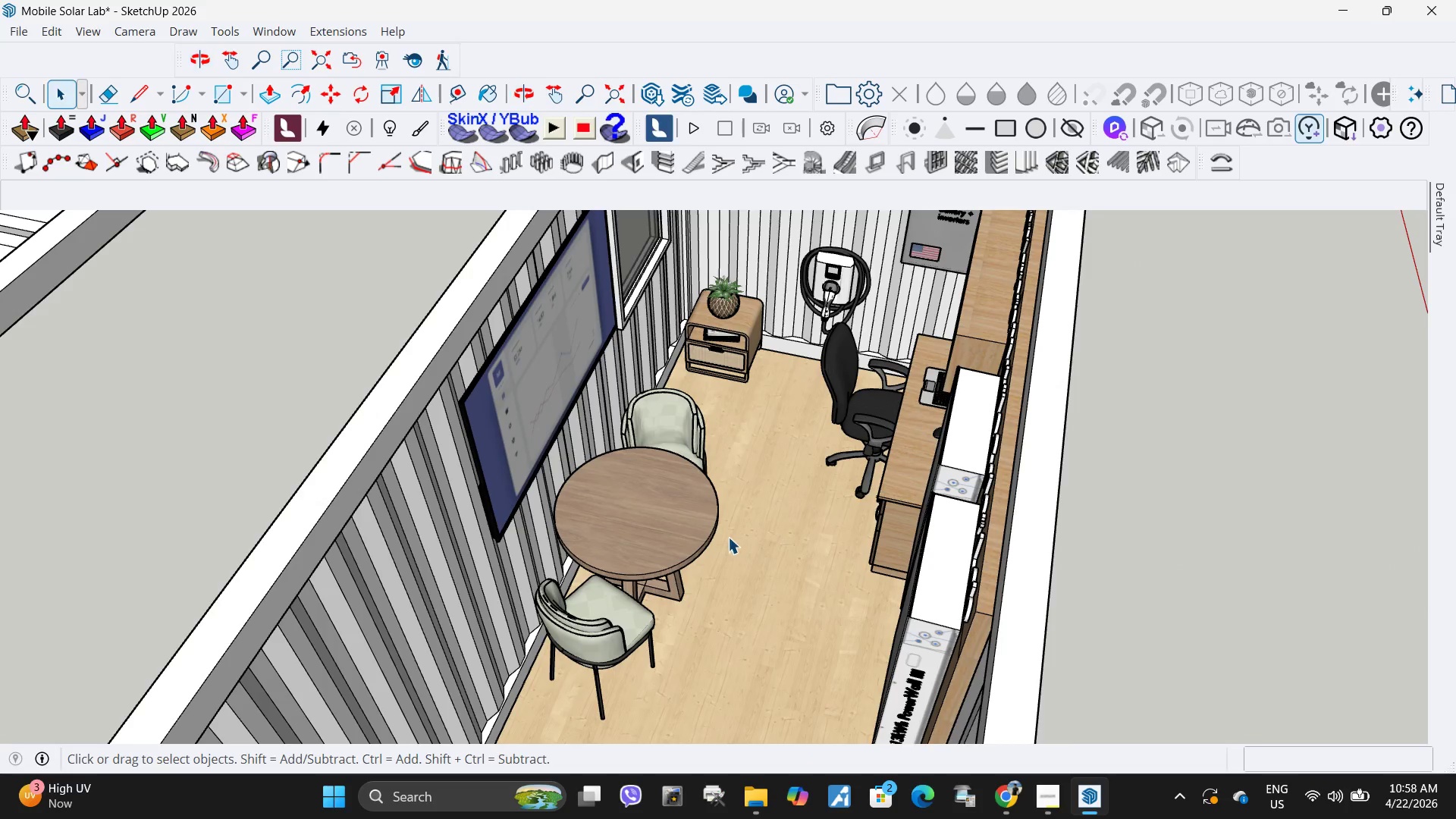 
scroll: coordinate [748, 511], scroll_direction: down, amount: 9.0
 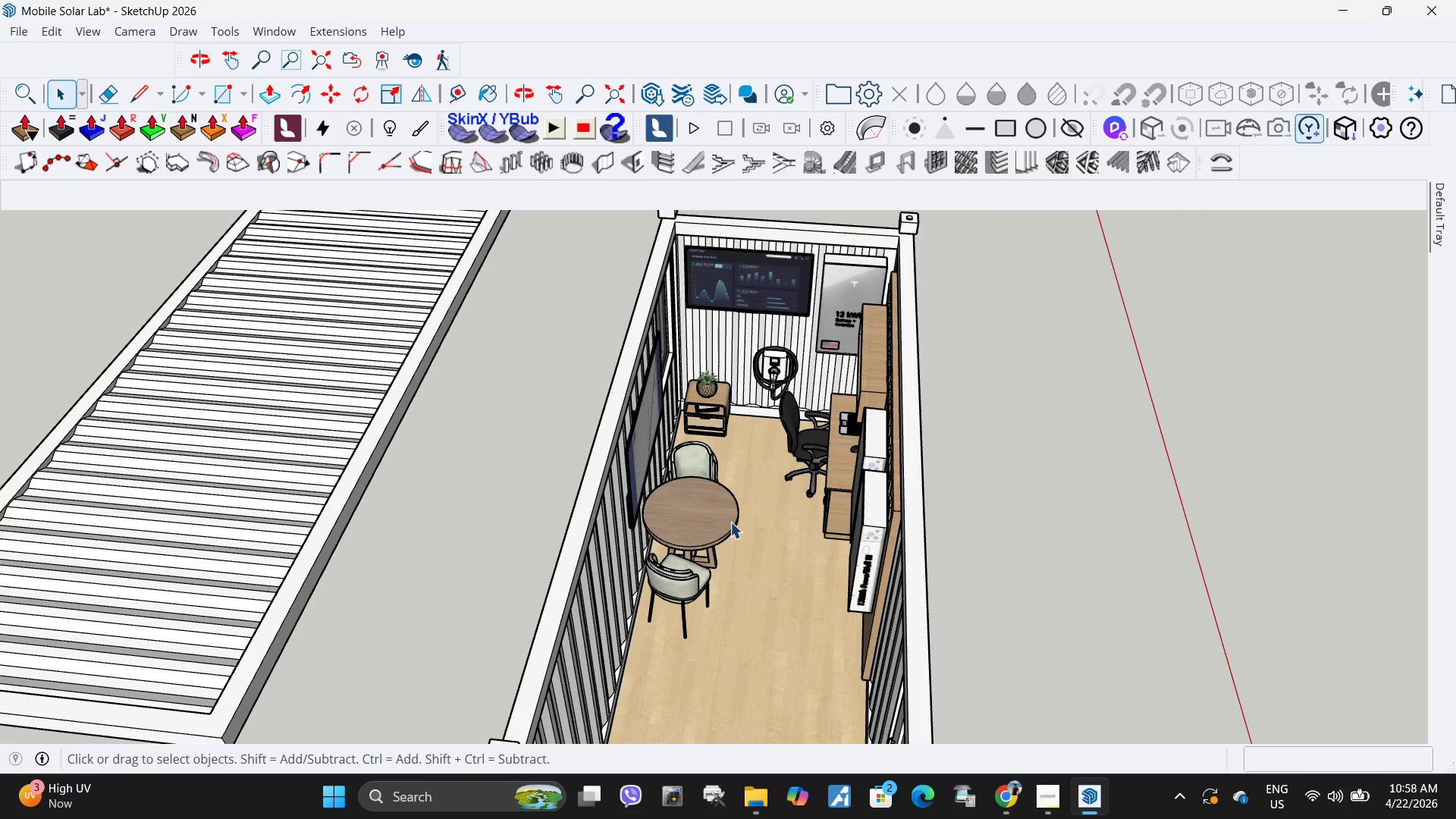 
left_click([716, 526])
 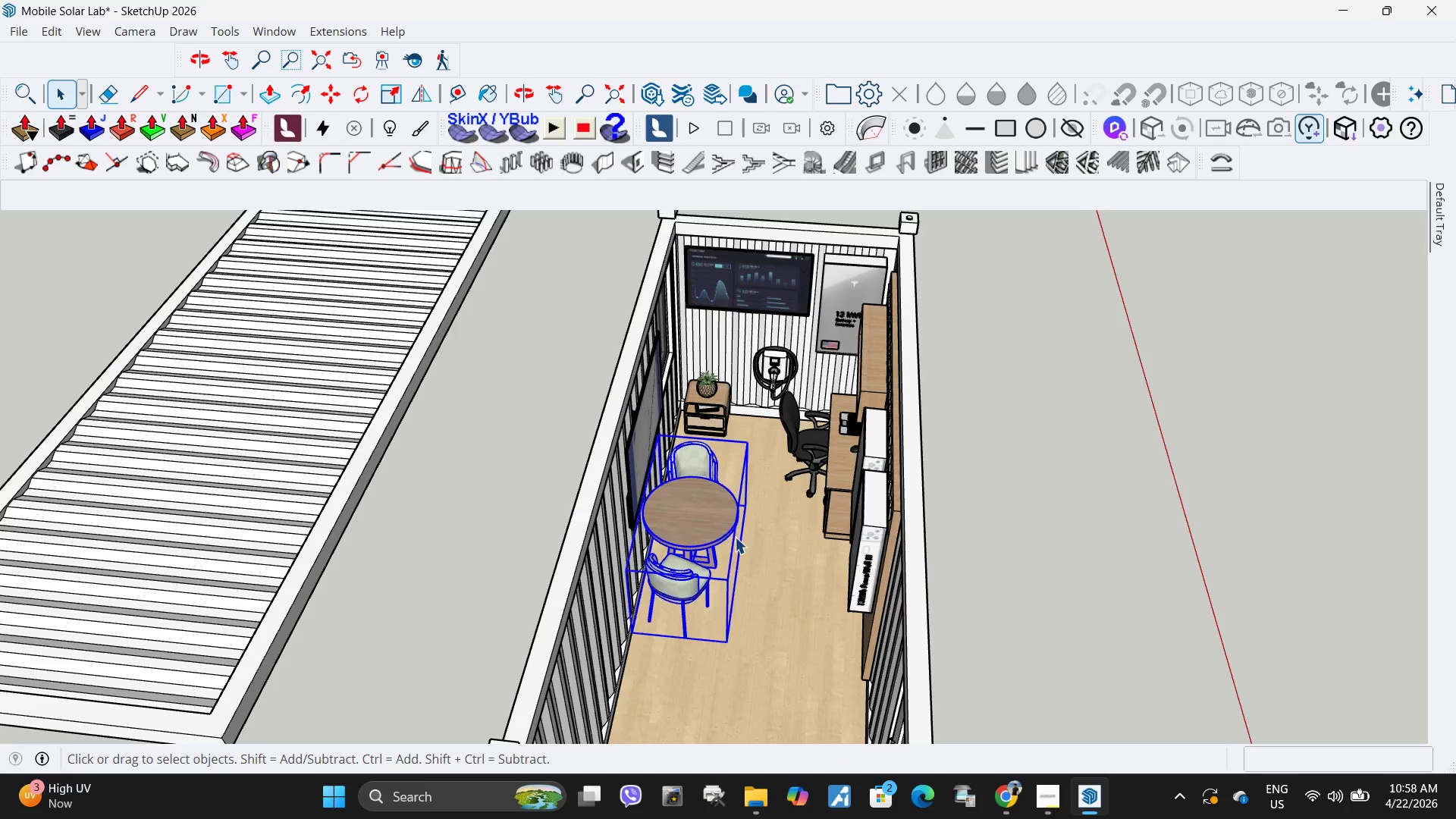 
scroll: coordinate [742, 540], scroll_direction: up, amount: 3.0
 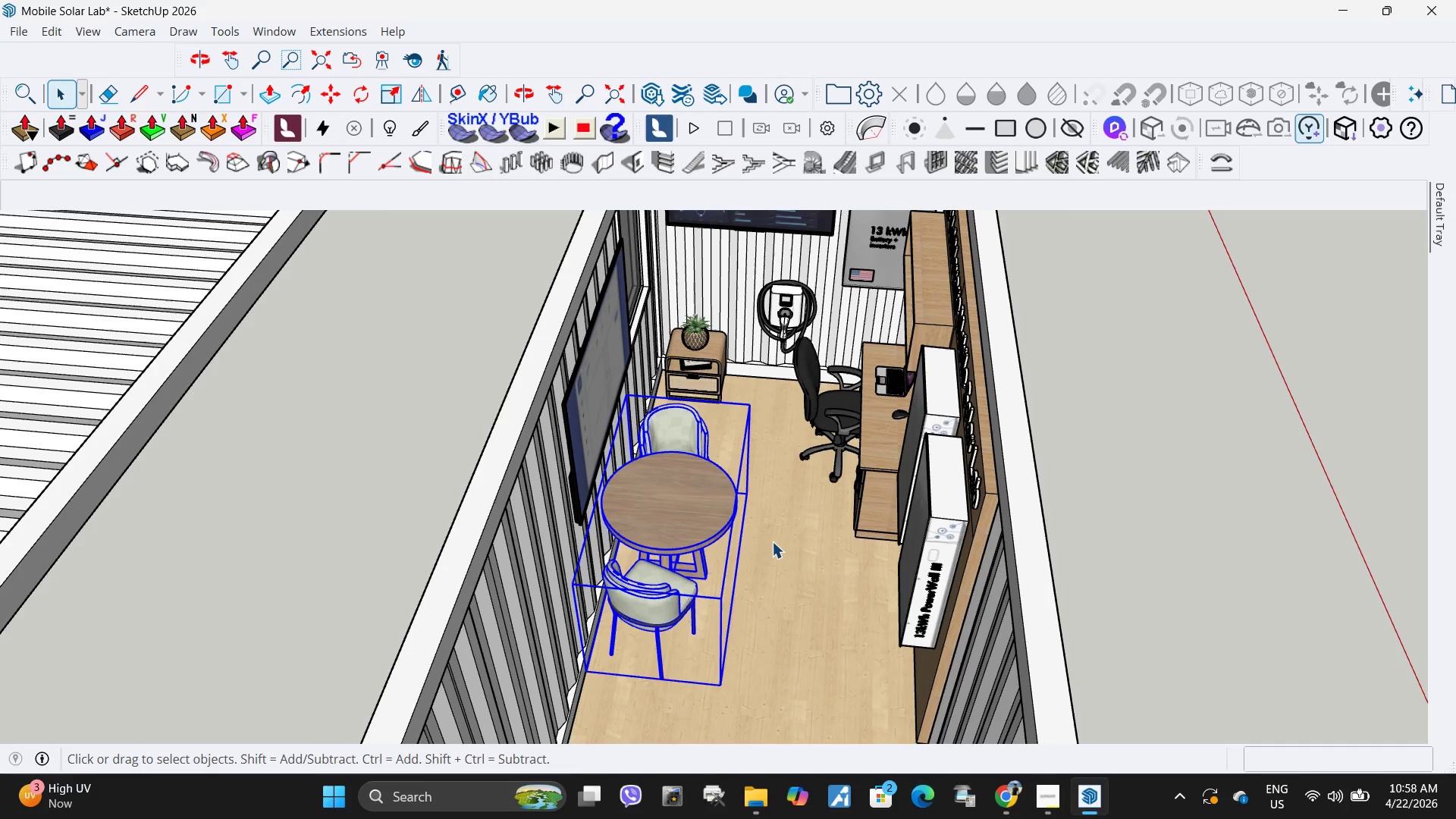 
key(M)
 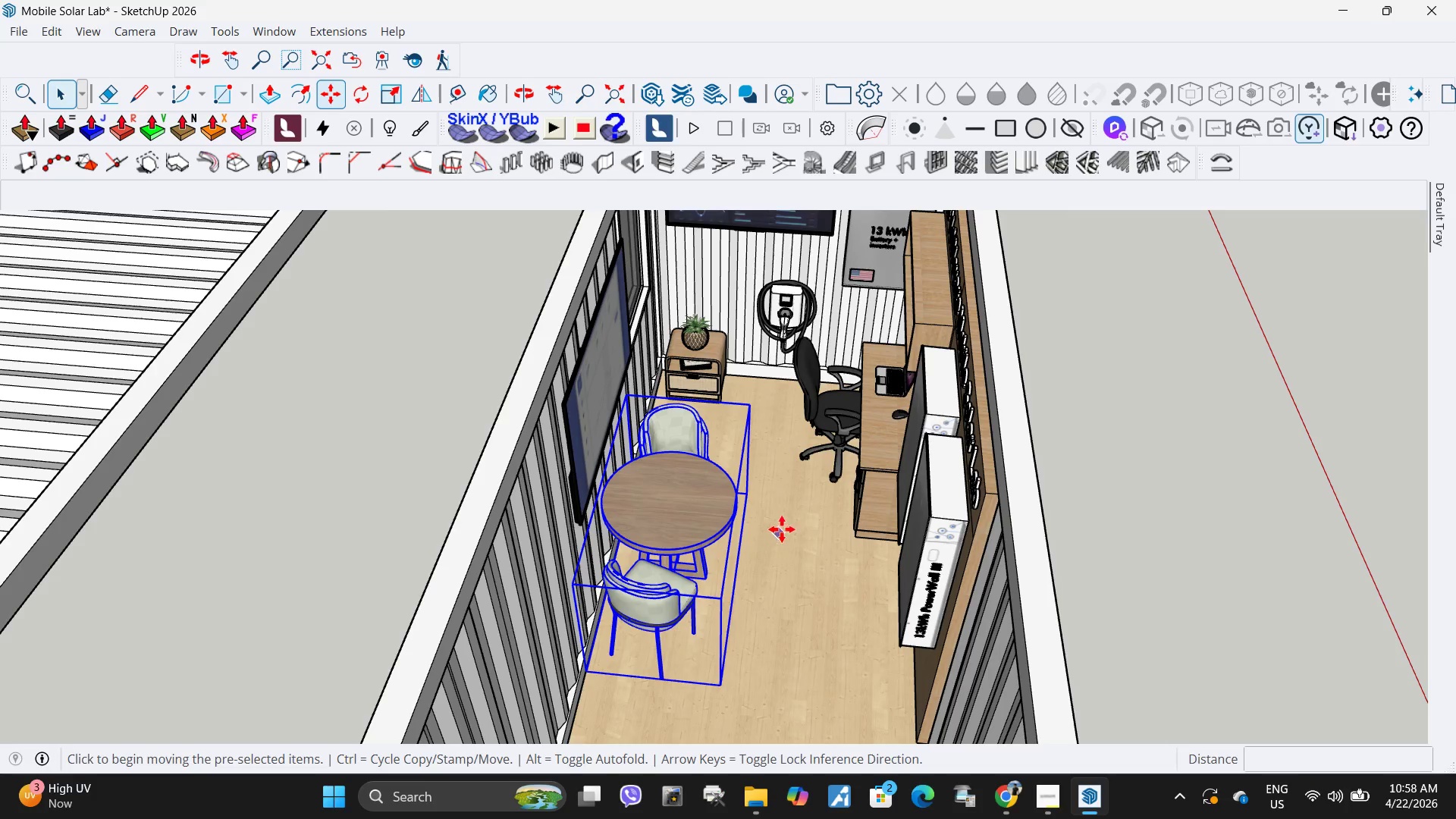 
left_click([782, 529])
 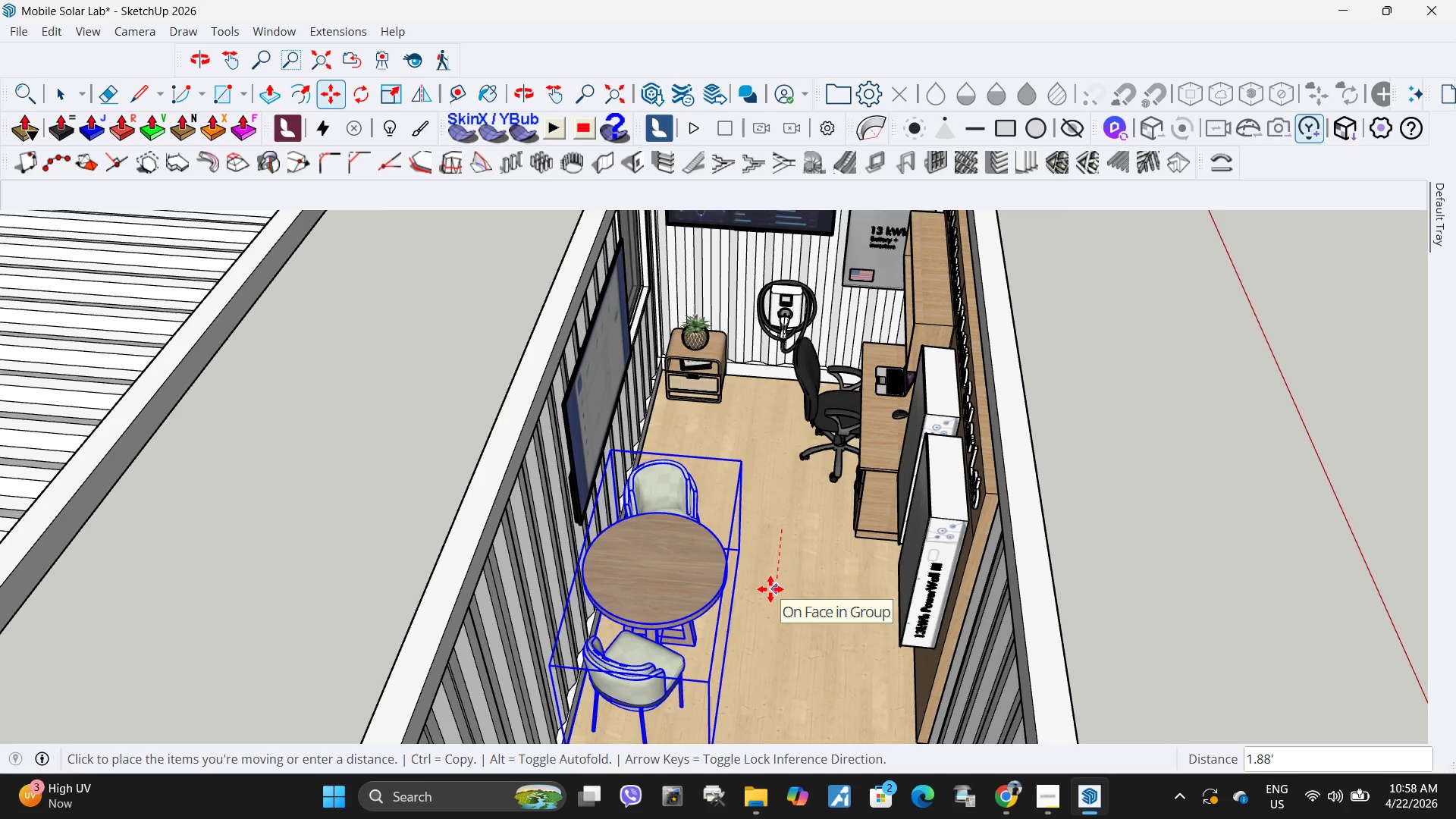 
left_click([770, 589])
 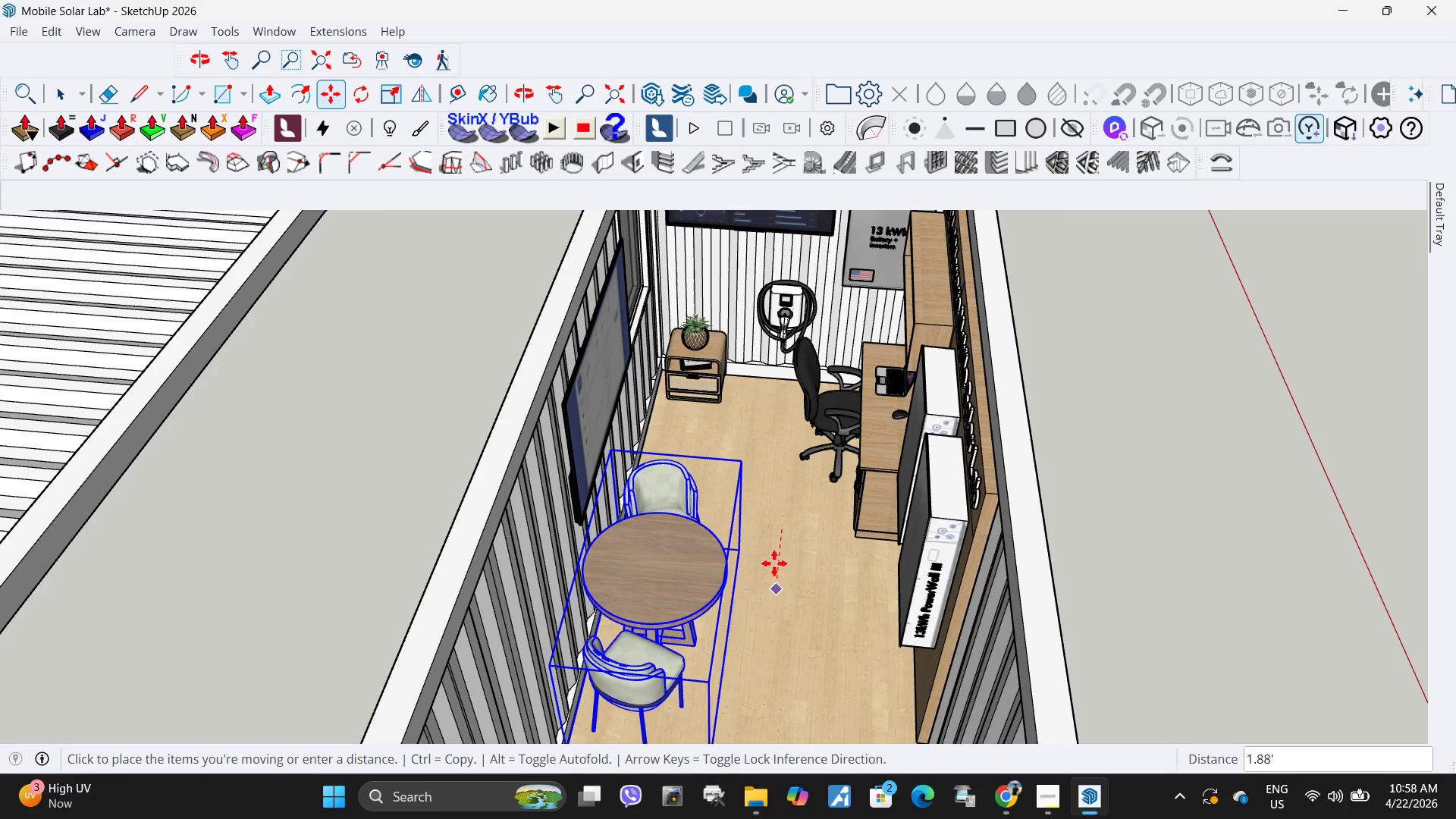 
scroll: coordinate [774, 563], scroll_direction: down, amount: 3.0
 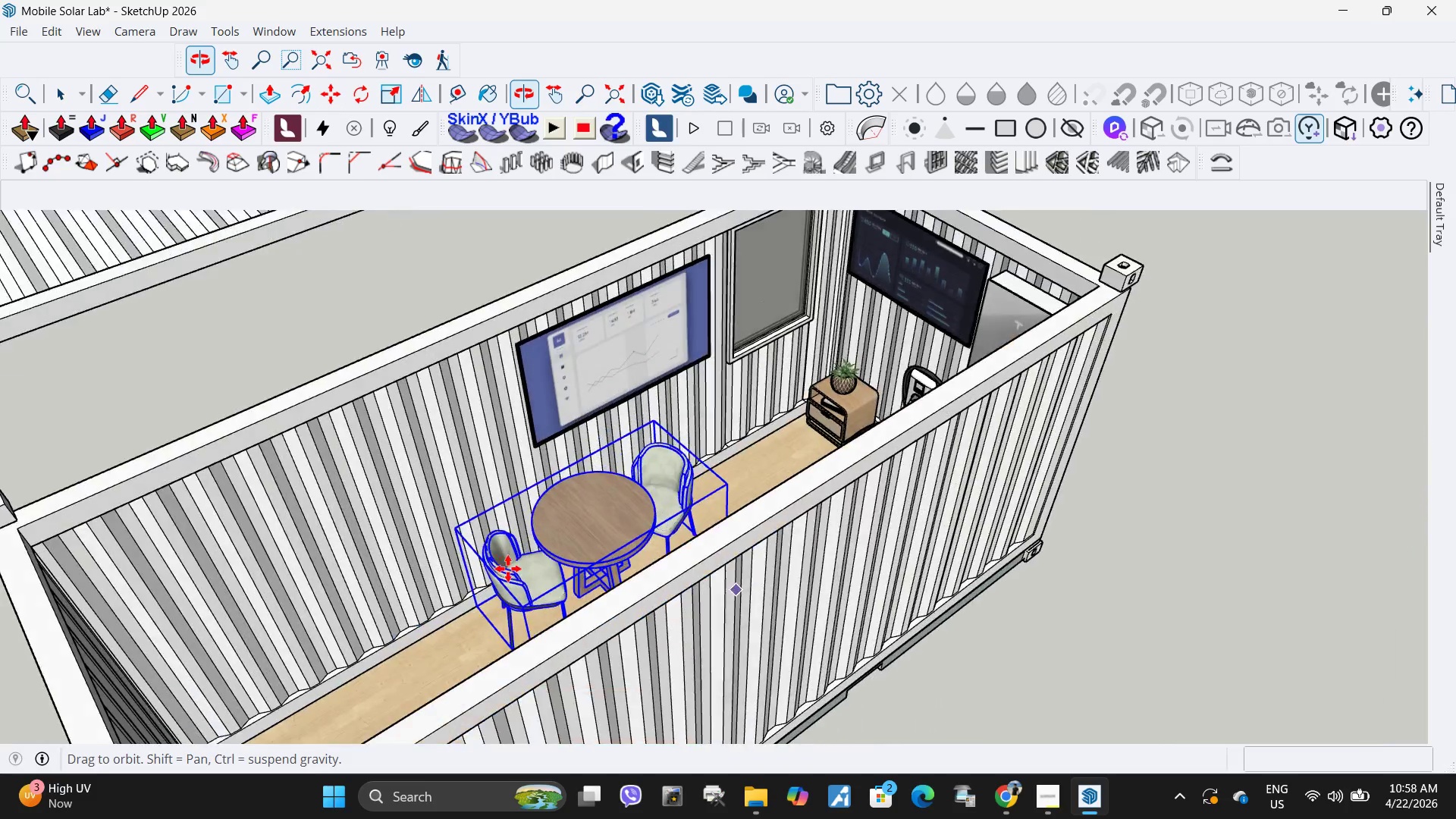 
key(Space)
 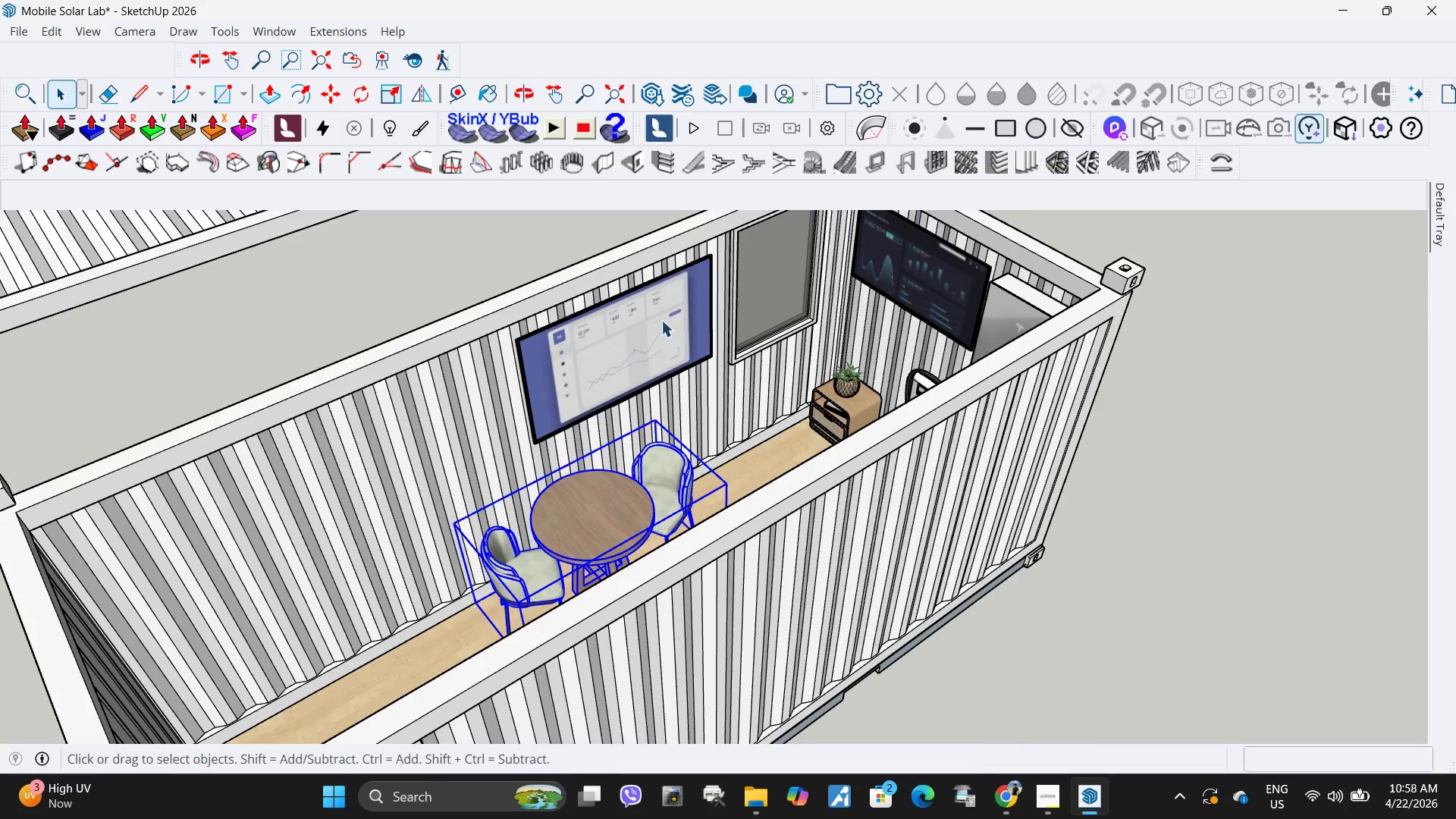 
left_click([661, 318])
 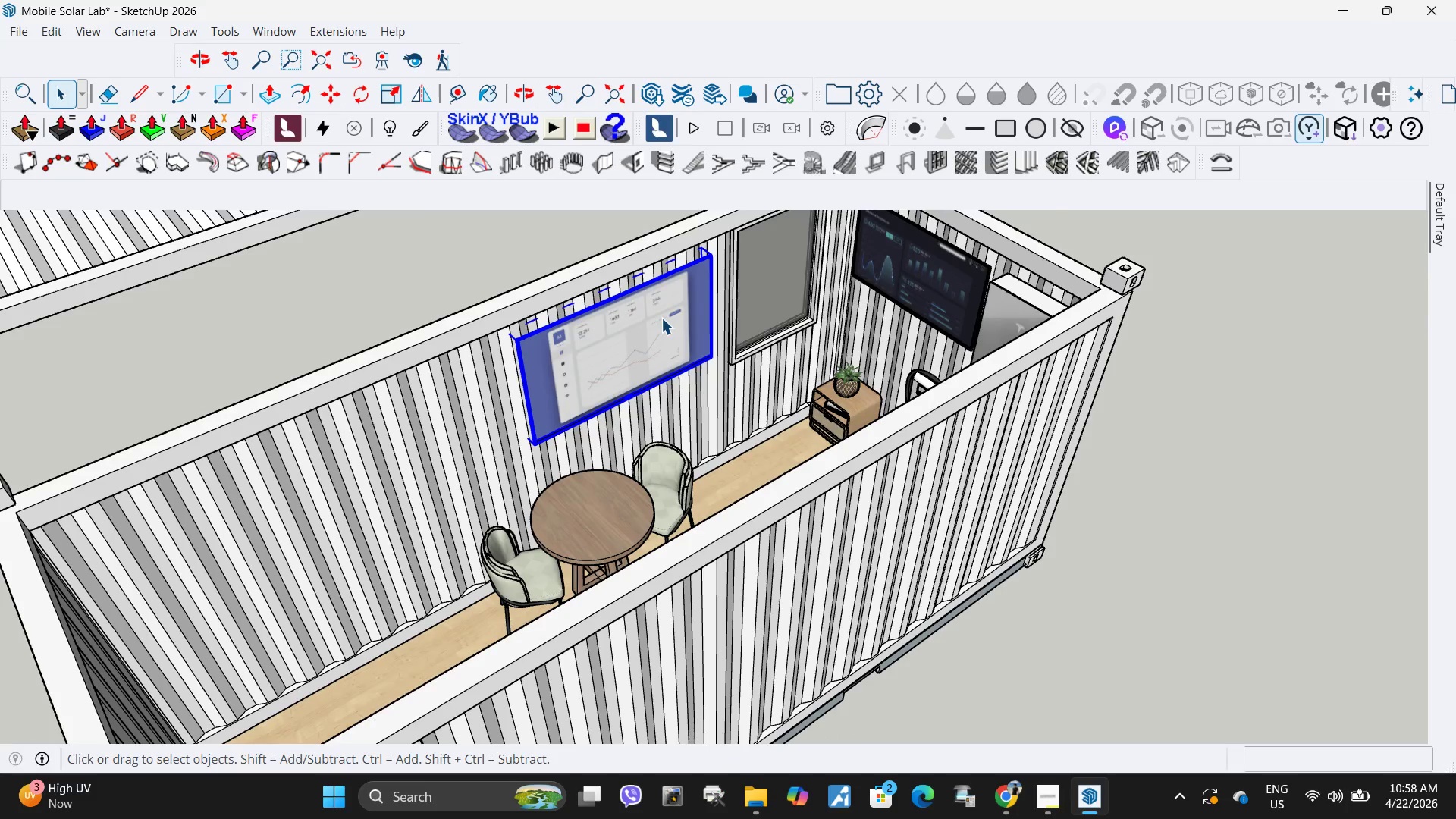 
scroll: coordinate [661, 318], scroll_direction: up, amount: 2.0
 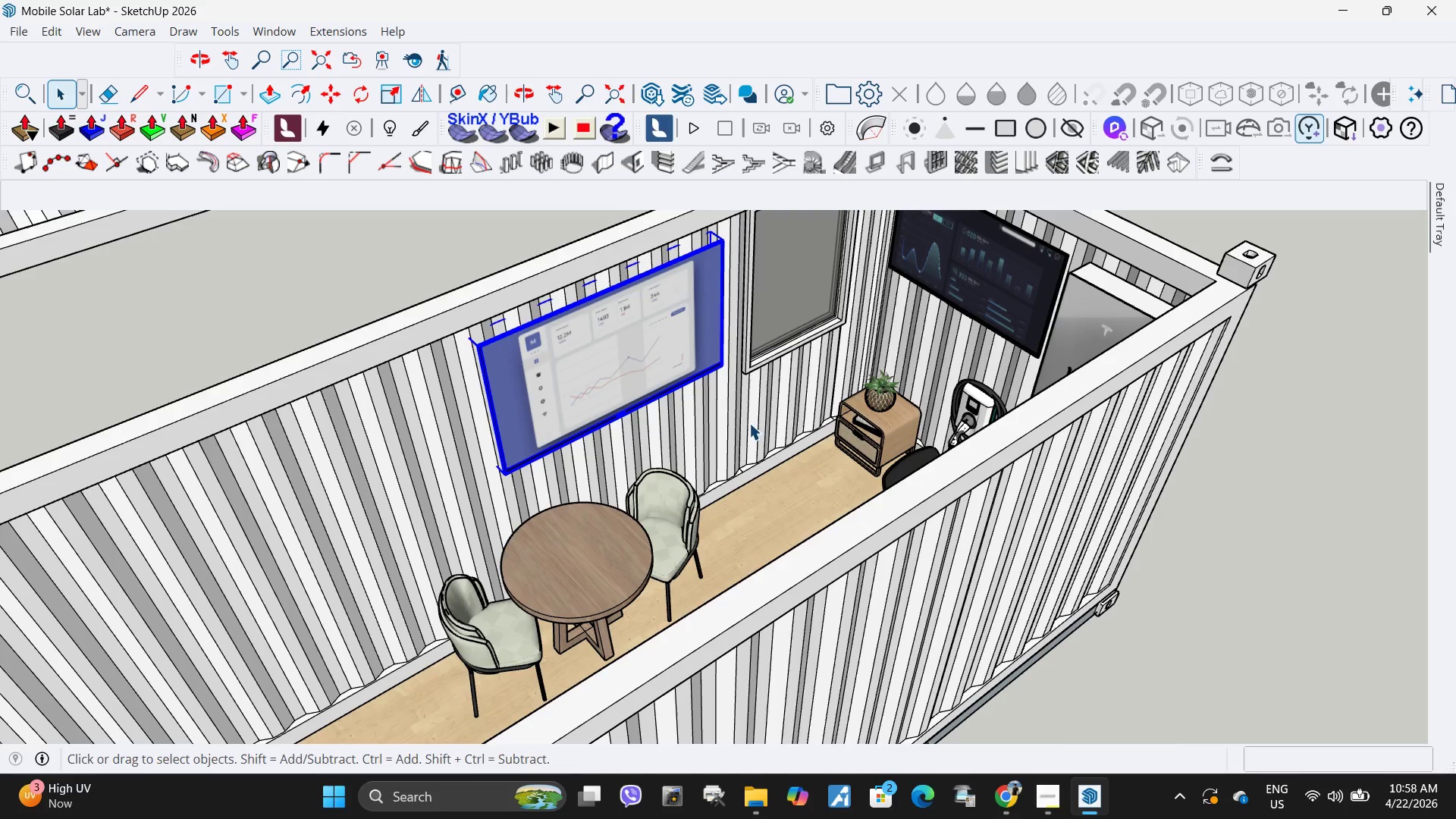 
key(M)
 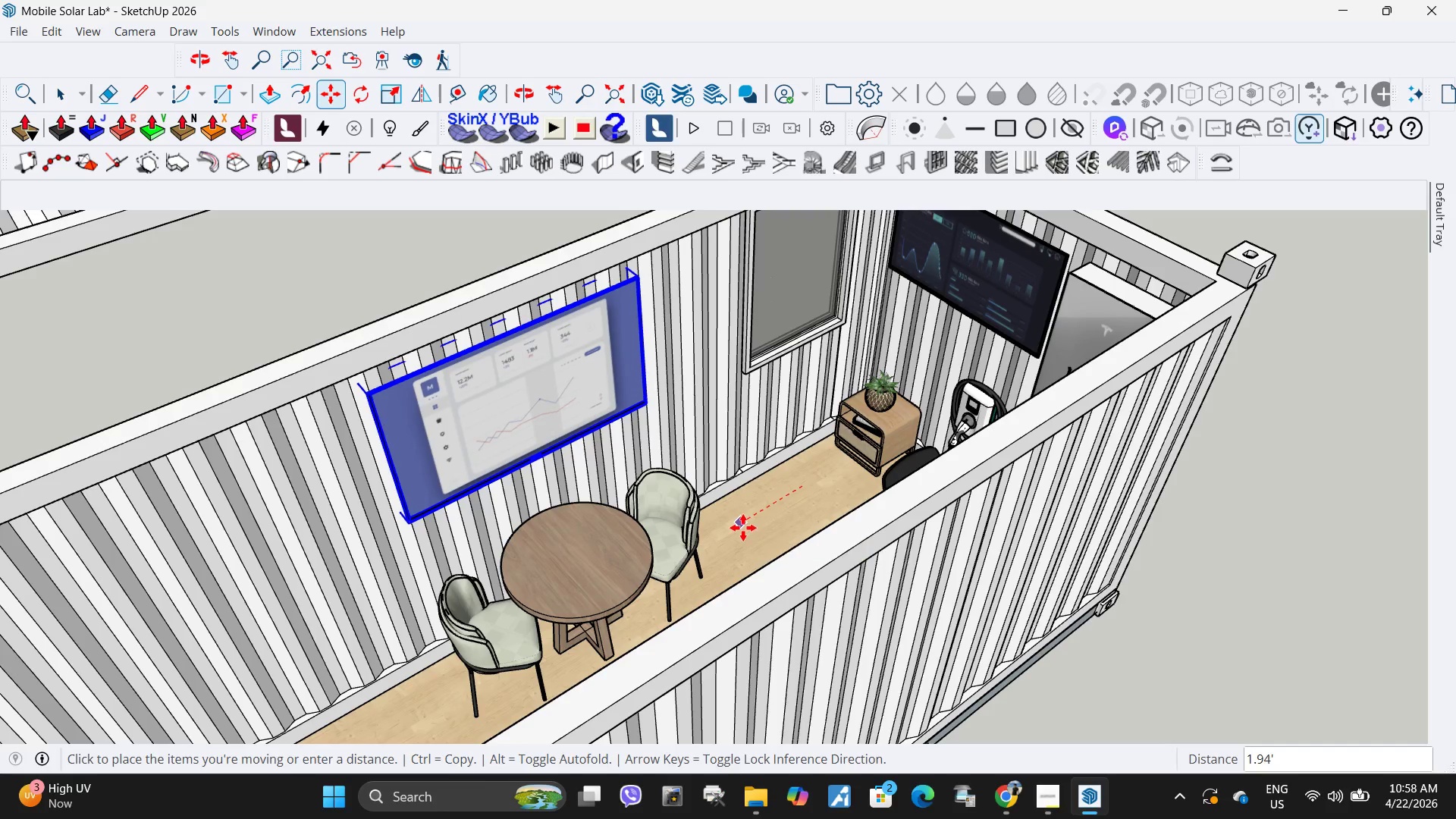 
left_click([746, 528])
 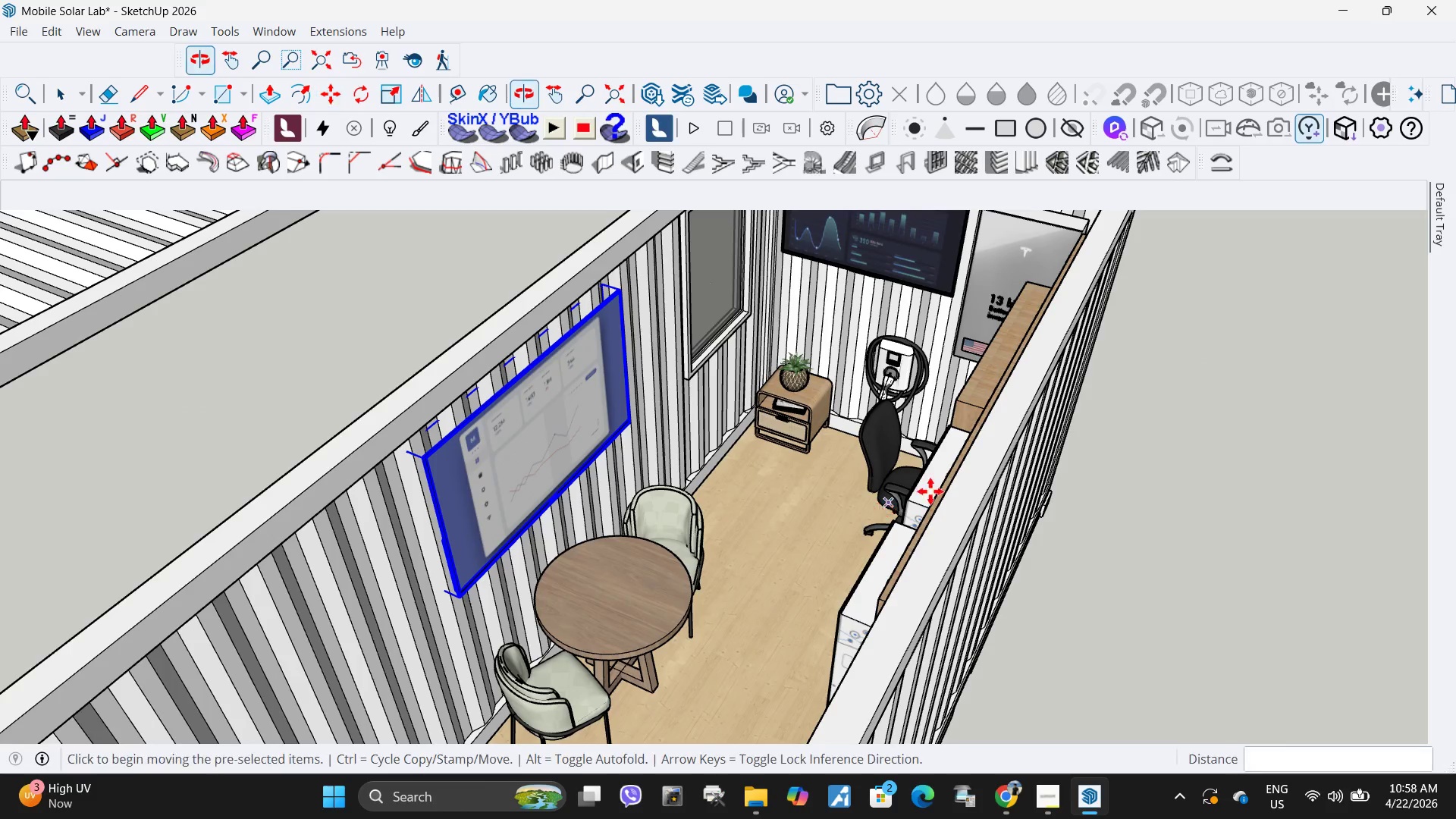 
key(Space)
 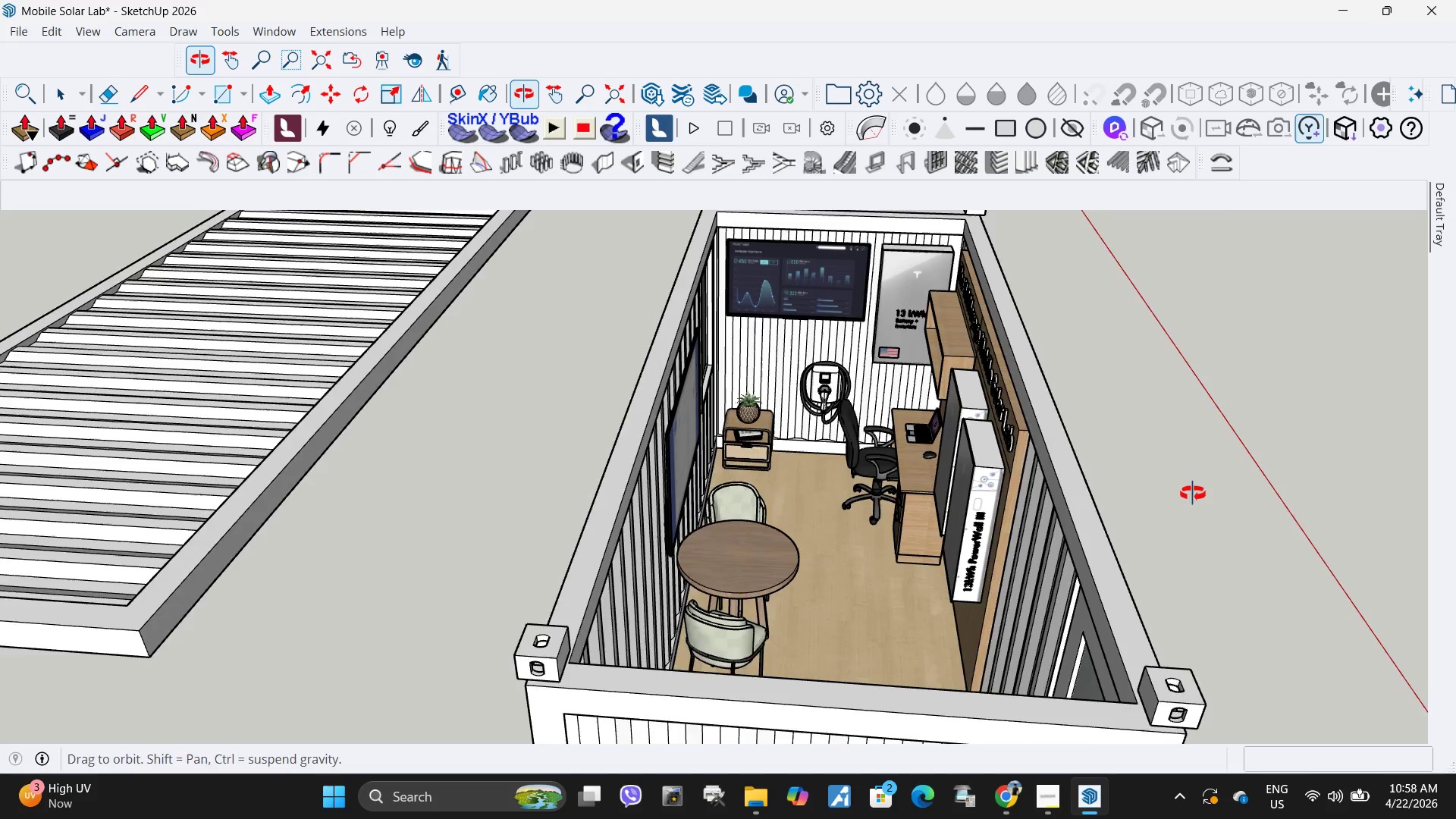 
scroll: coordinate [950, 487], scroll_direction: down, amount: 4.0
 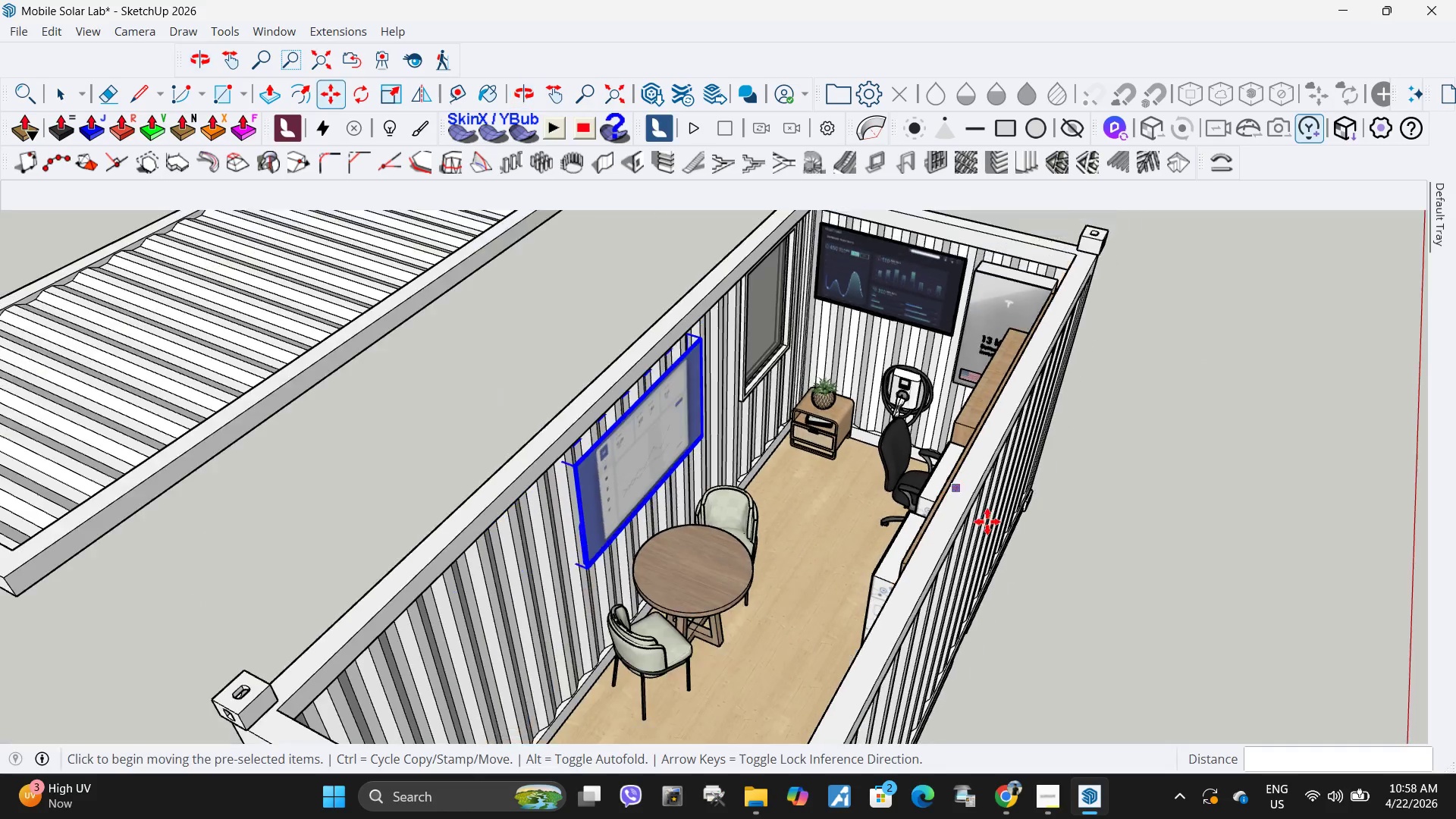 
scroll: coordinate [792, 359], scroll_direction: up, amount: 3.0
 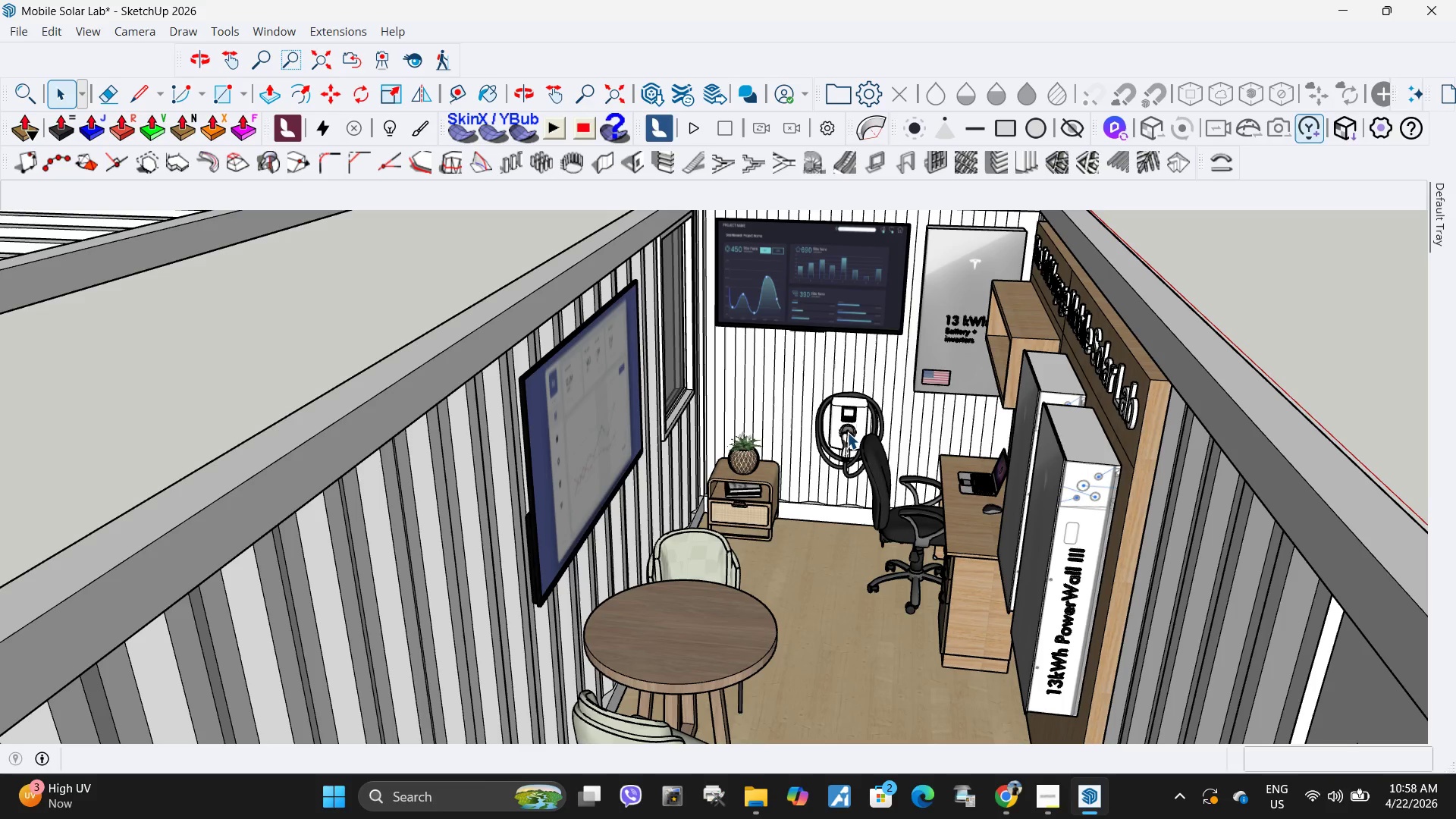 
wait(11.77)
 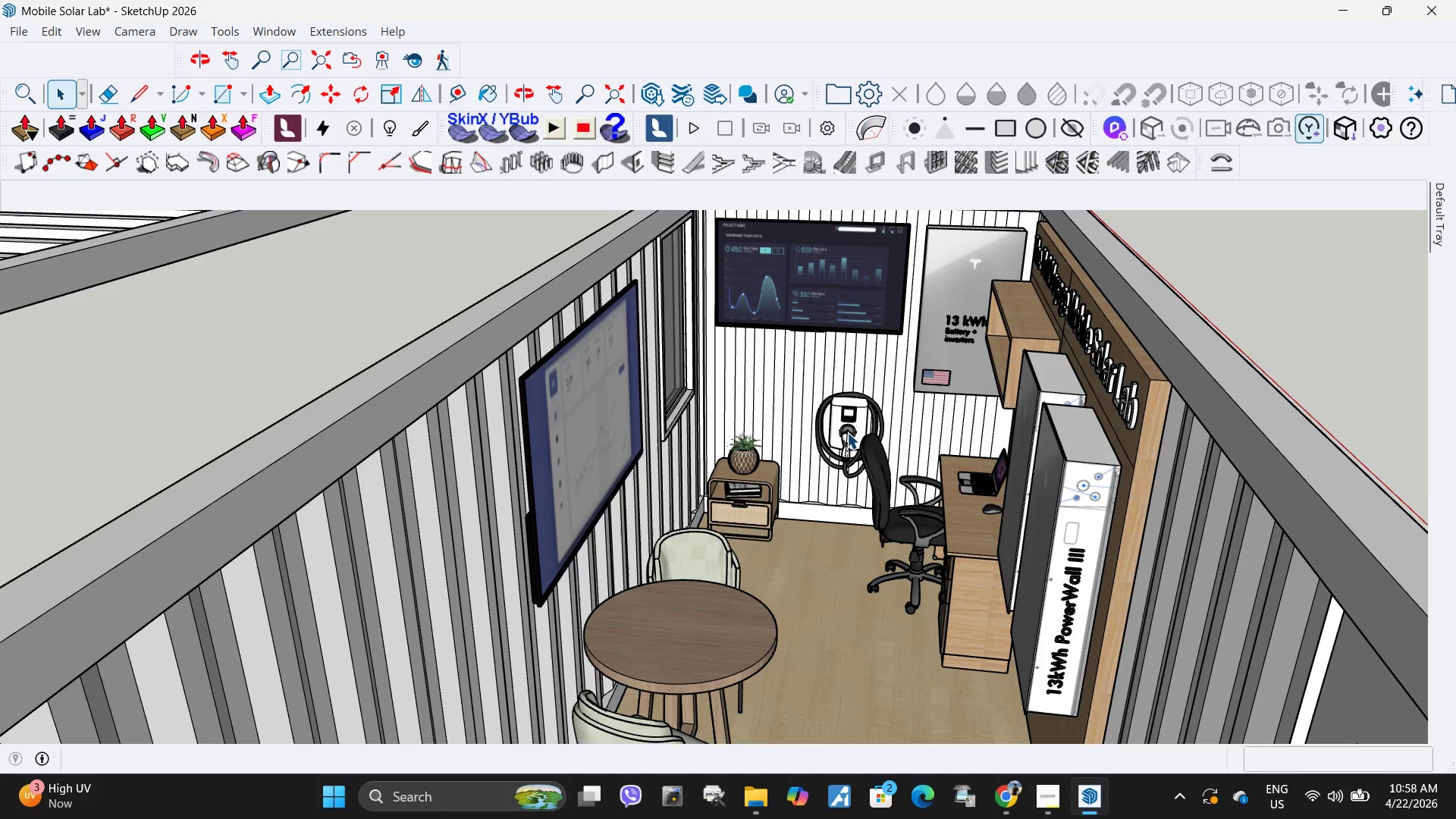 
scroll: coordinate [792, 479], scroll_direction: down, amount: 5.0
 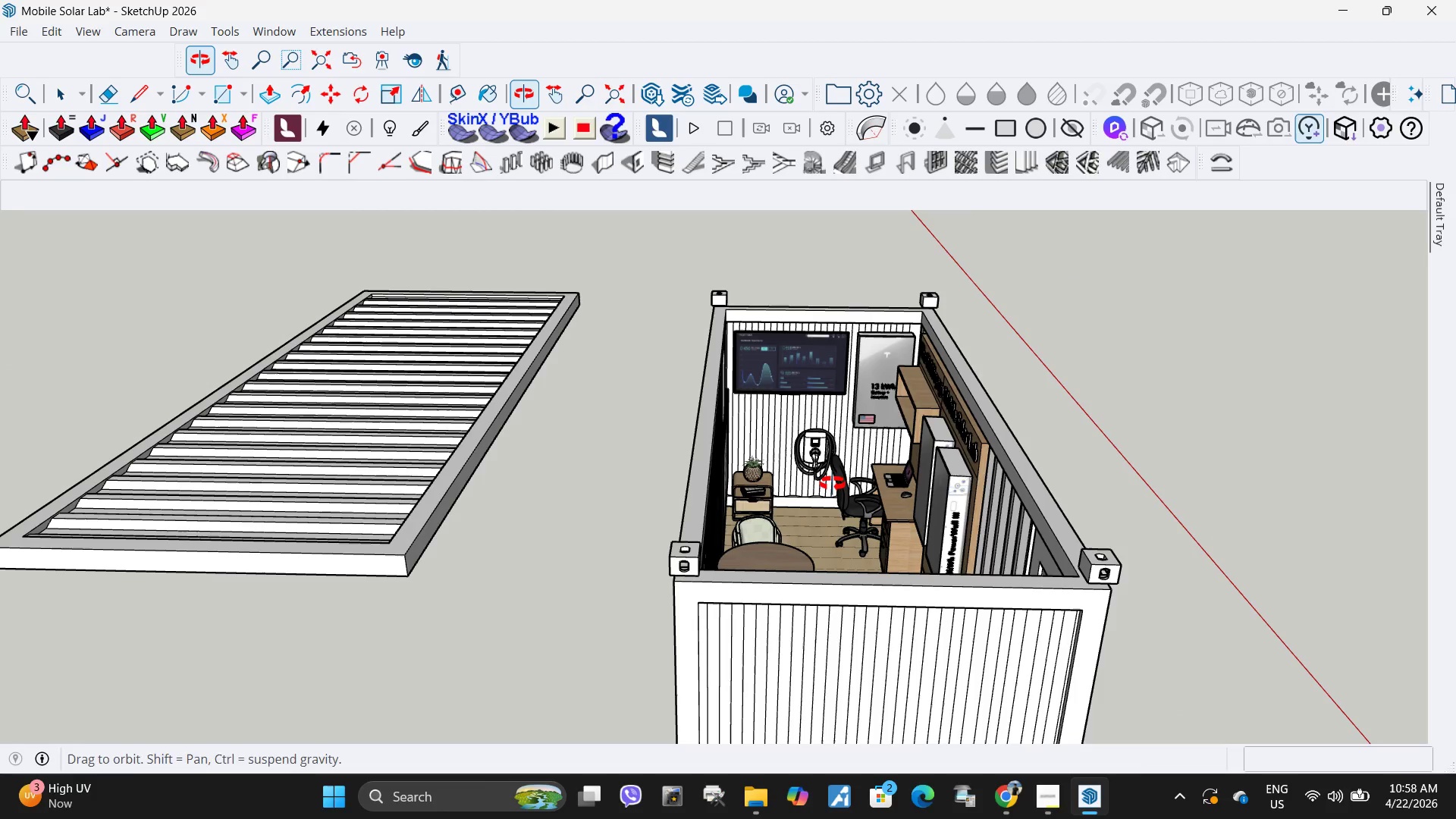 
scroll: coordinate [850, 489], scroll_direction: up, amount: 7.0
 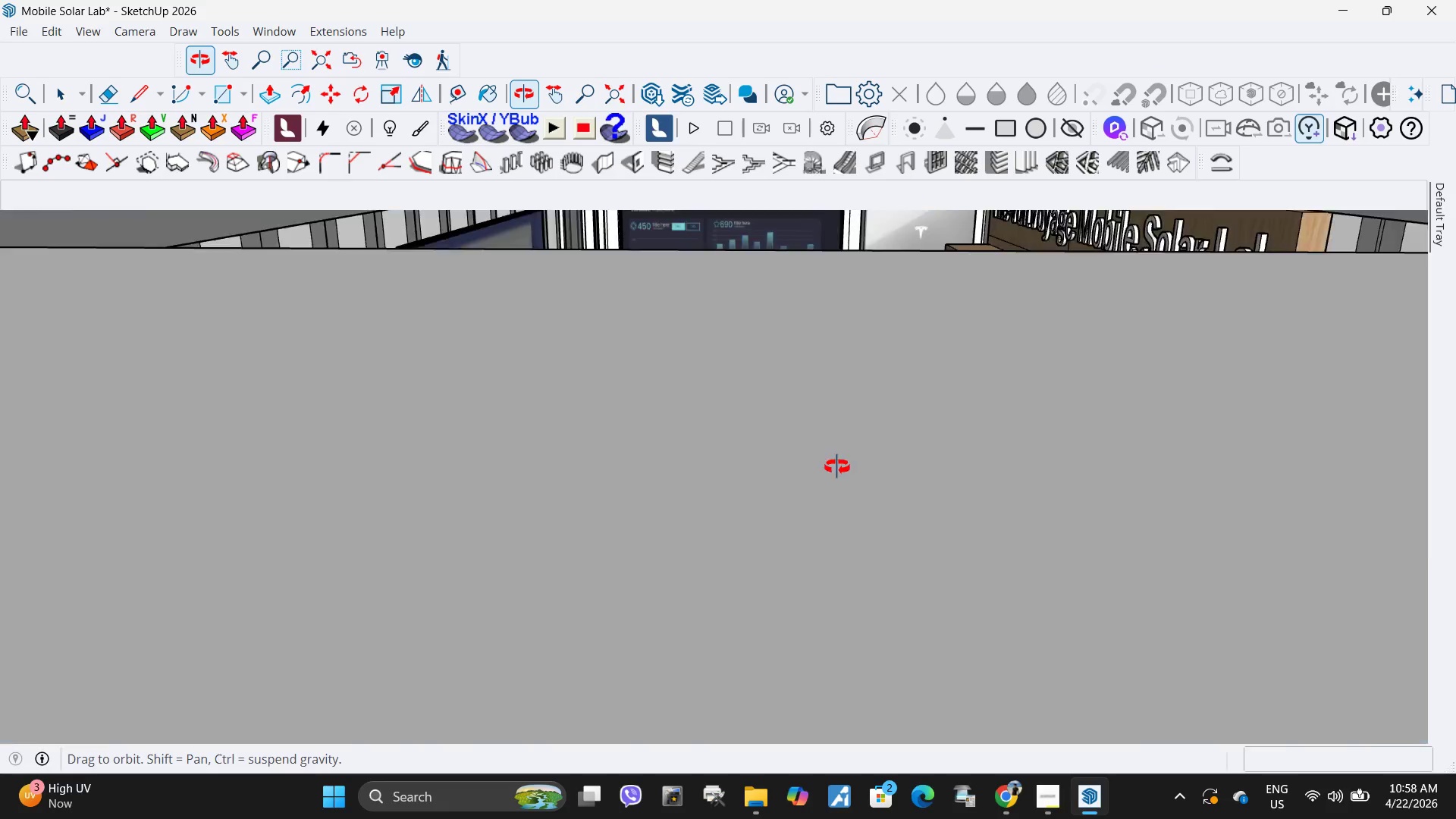 
scroll: coordinate [728, 474], scroll_direction: down, amount: 10.0
 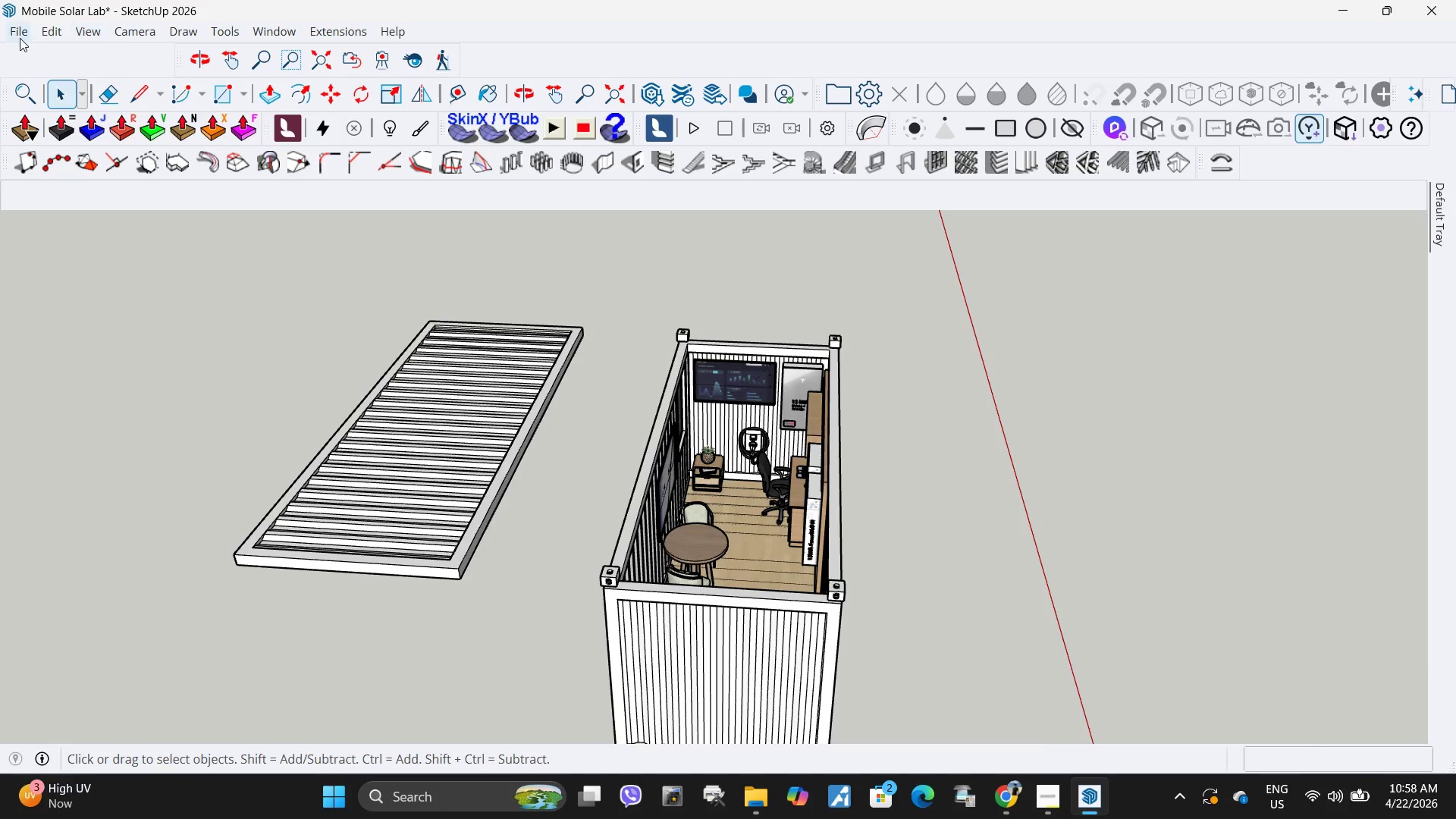 
left_click([15, 38])
 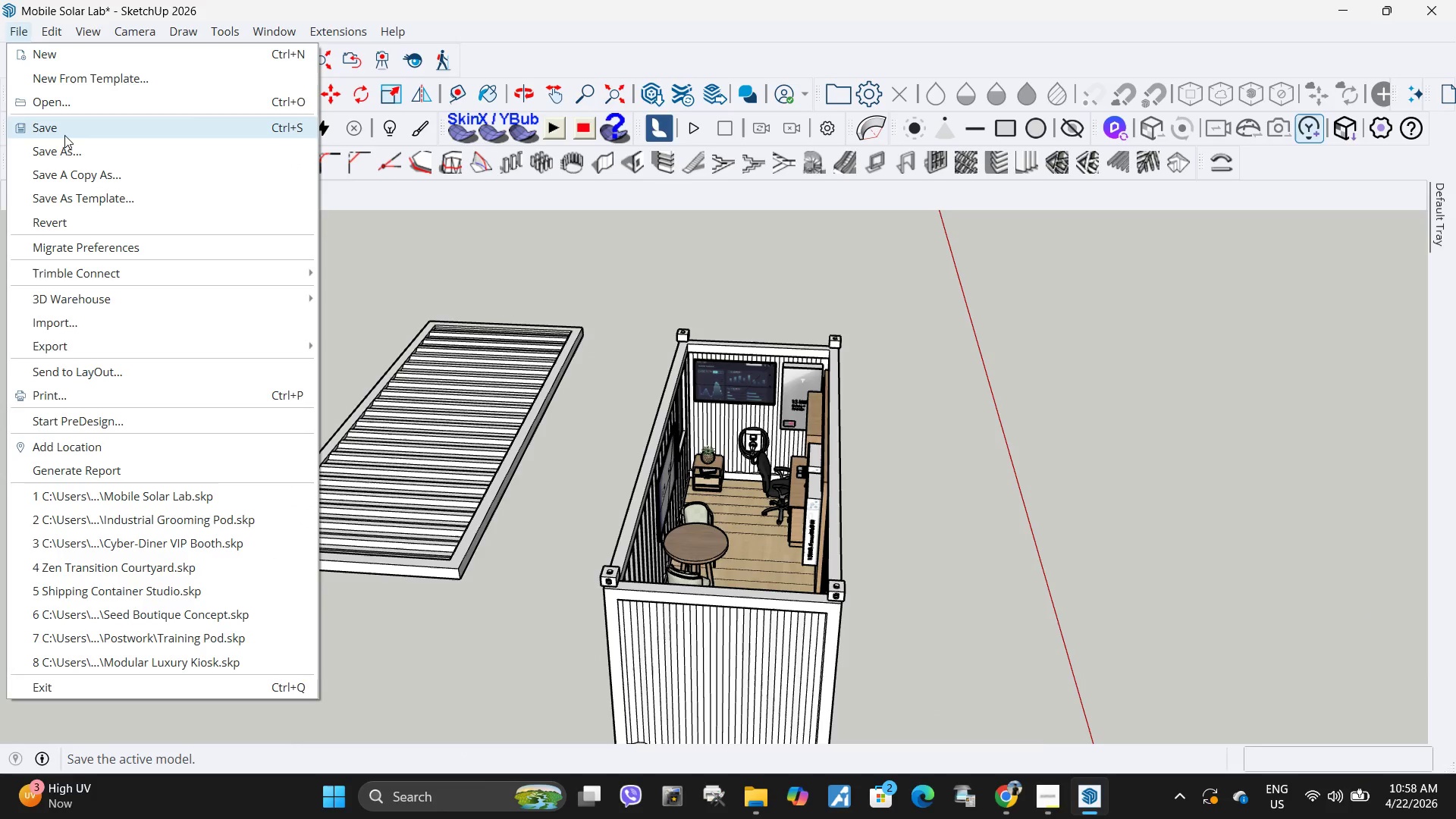 
left_click([64, 128])
 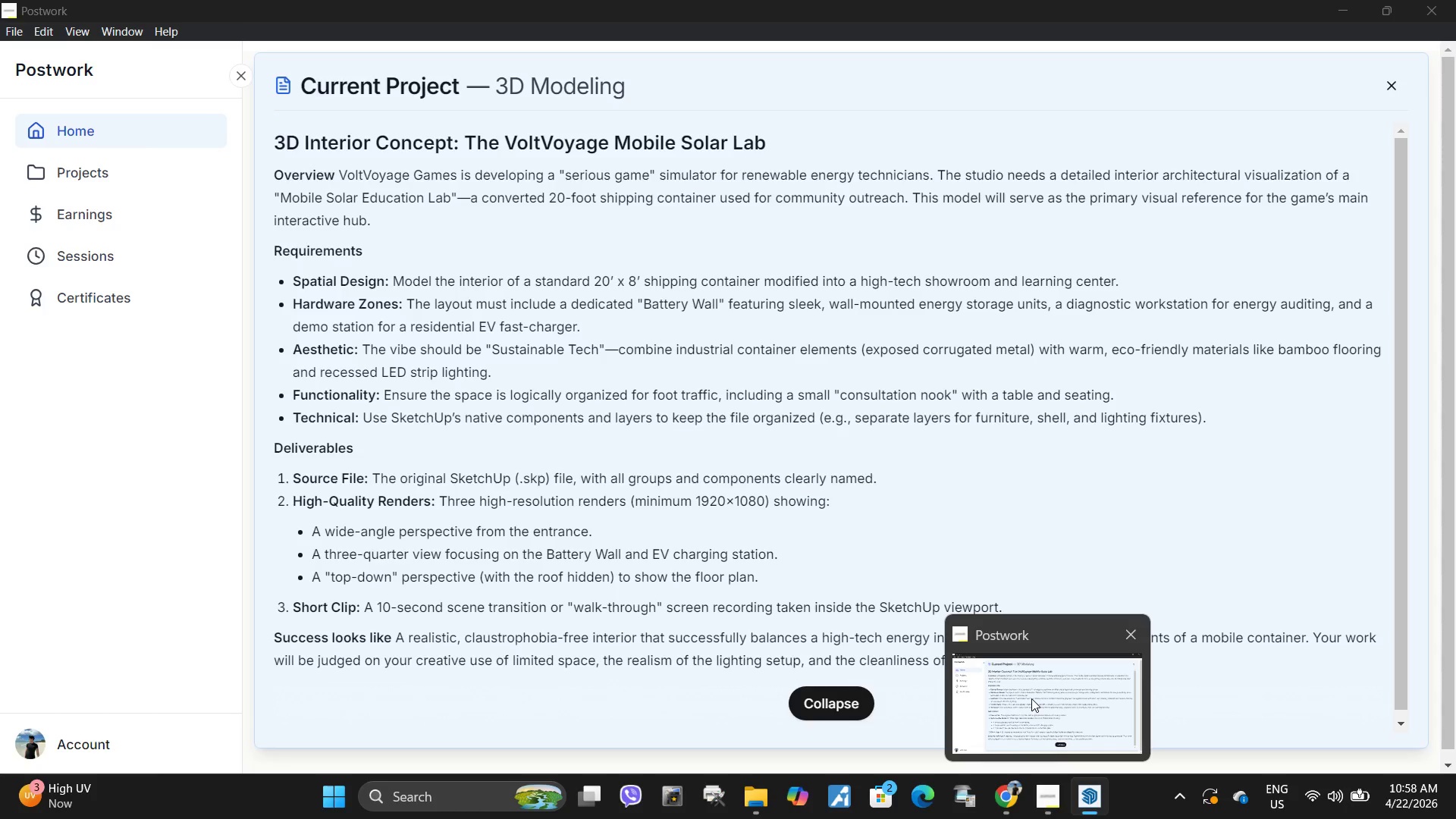 
wait(20.14)
 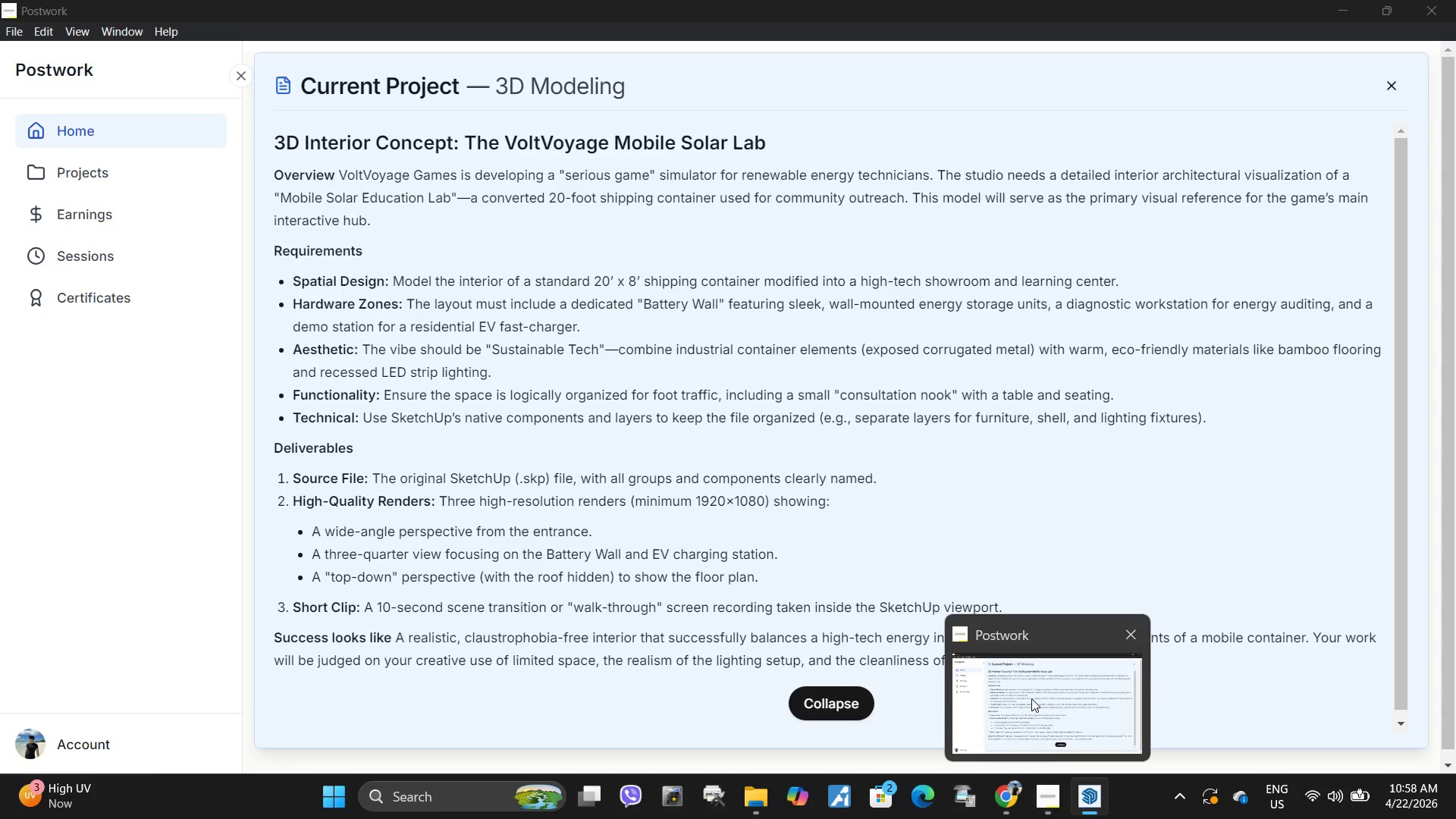 
scroll: coordinate [713, 587], scroll_direction: up, amount: 4.0
 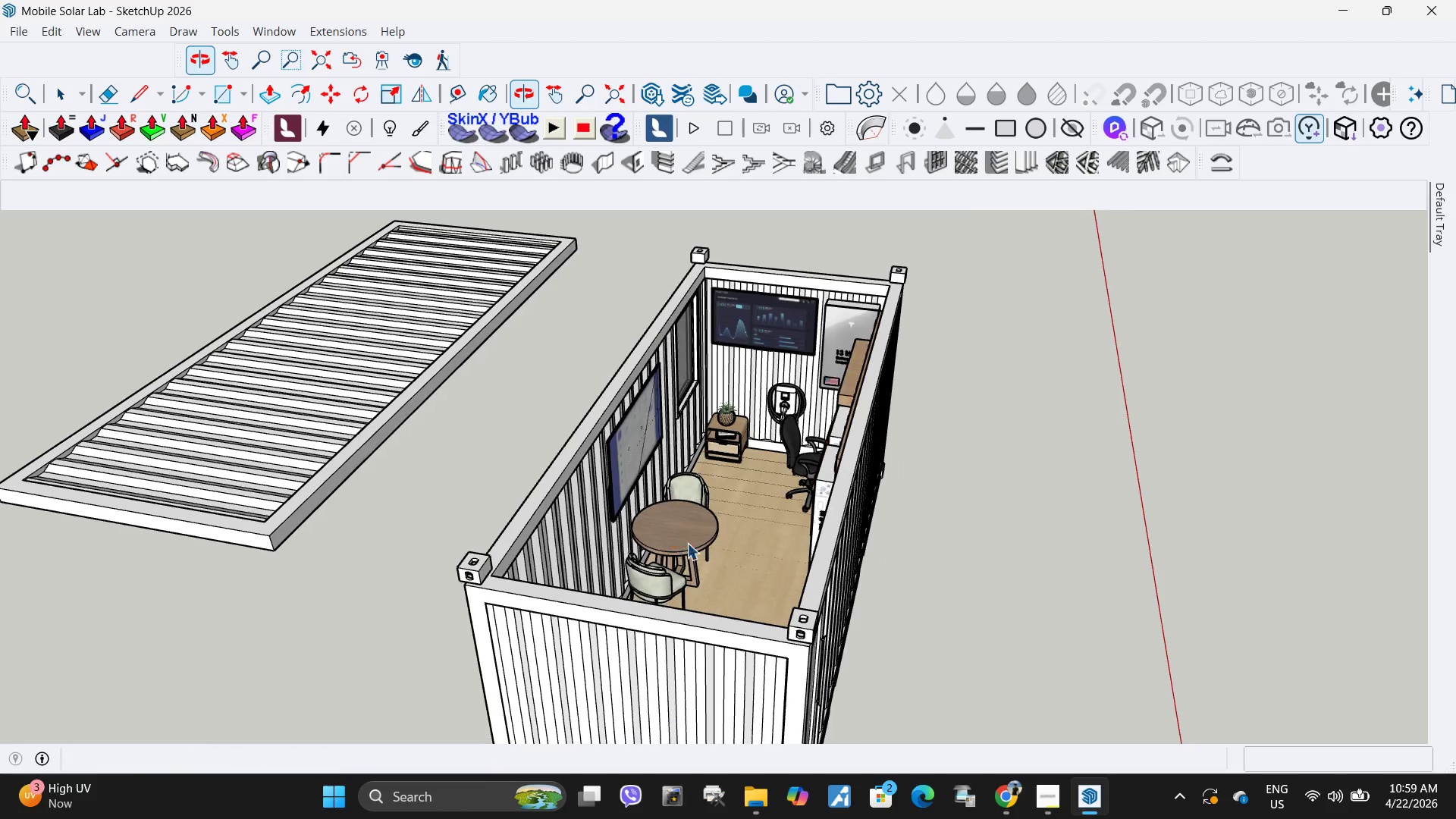 
left_click([696, 538])
 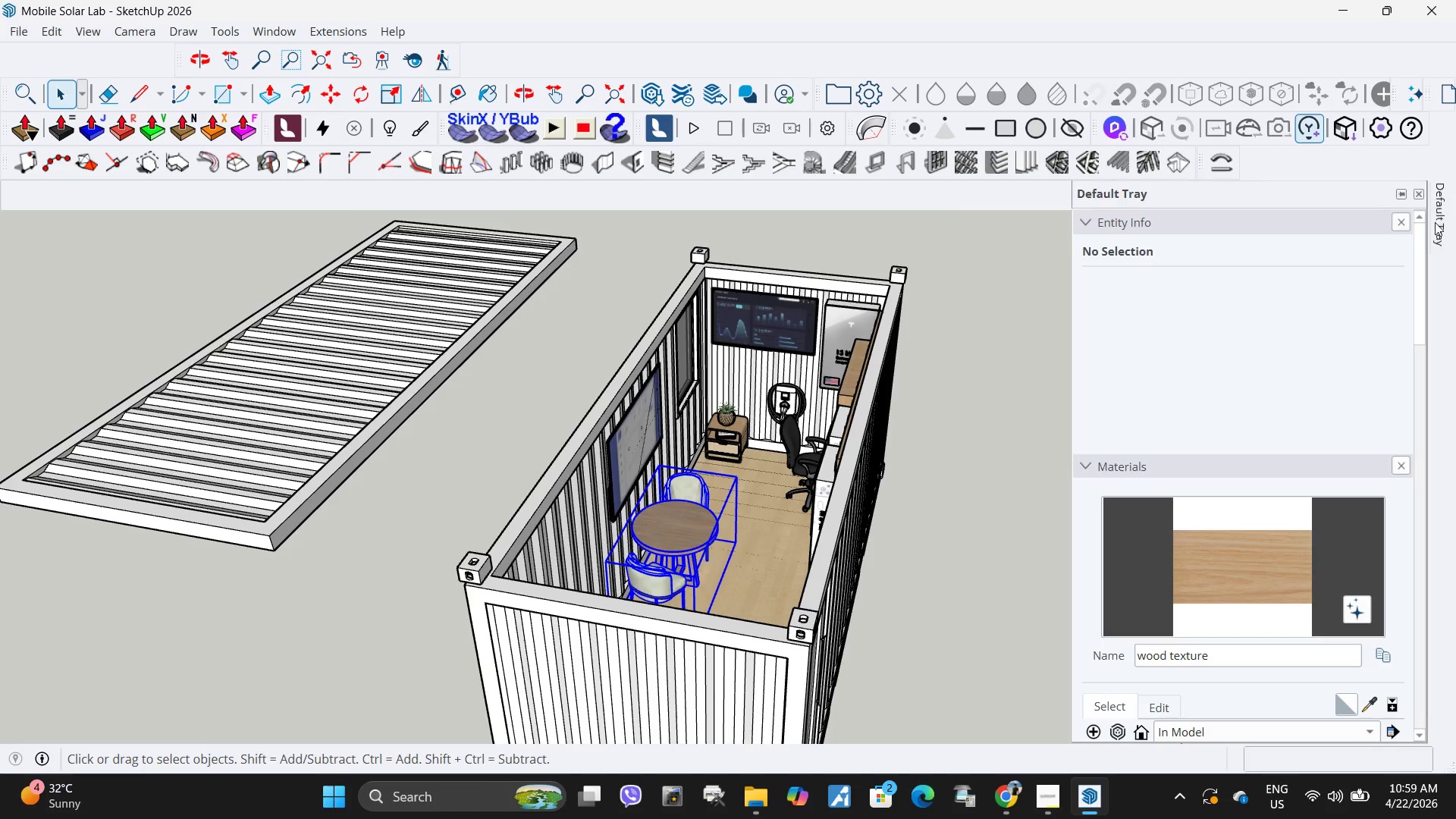 
scroll: coordinate [1199, 614], scroll_direction: down, amount: 29.0
 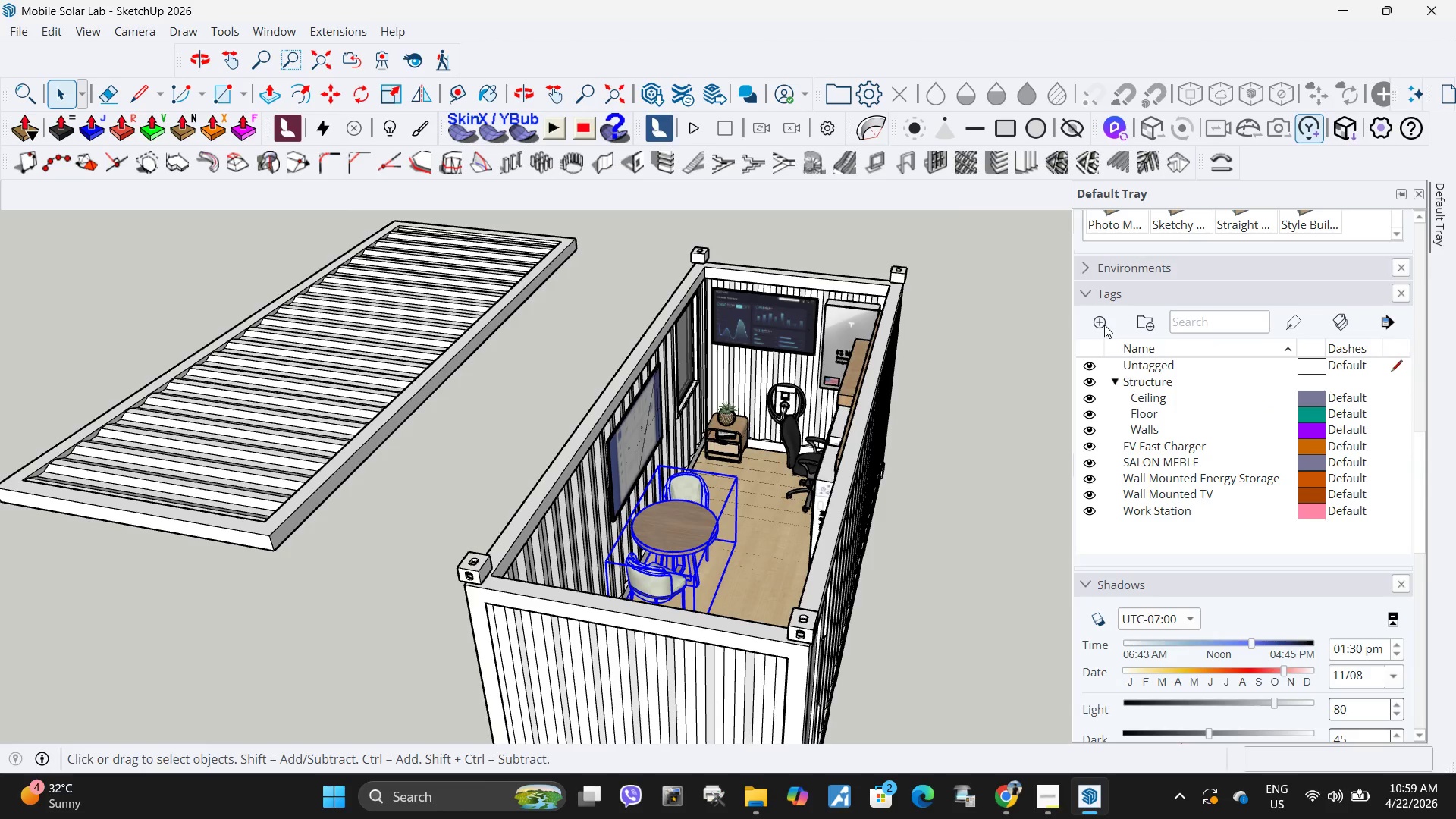 
left_click([1104, 325])
 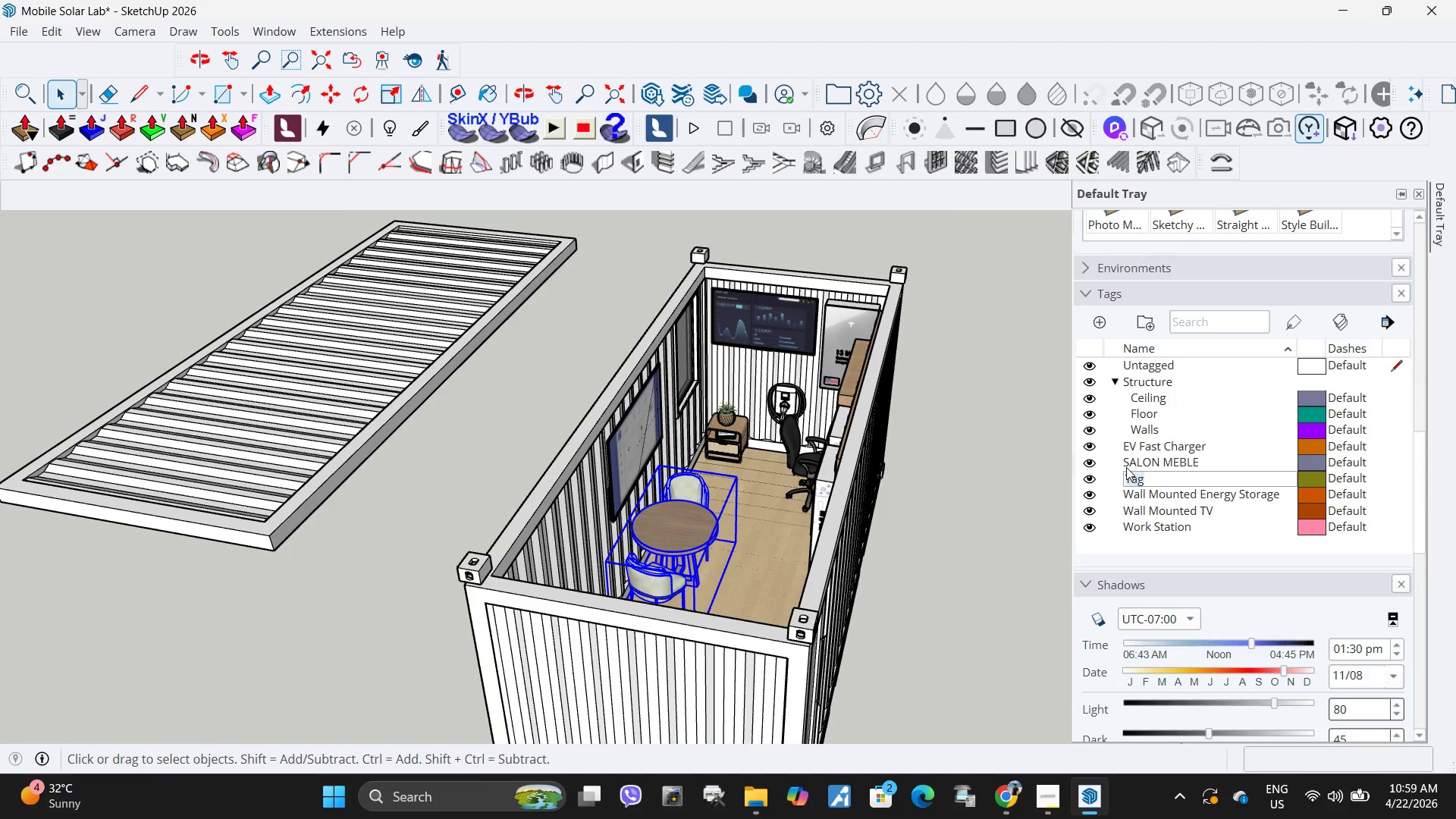 
type(Consul)
key(Backspace)
key(Backspace)
key(Backspace)
key(Backspace)
key(Backspace)
key(Backspace)
type(Table and)
key(Backspace)
key(Backspace)
type(nd Chairds)
key(Backspace)
key(Backspace)
type(s)
 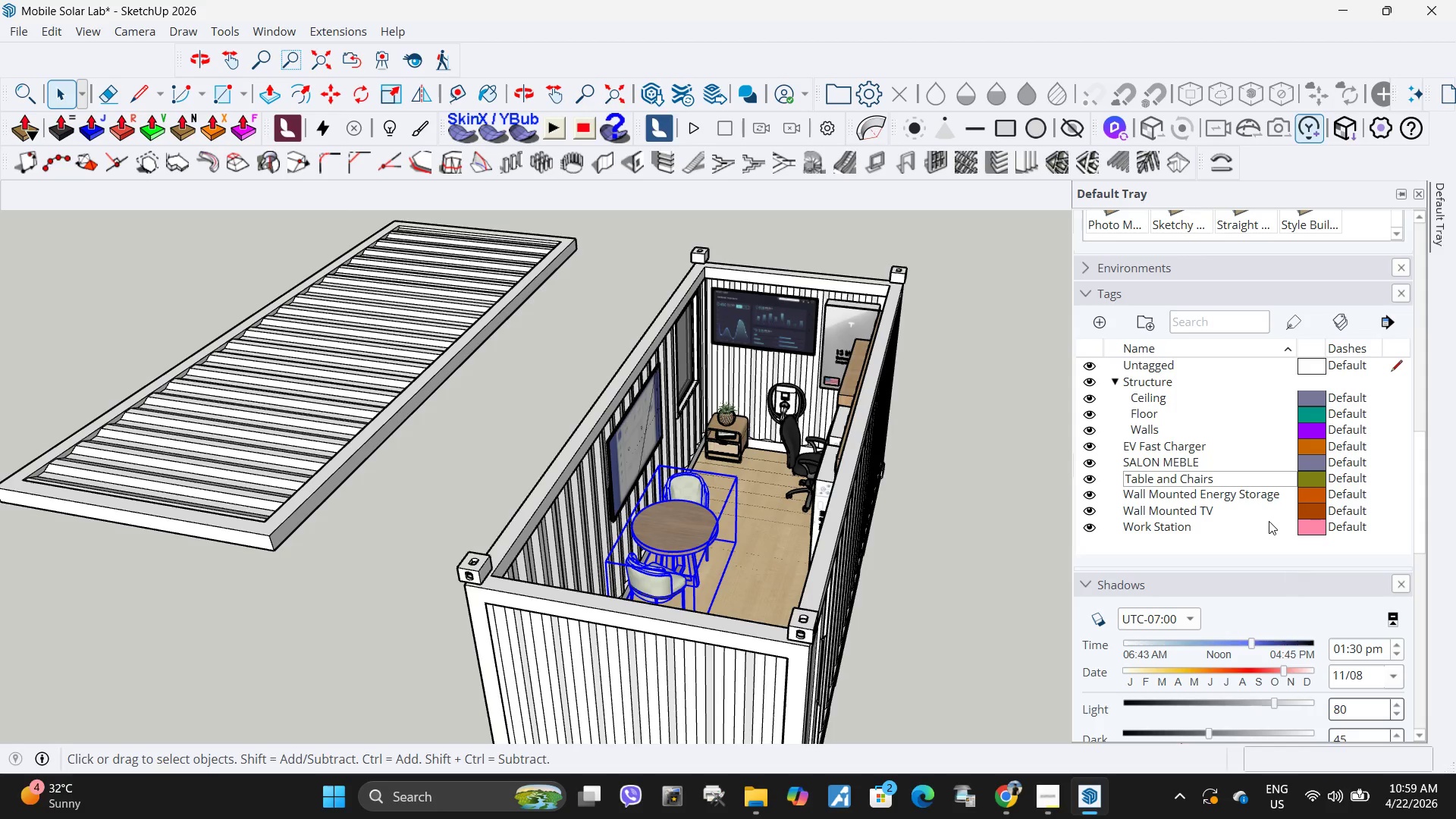 
left_click([1263, 520])
 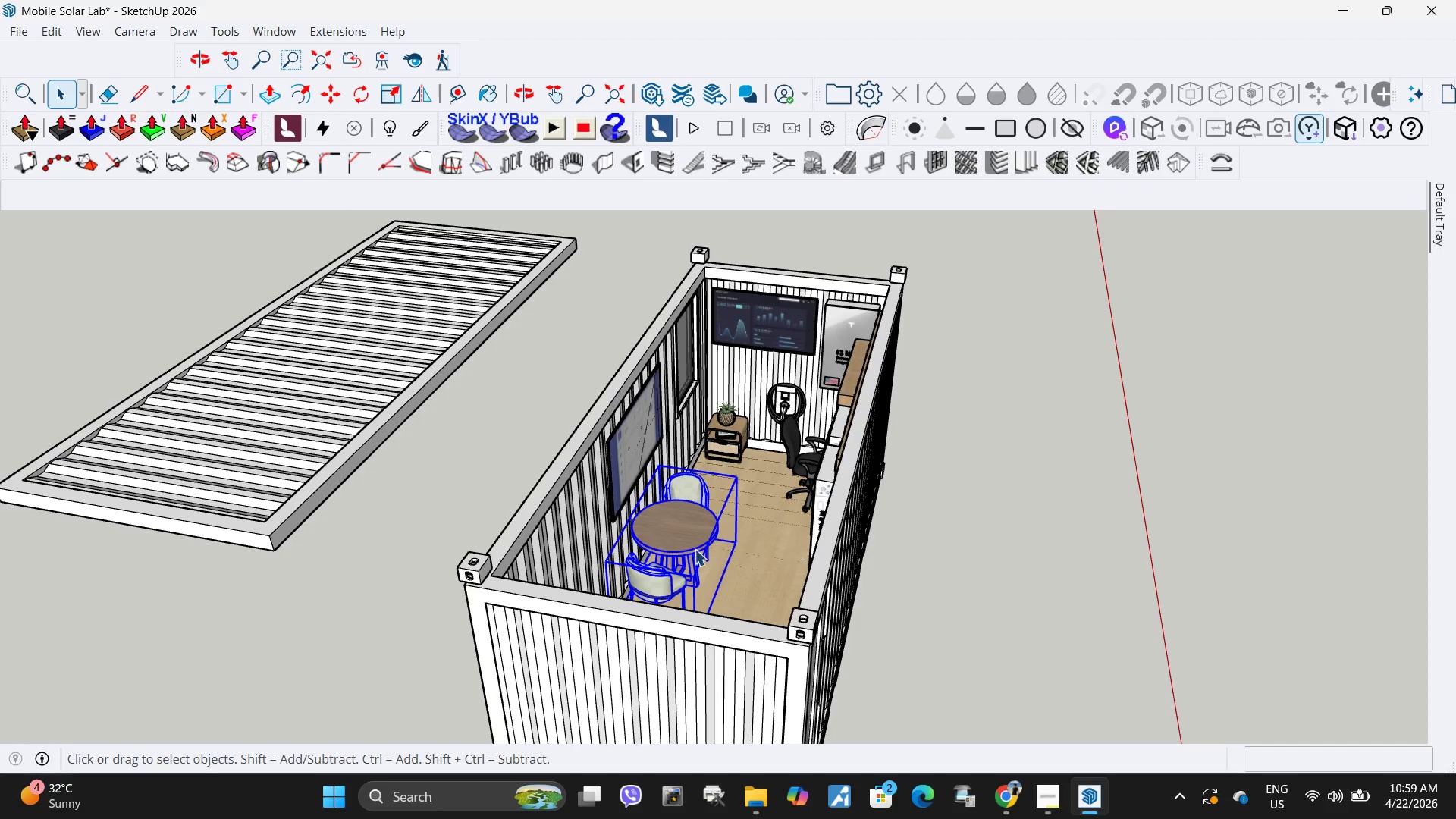 
left_click([688, 549])
 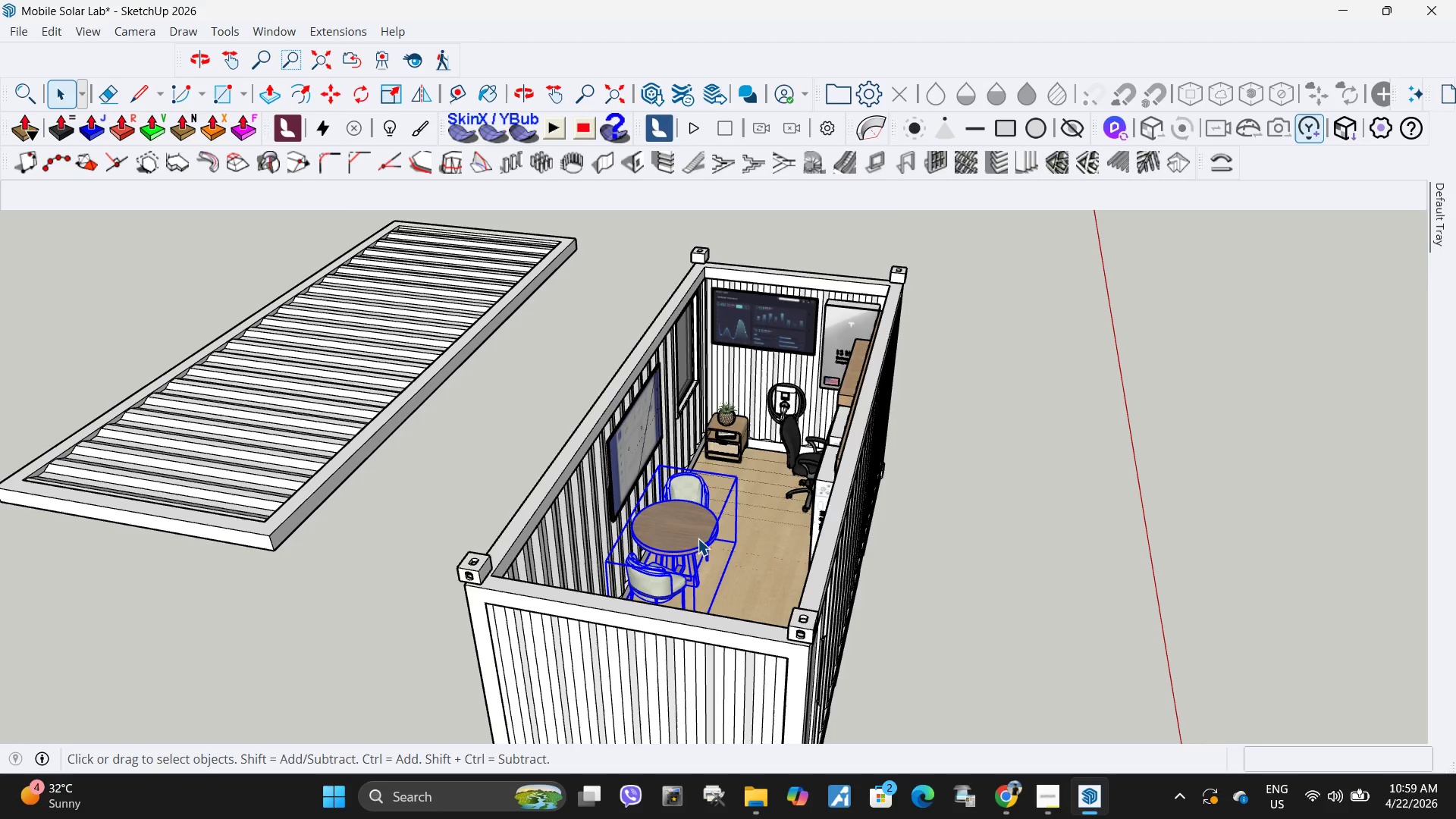 
right_click([698, 538])
 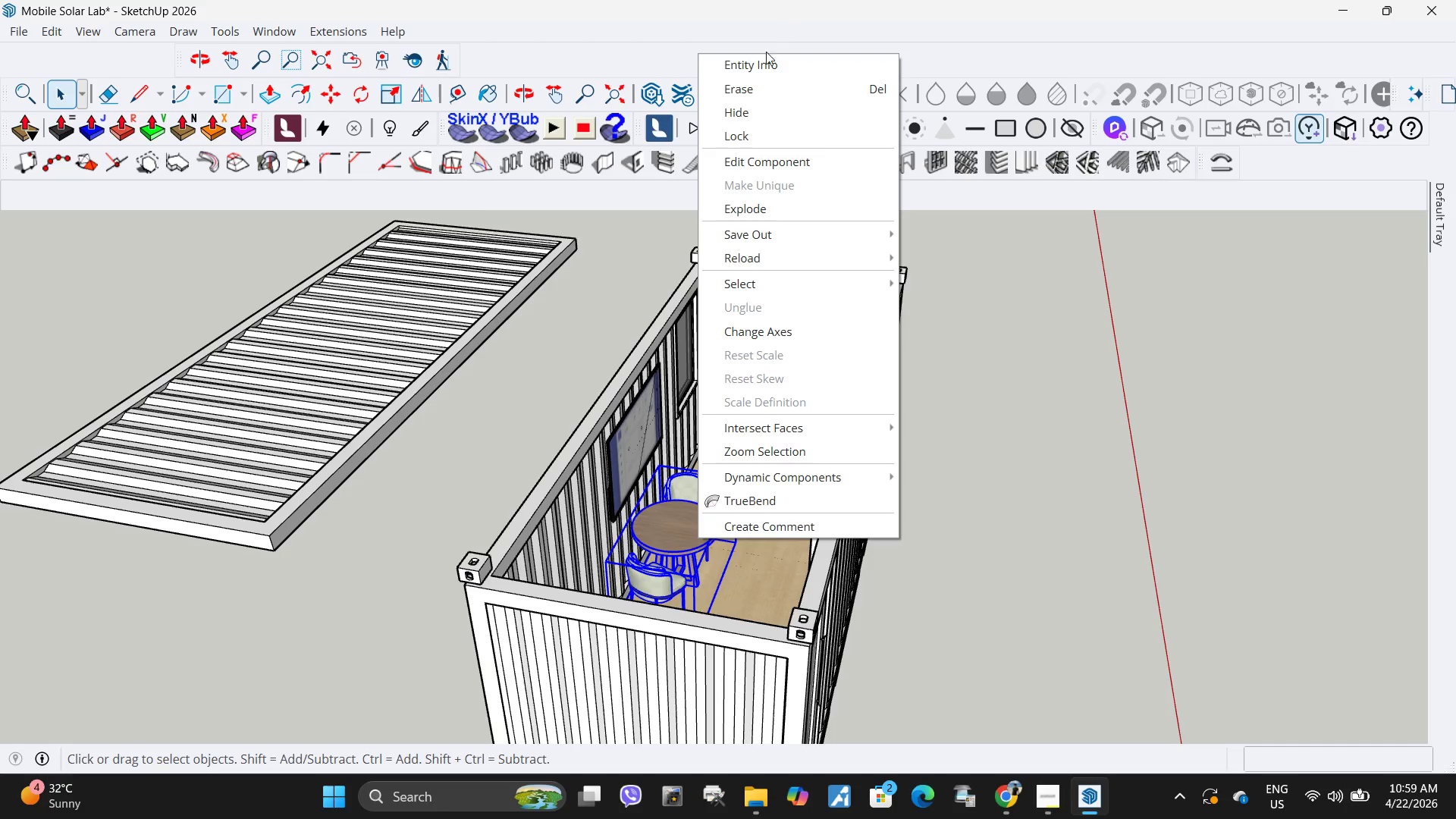 
left_click([765, 73])
 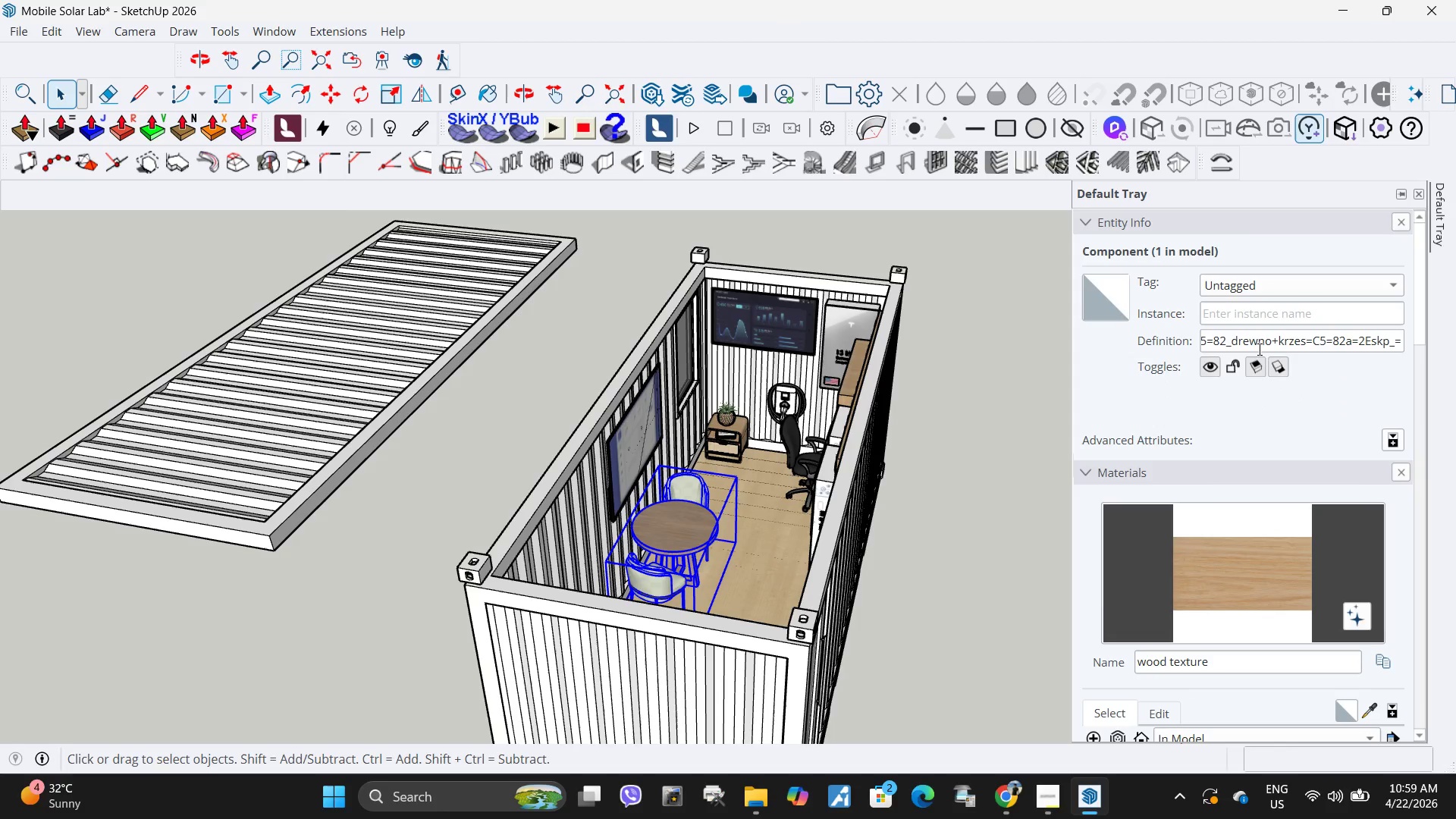 
left_click([1258, 284])
 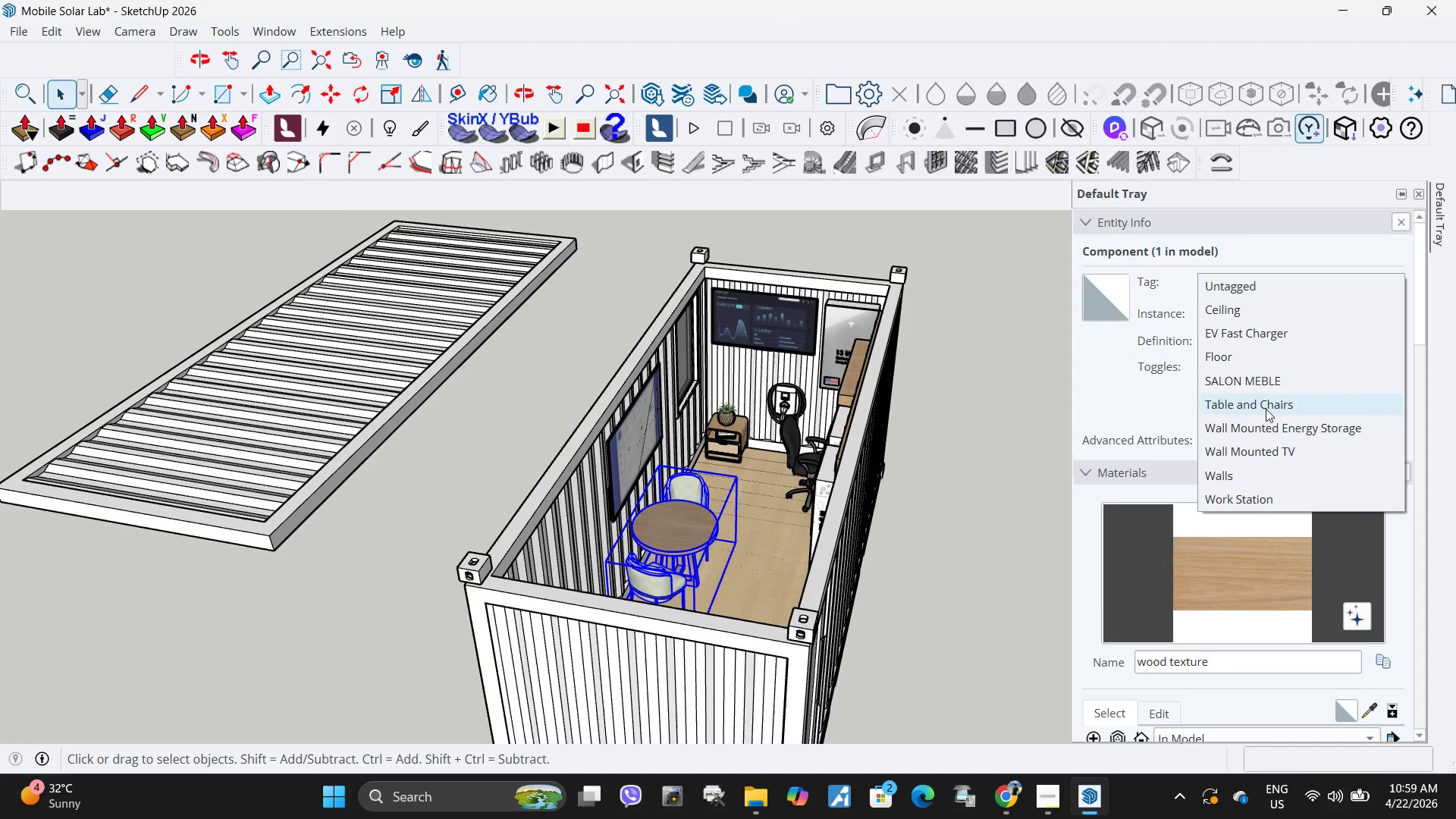 
left_click([1266, 409])
 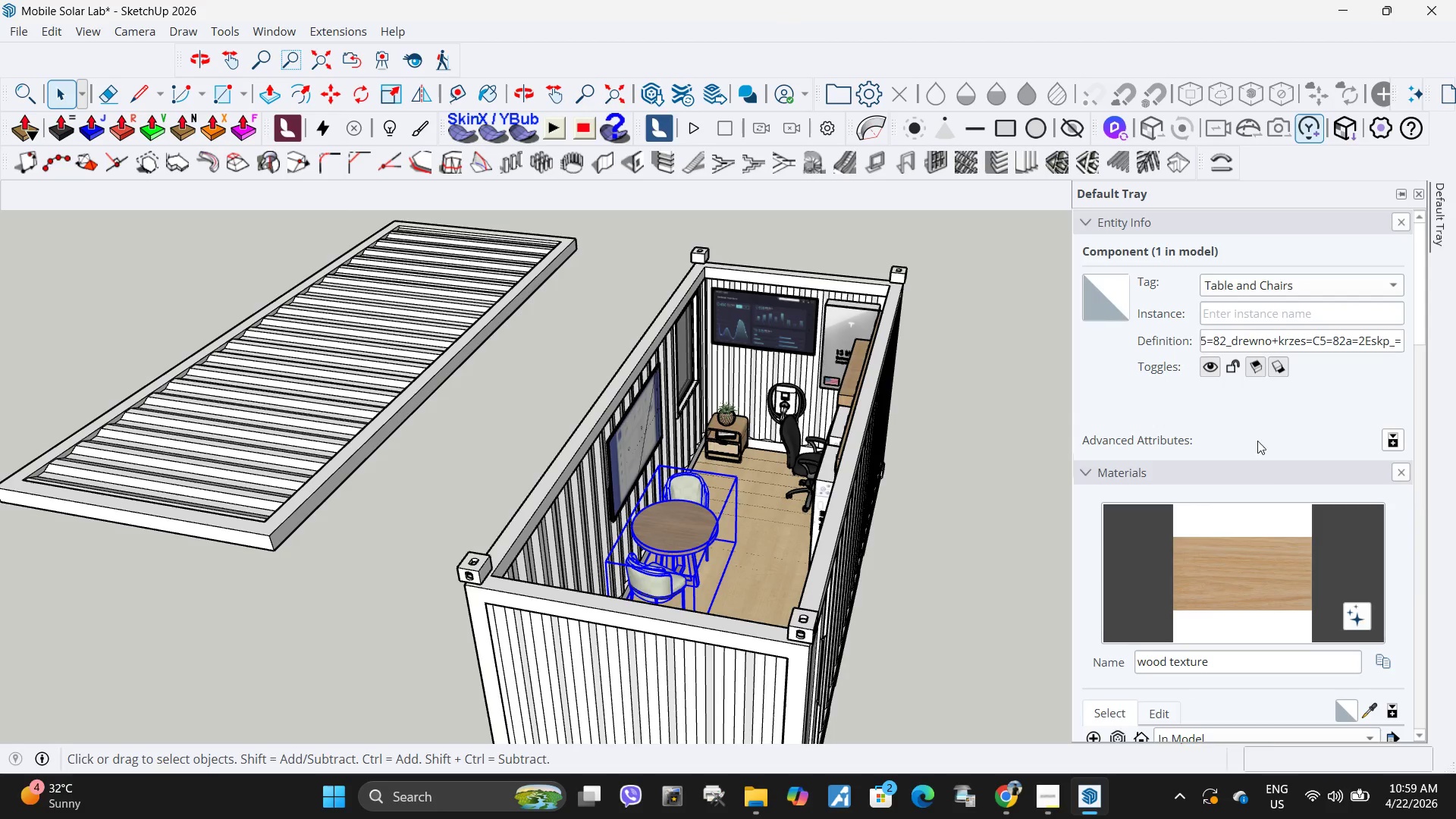 
scroll: coordinate [1226, 599], scroll_direction: down, amount: 33.0
 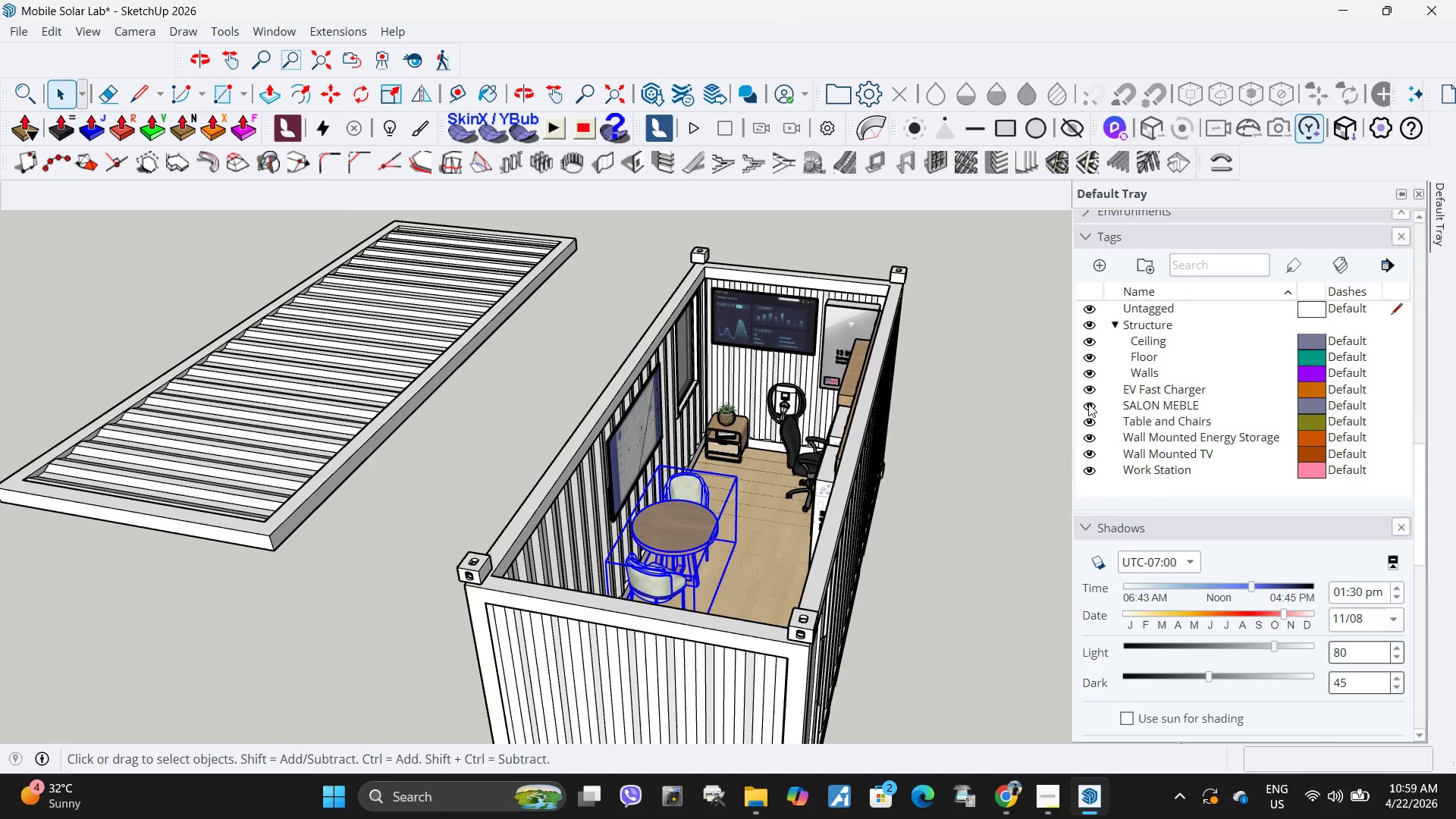 
double_click([1088, 403])
 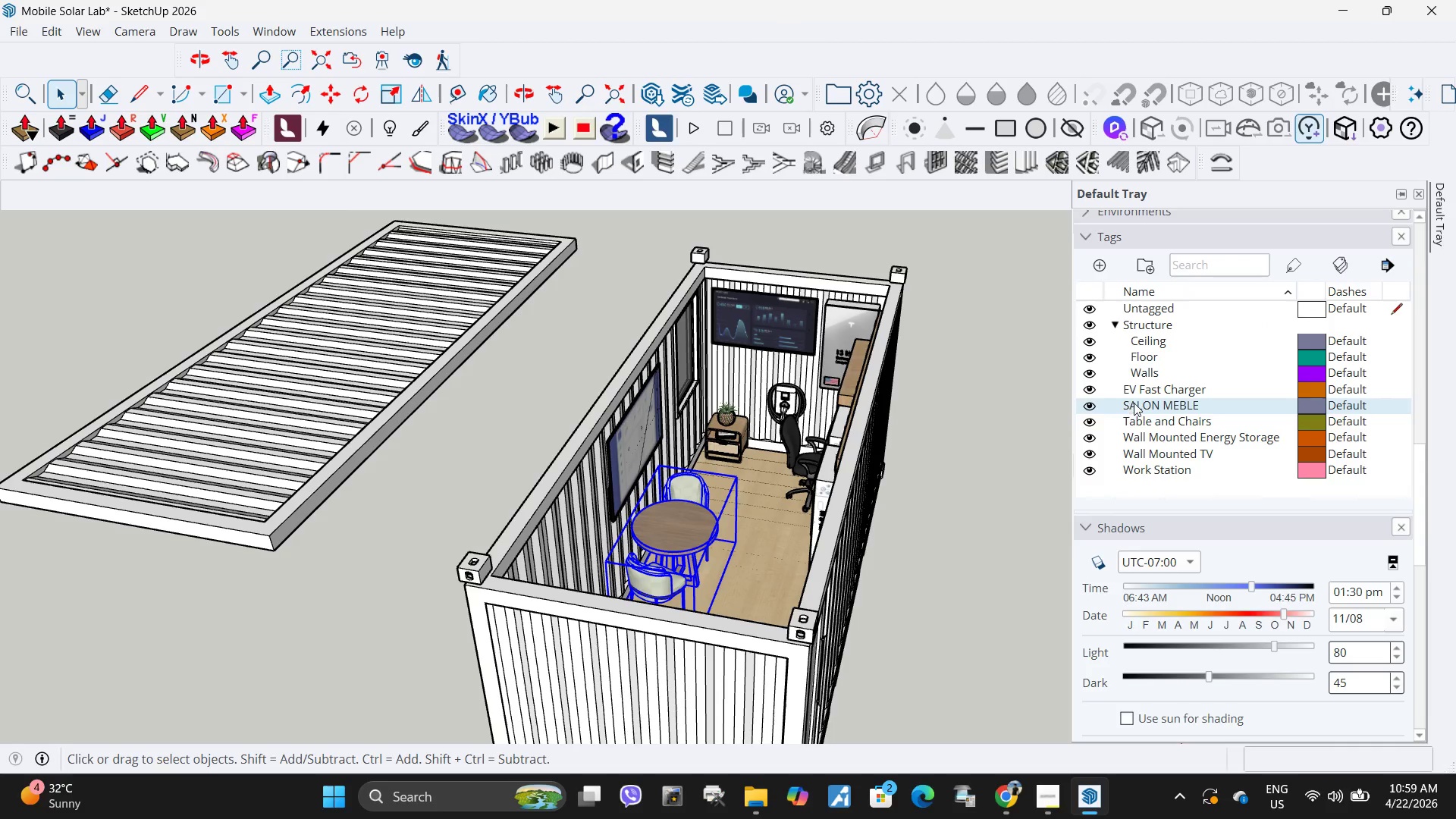 
right_click([1134, 403])
 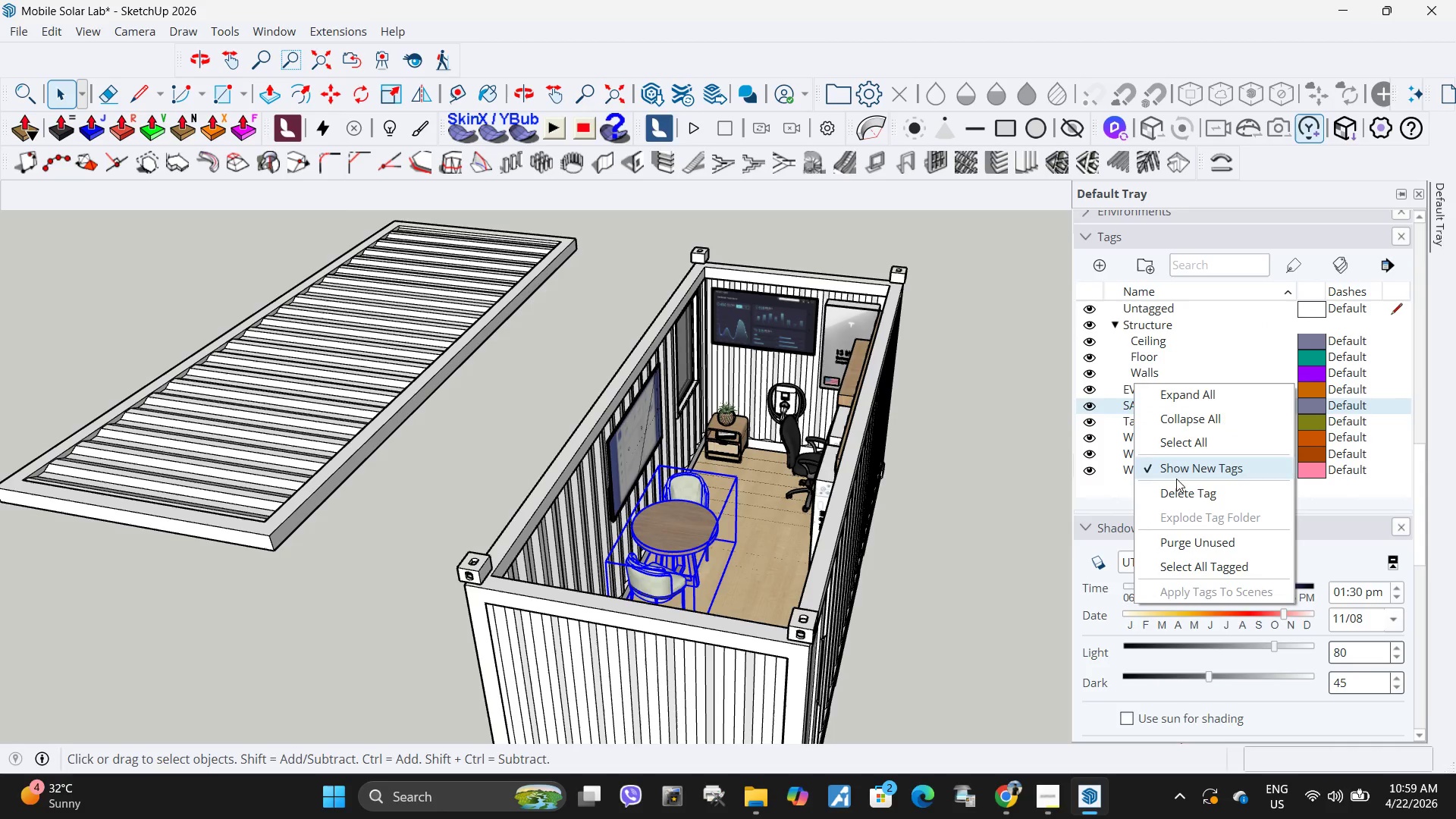 
left_click([1176, 495])
 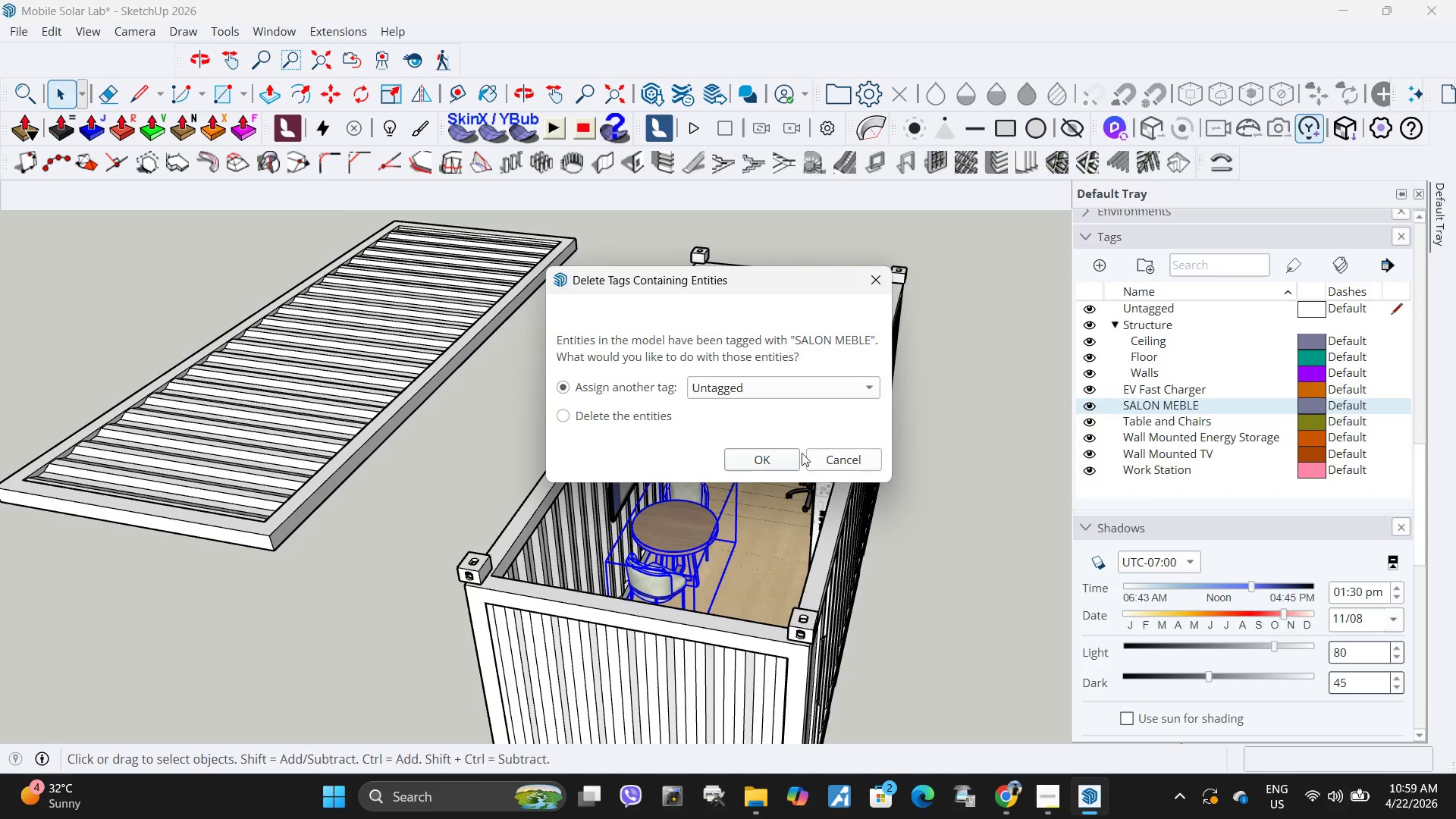 
left_click([758, 456])
 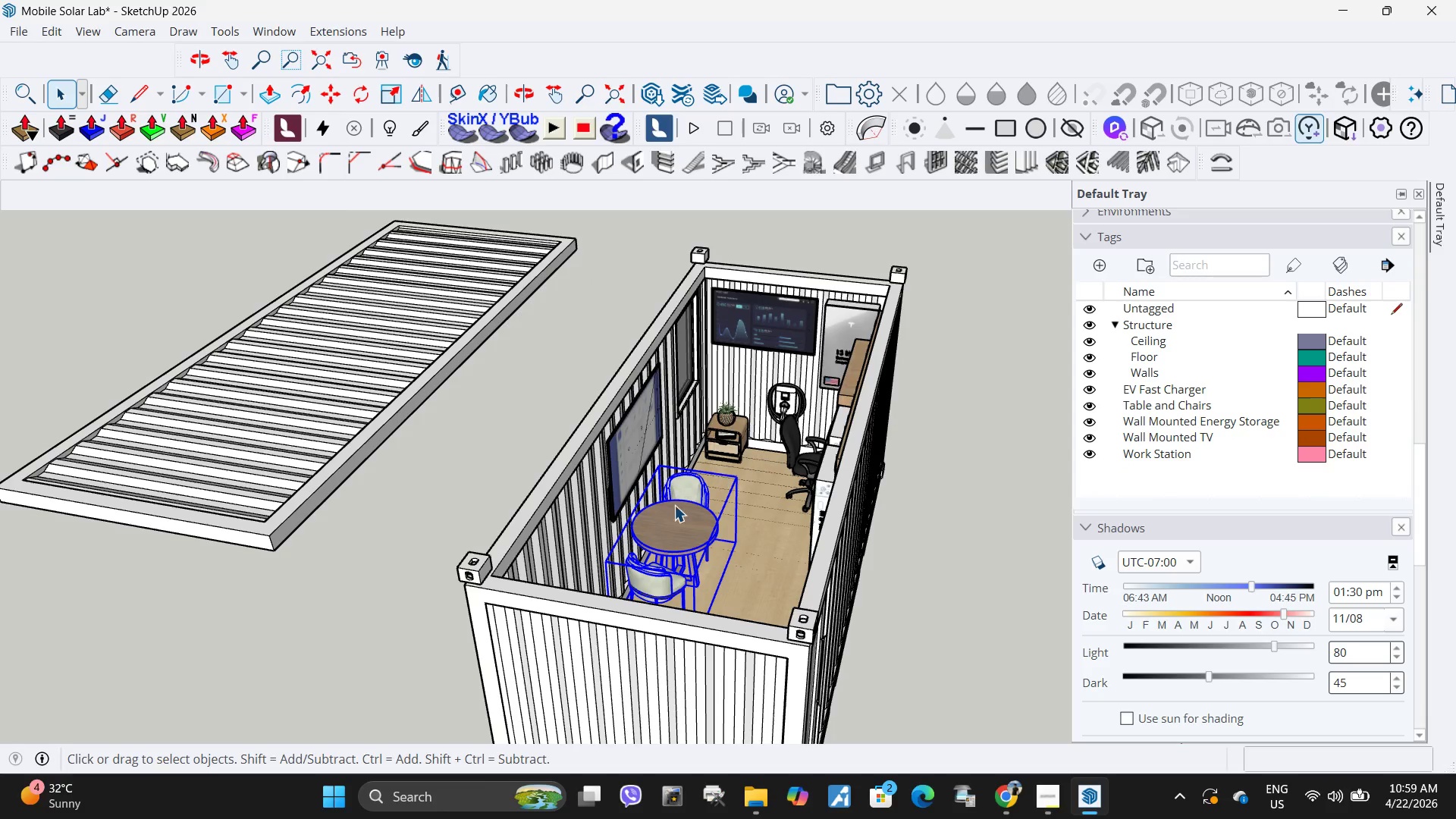 
right_click([670, 516])
 